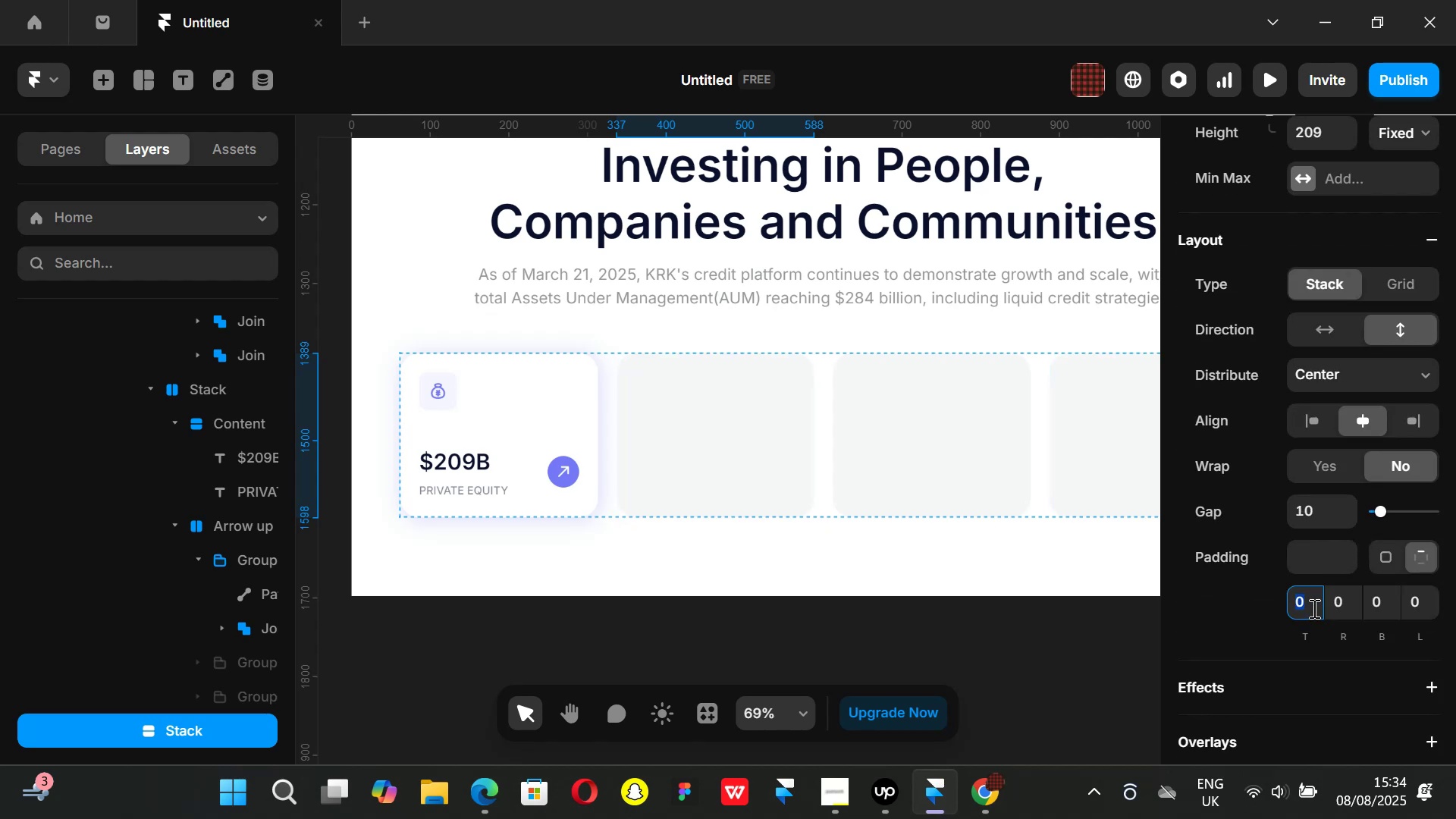 
type(24)
 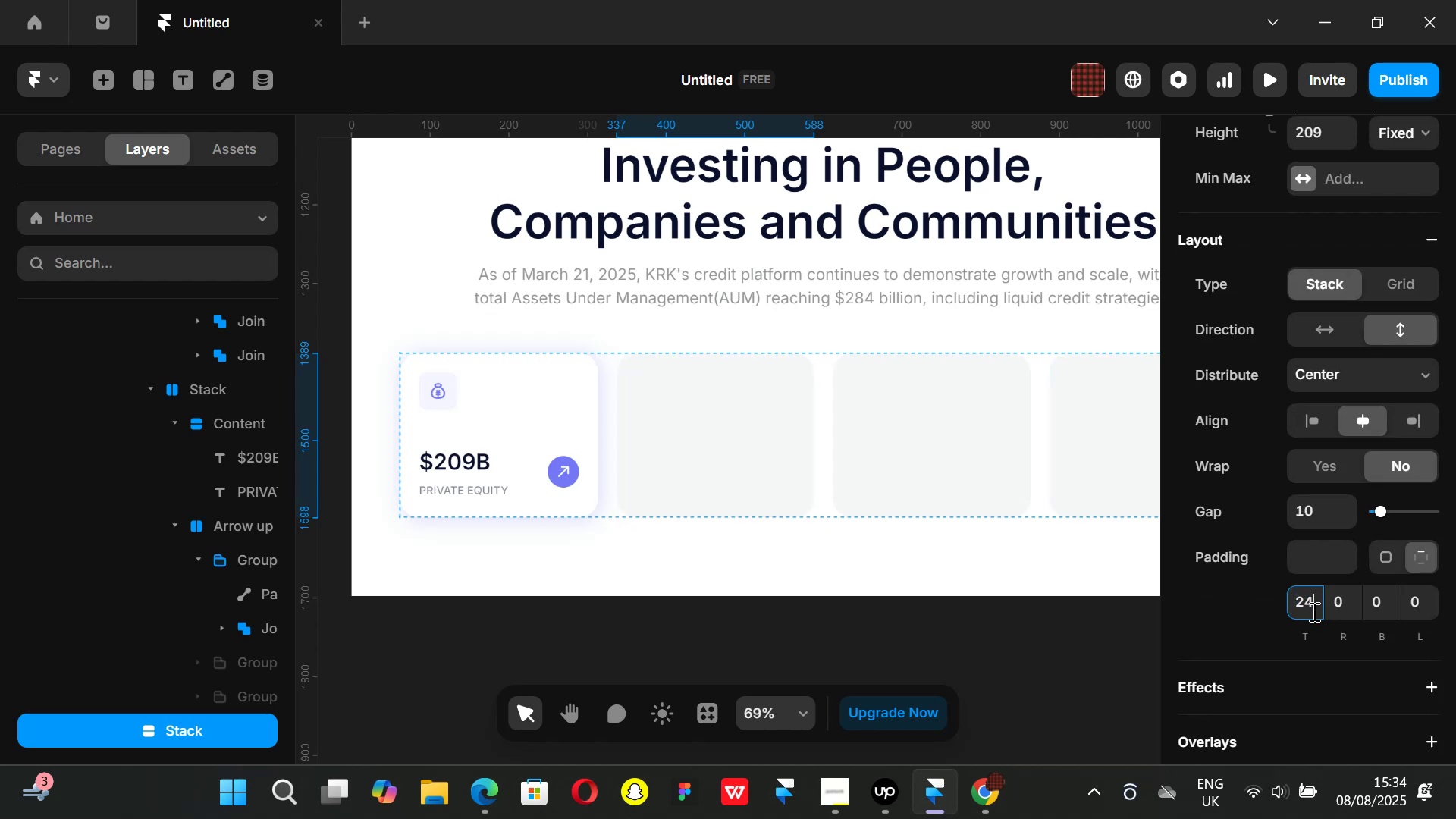 
key(Enter)
 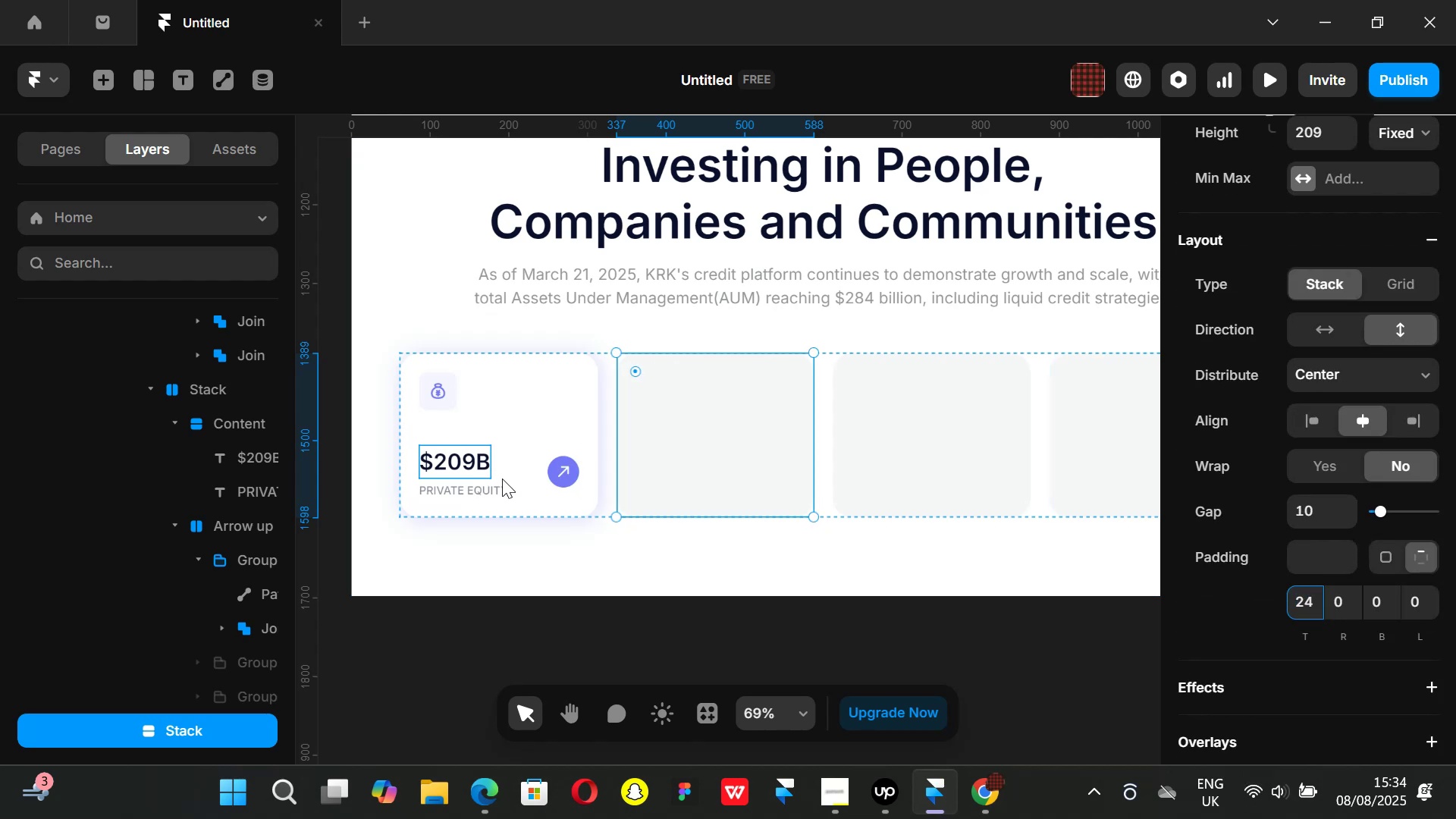 
left_click([510, 479])
 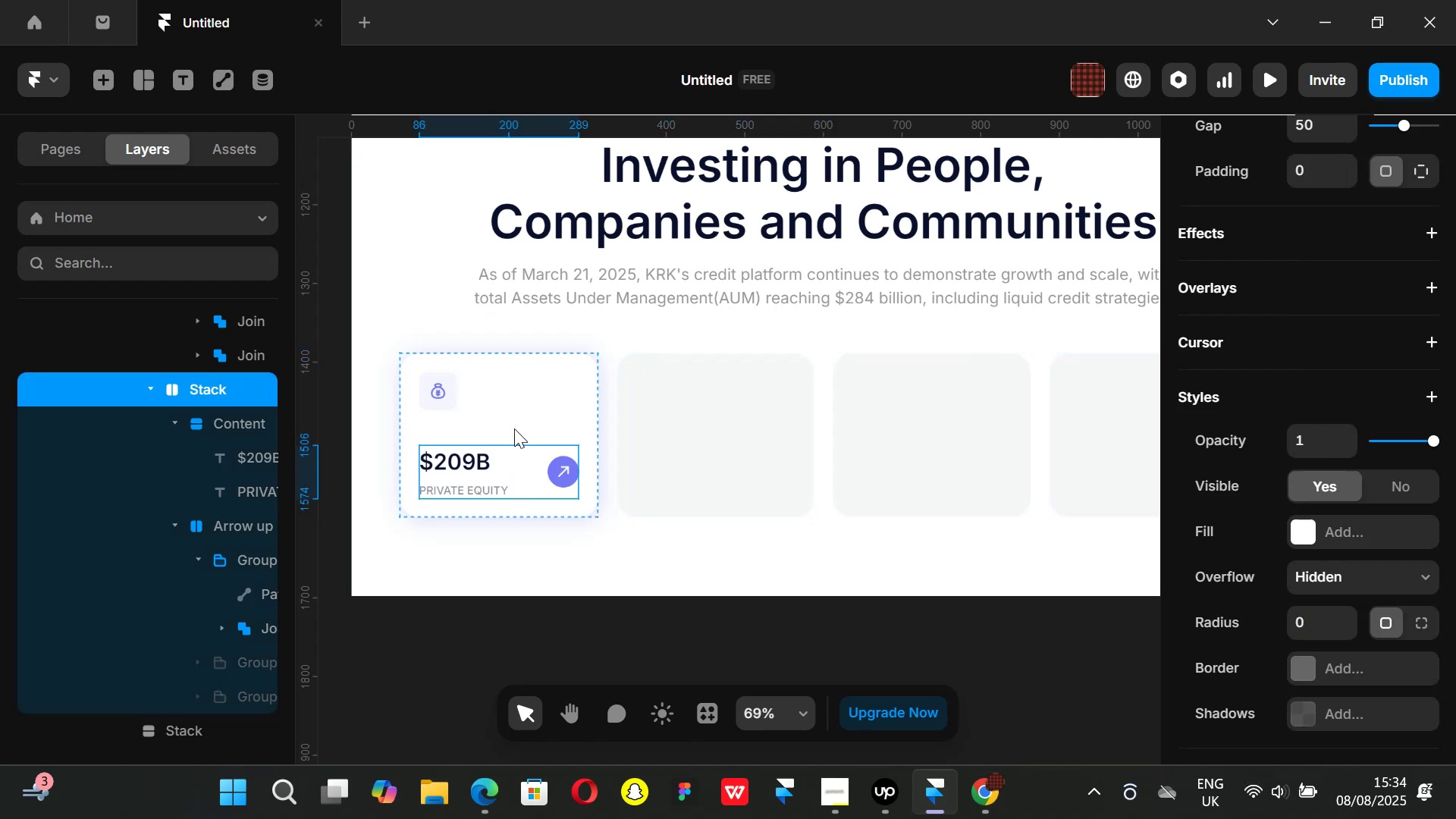 
hold_key(key=AltLeft, duration=0.39)
 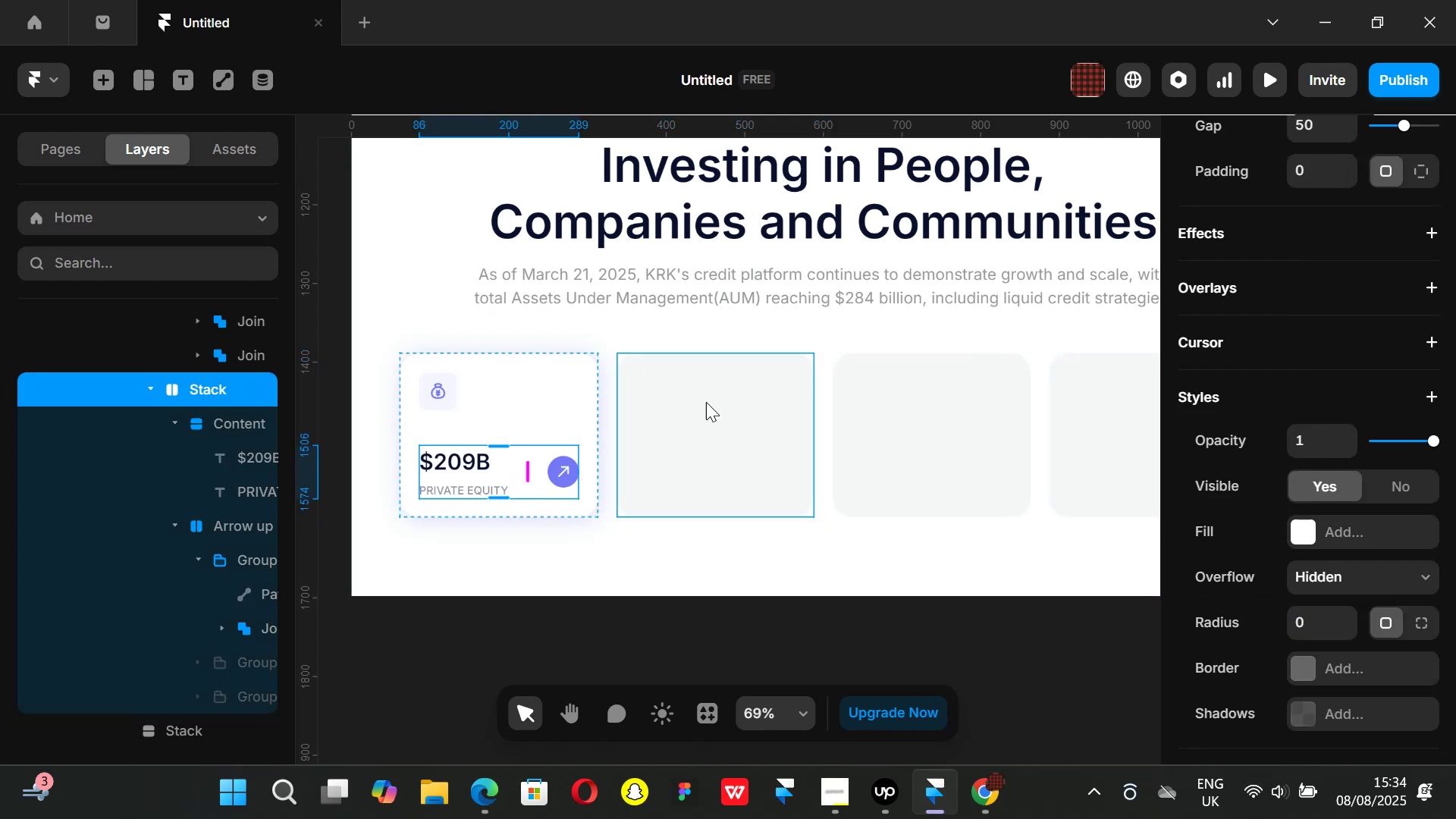 
left_click_drag(start_coordinate=[712, 402], to_coordinate=[712, 406])
 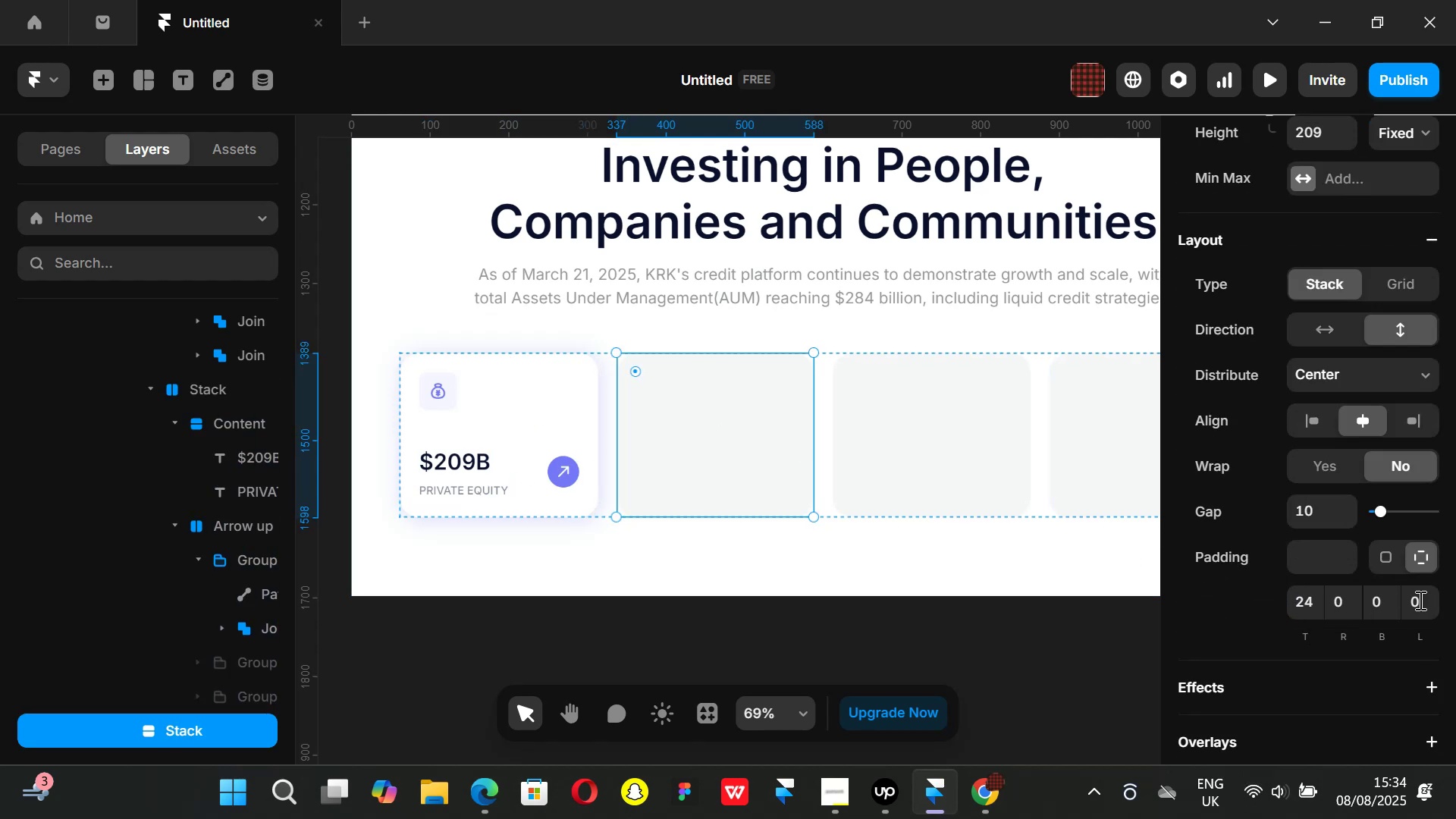 
left_click([1418, 600])
 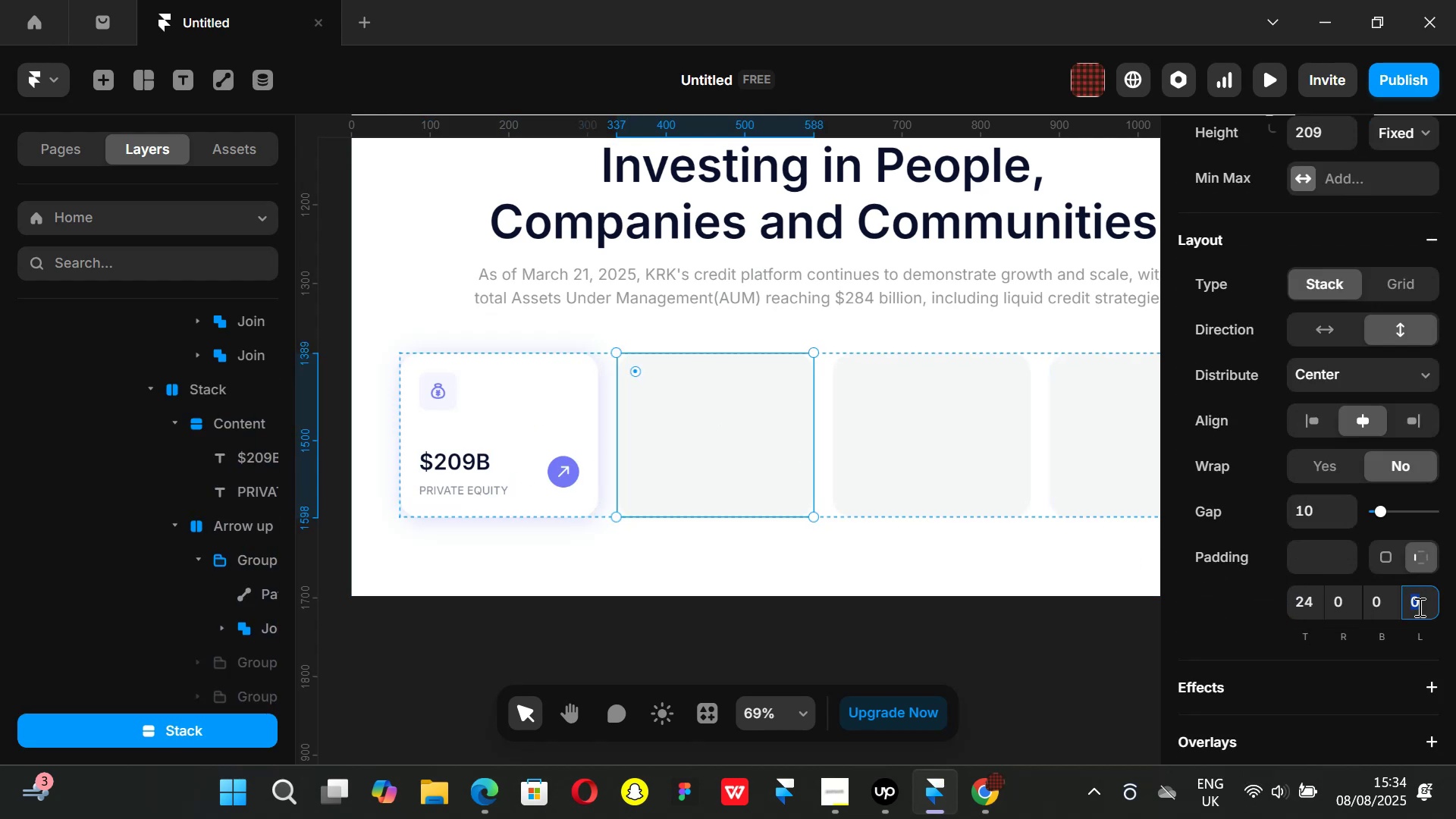 
type(24)
 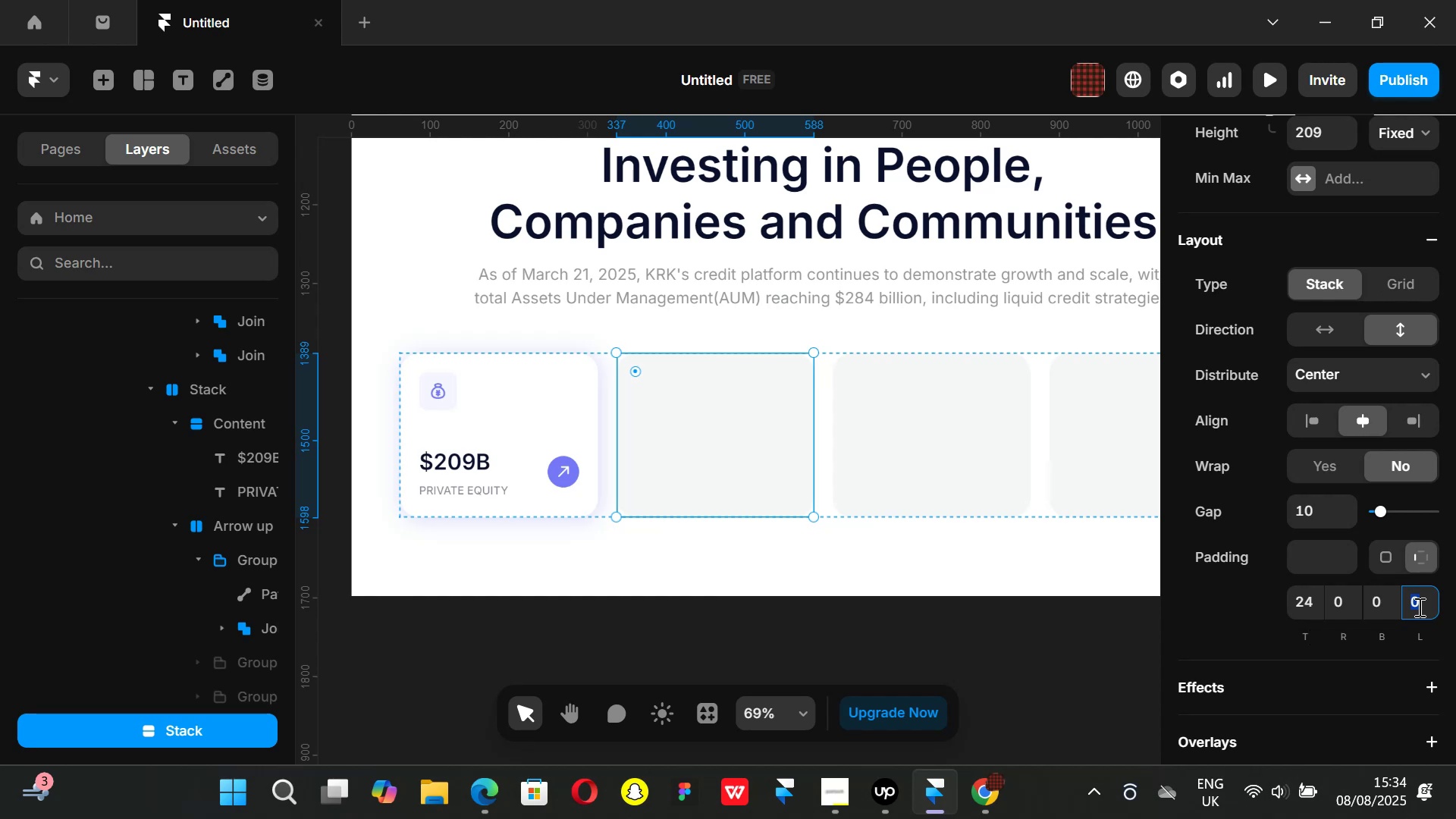 
key(Enter)
 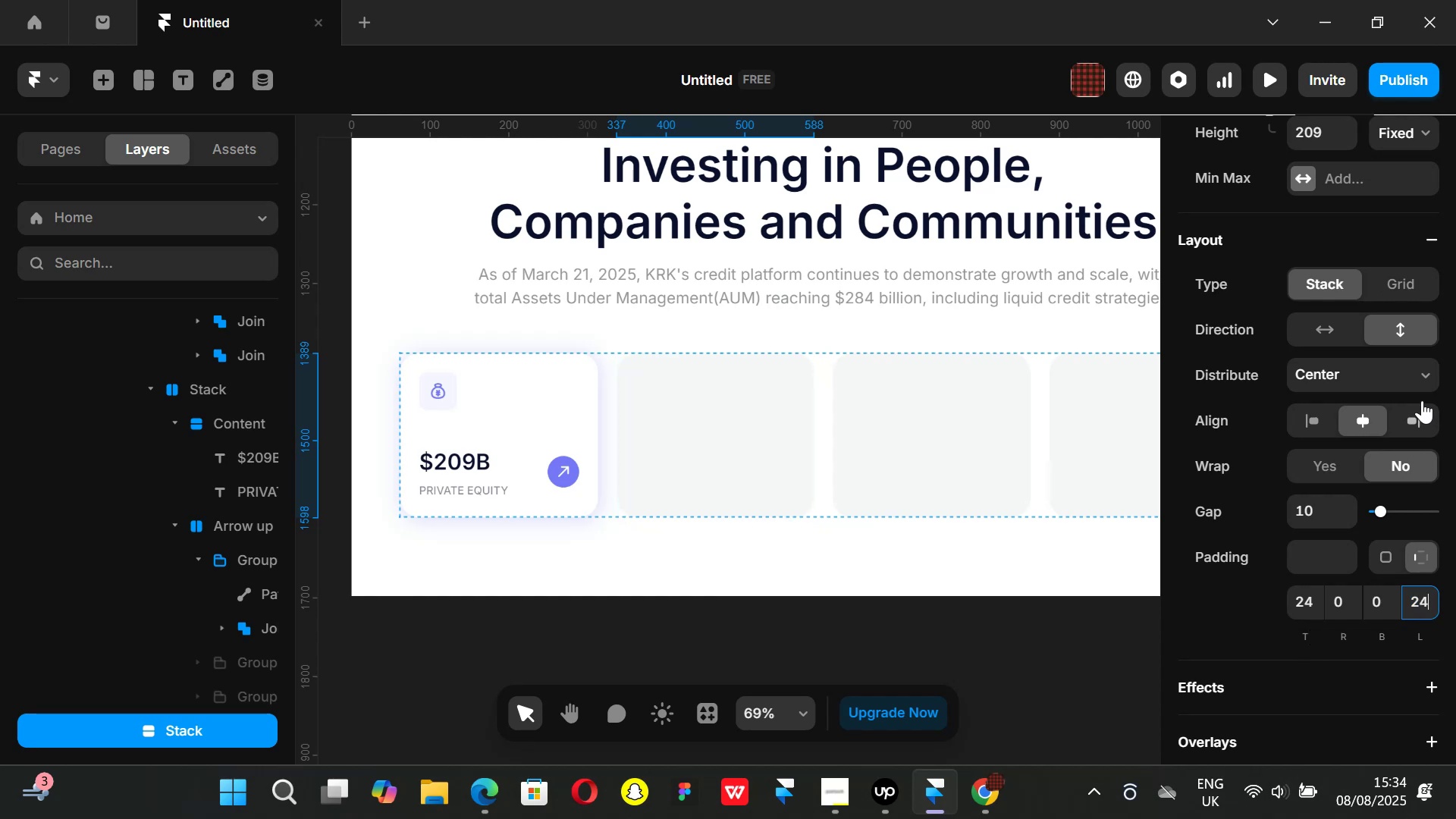 
left_click([1422, 382])
 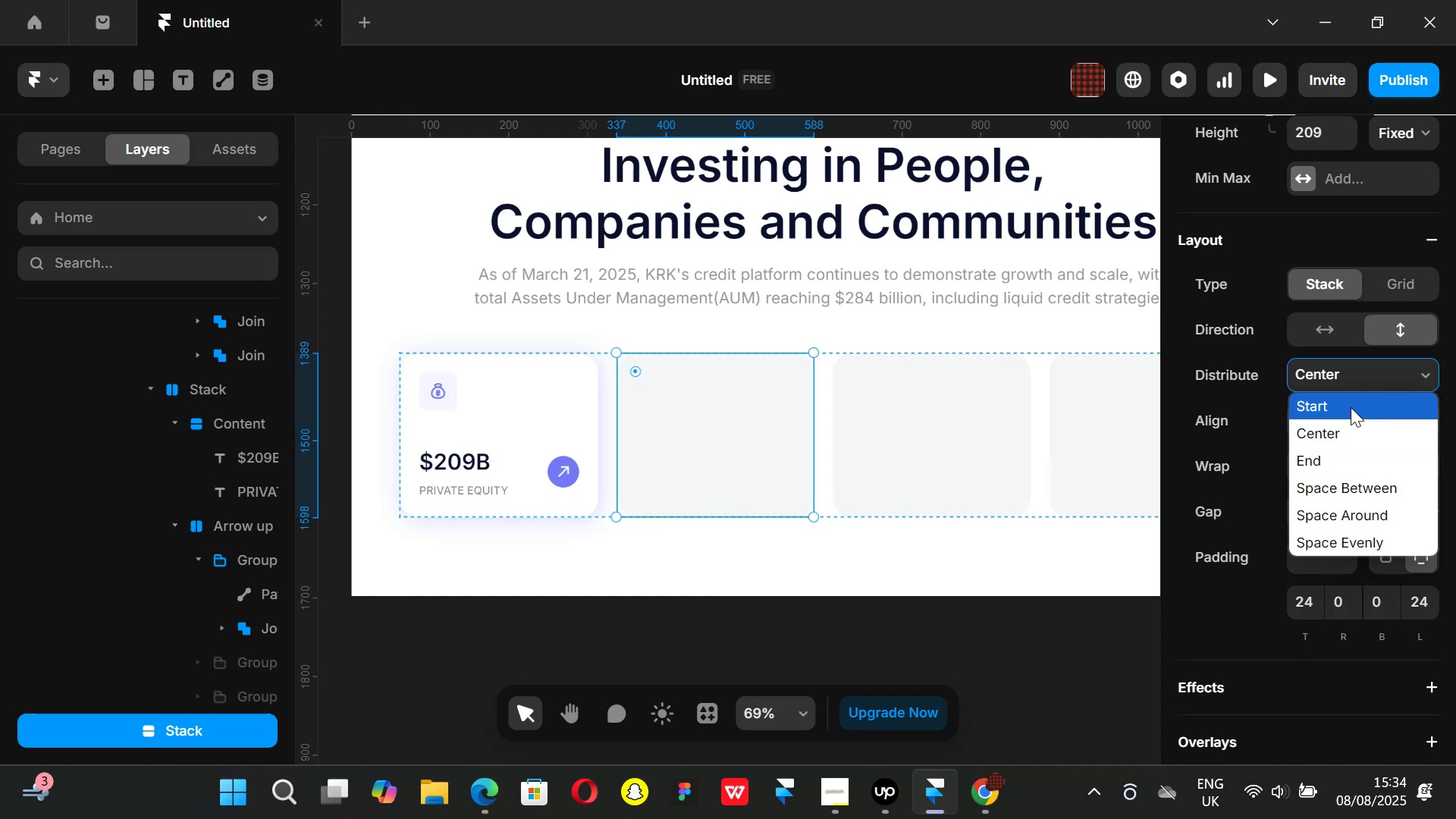 
left_click([1351, 407])
 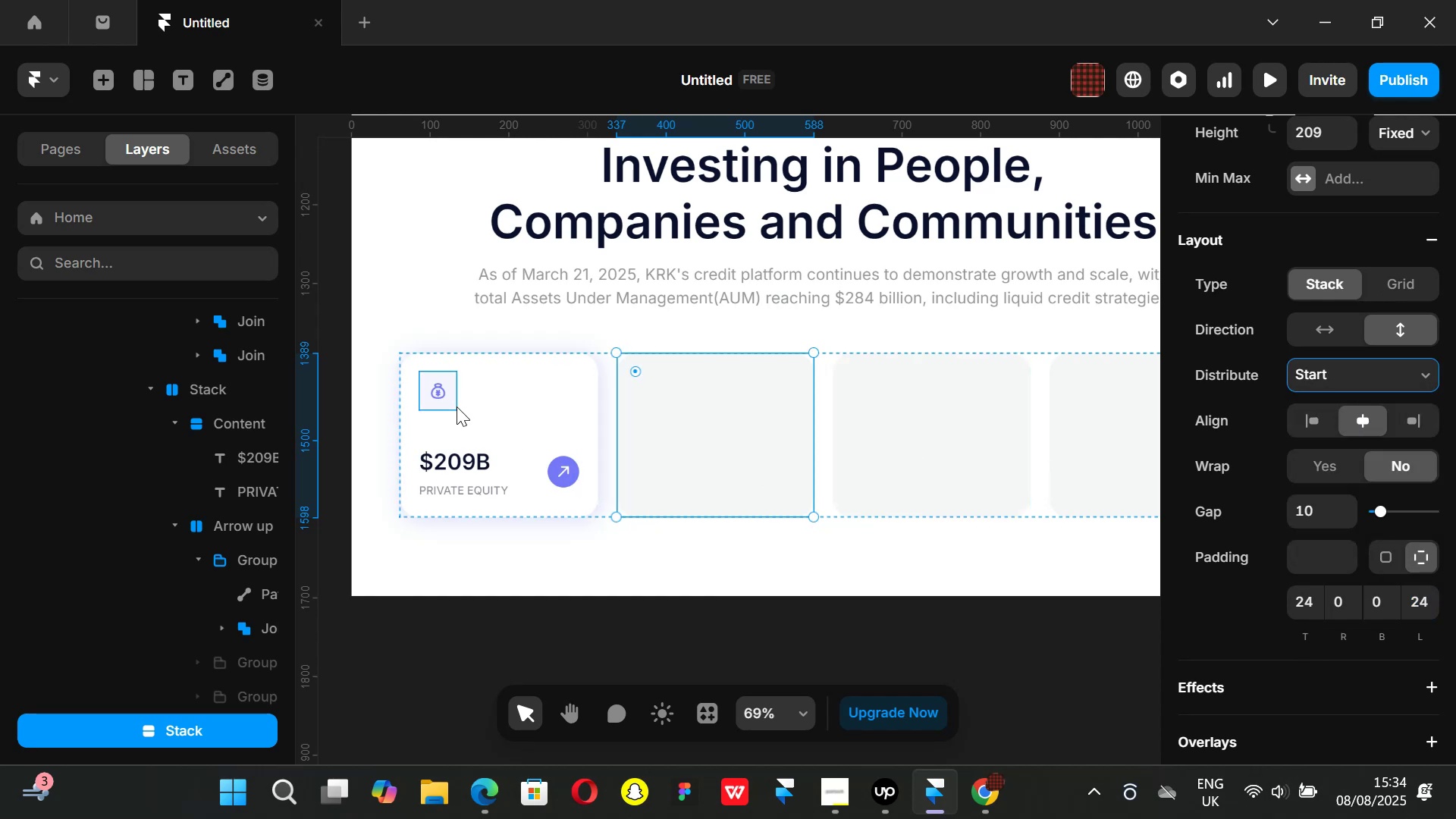 
left_click([456, 404])
 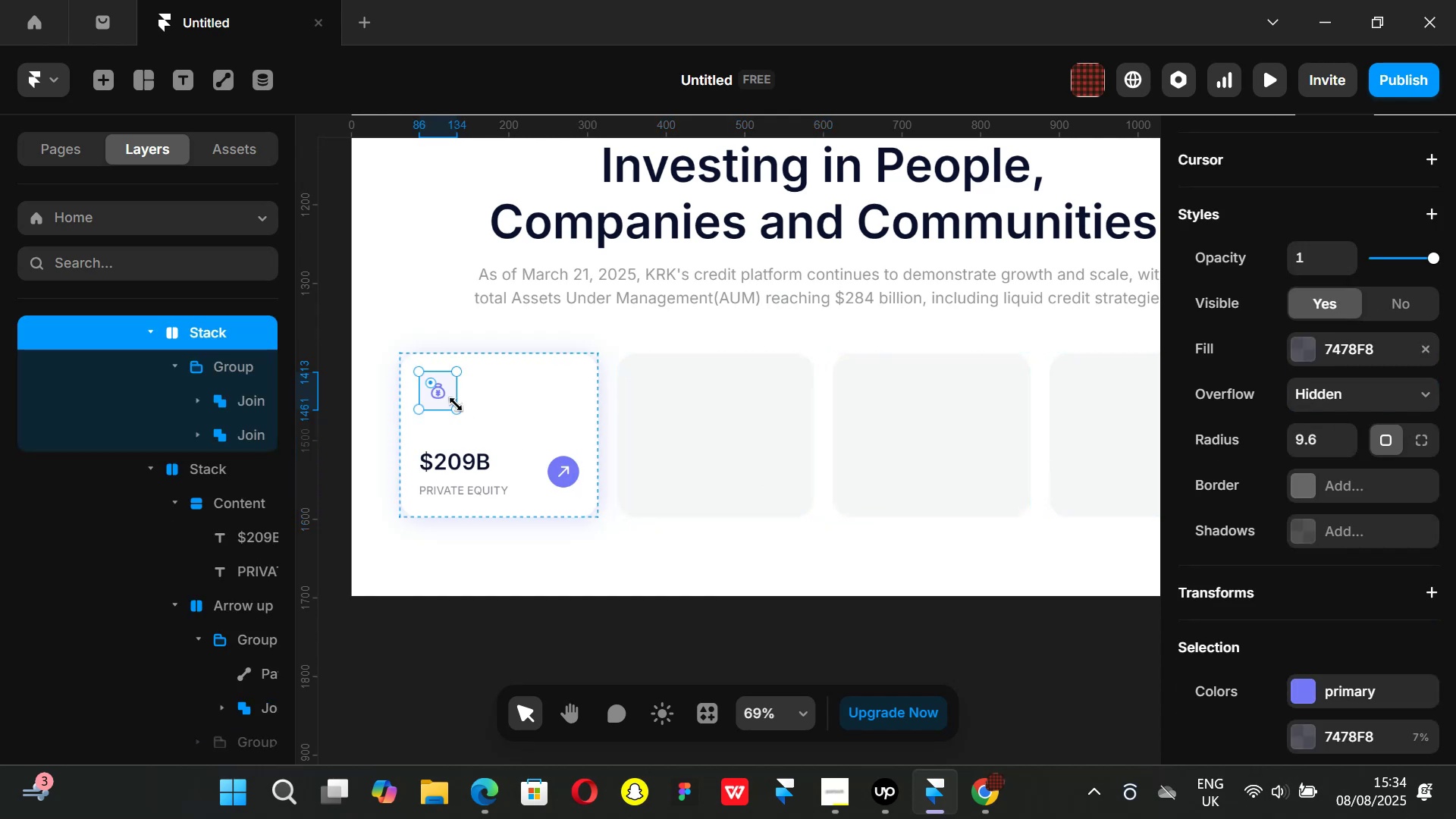 
key(Control+ControlLeft)
 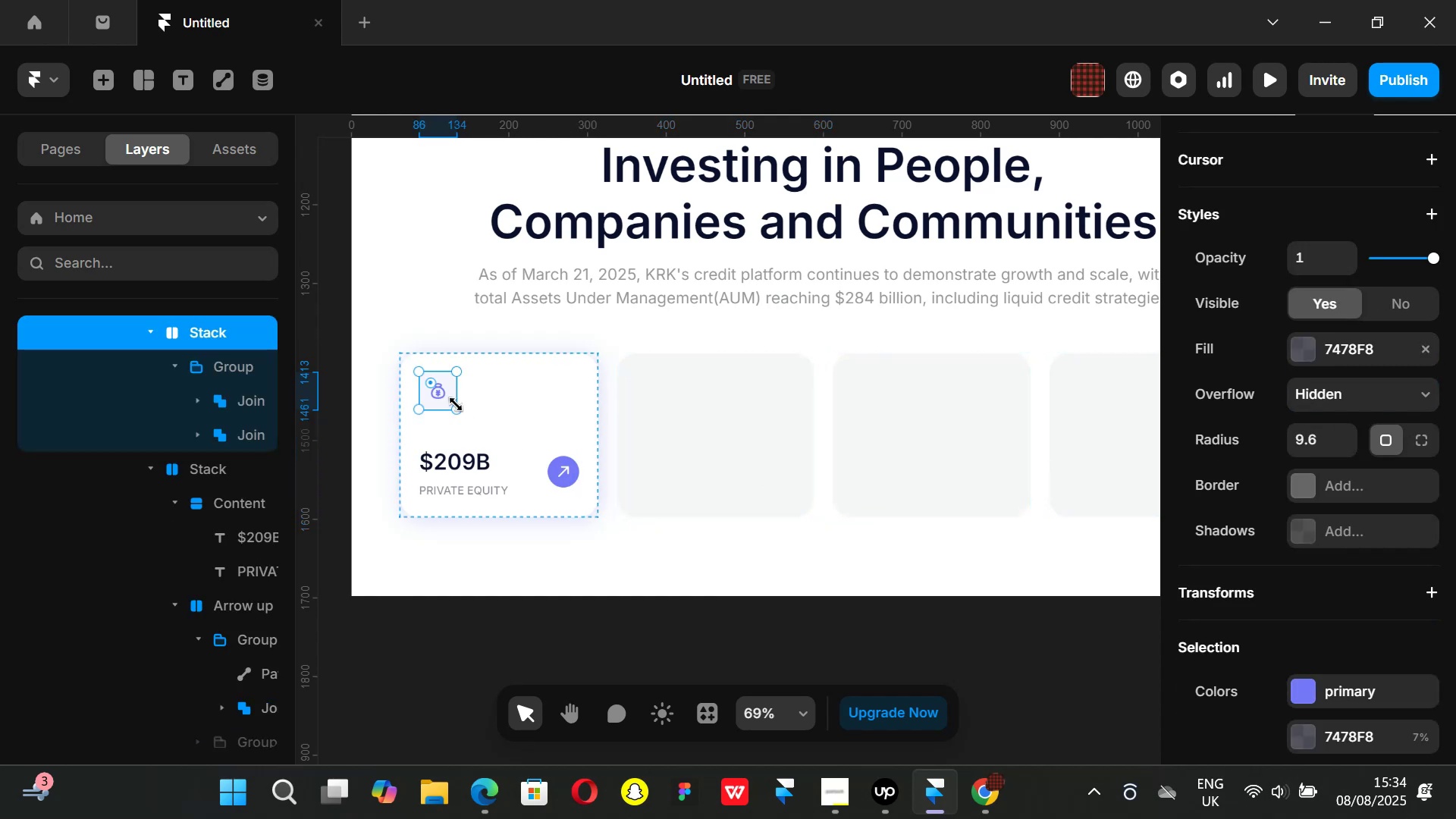 
key(Control+C)
 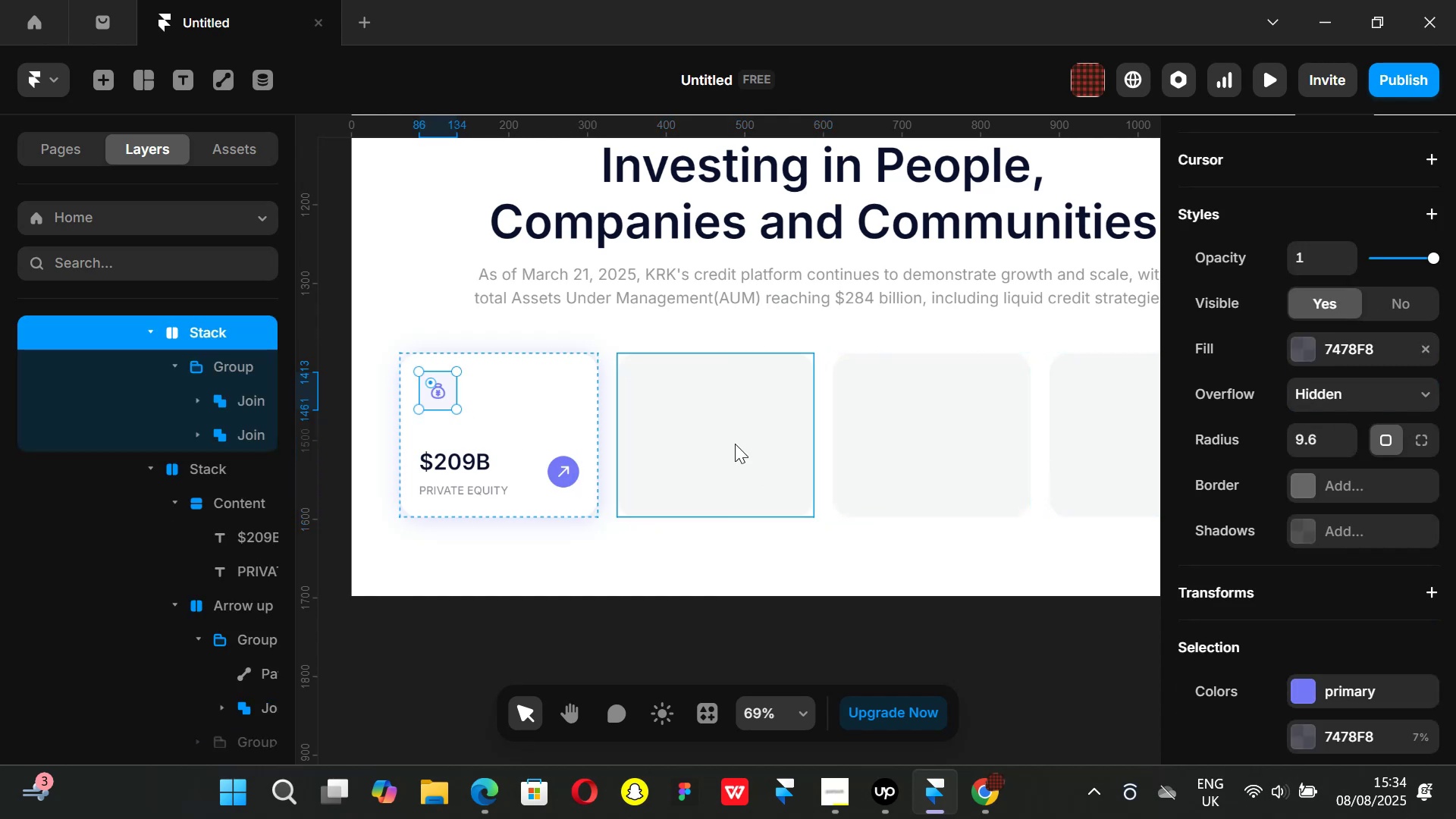 
left_click([752, 441])
 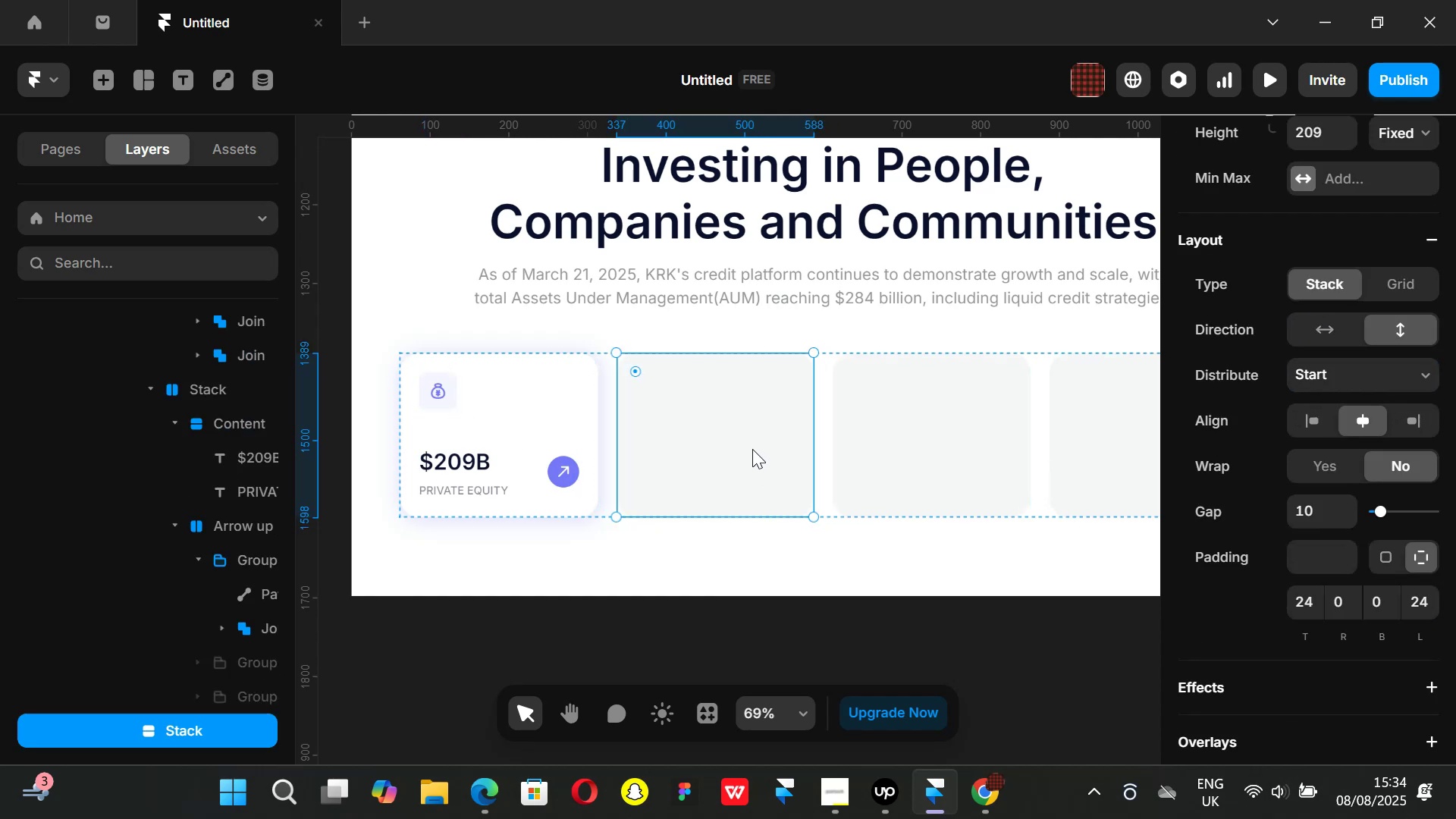 
key(Control+ControlLeft)
 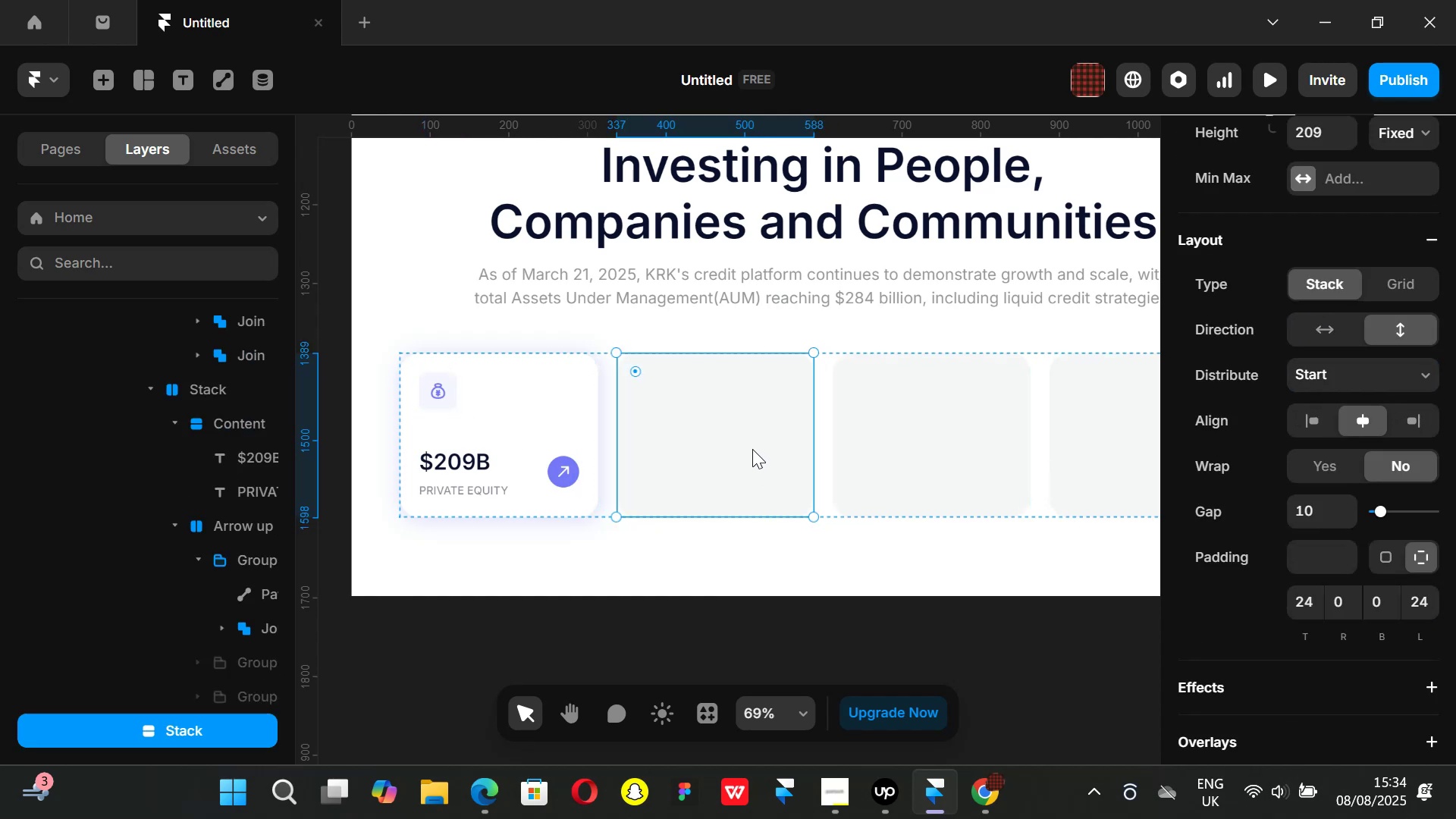 
key(Control+V)
 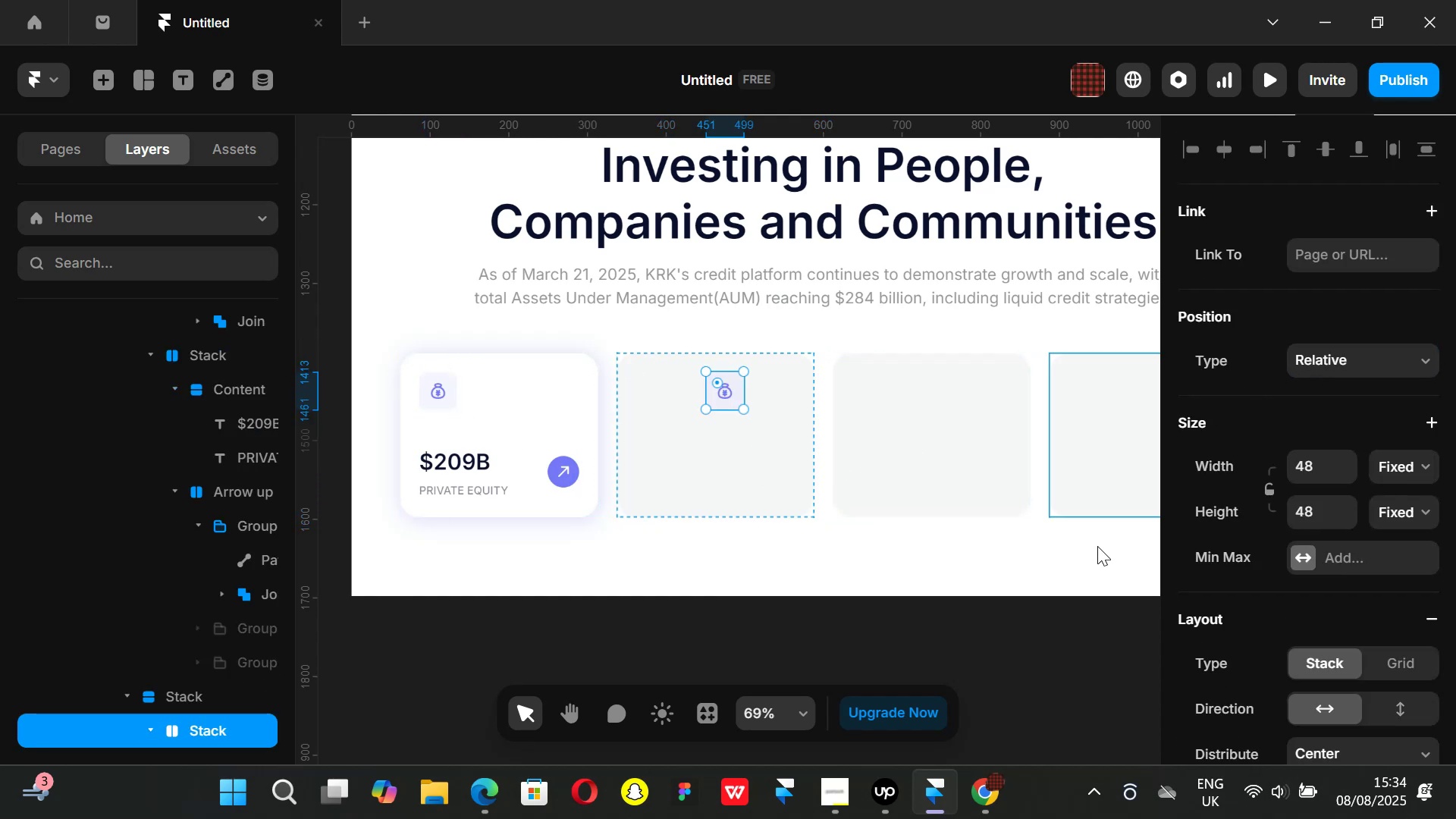 
left_click([696, 496])
 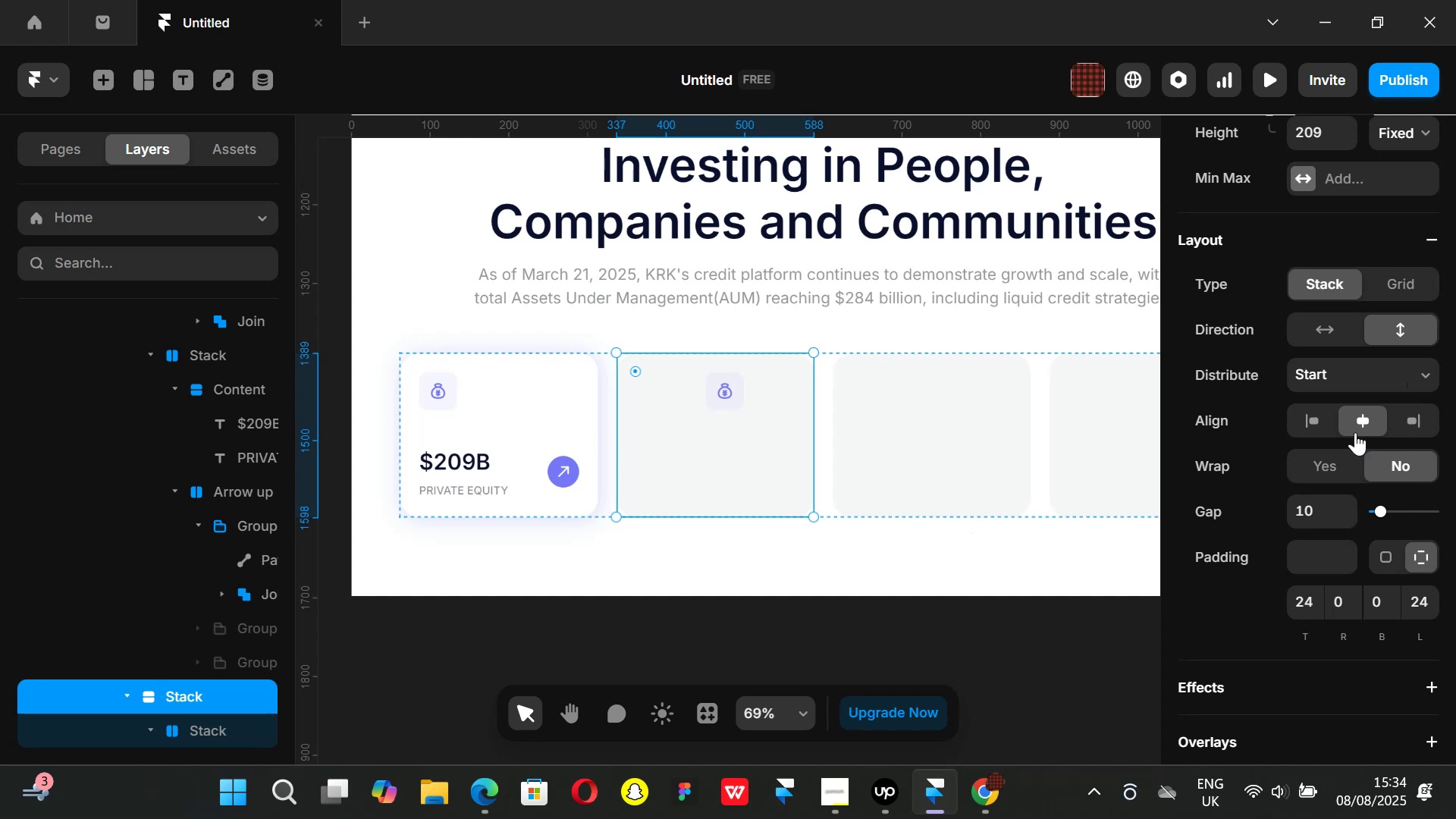 
left_click([1308, 420])
 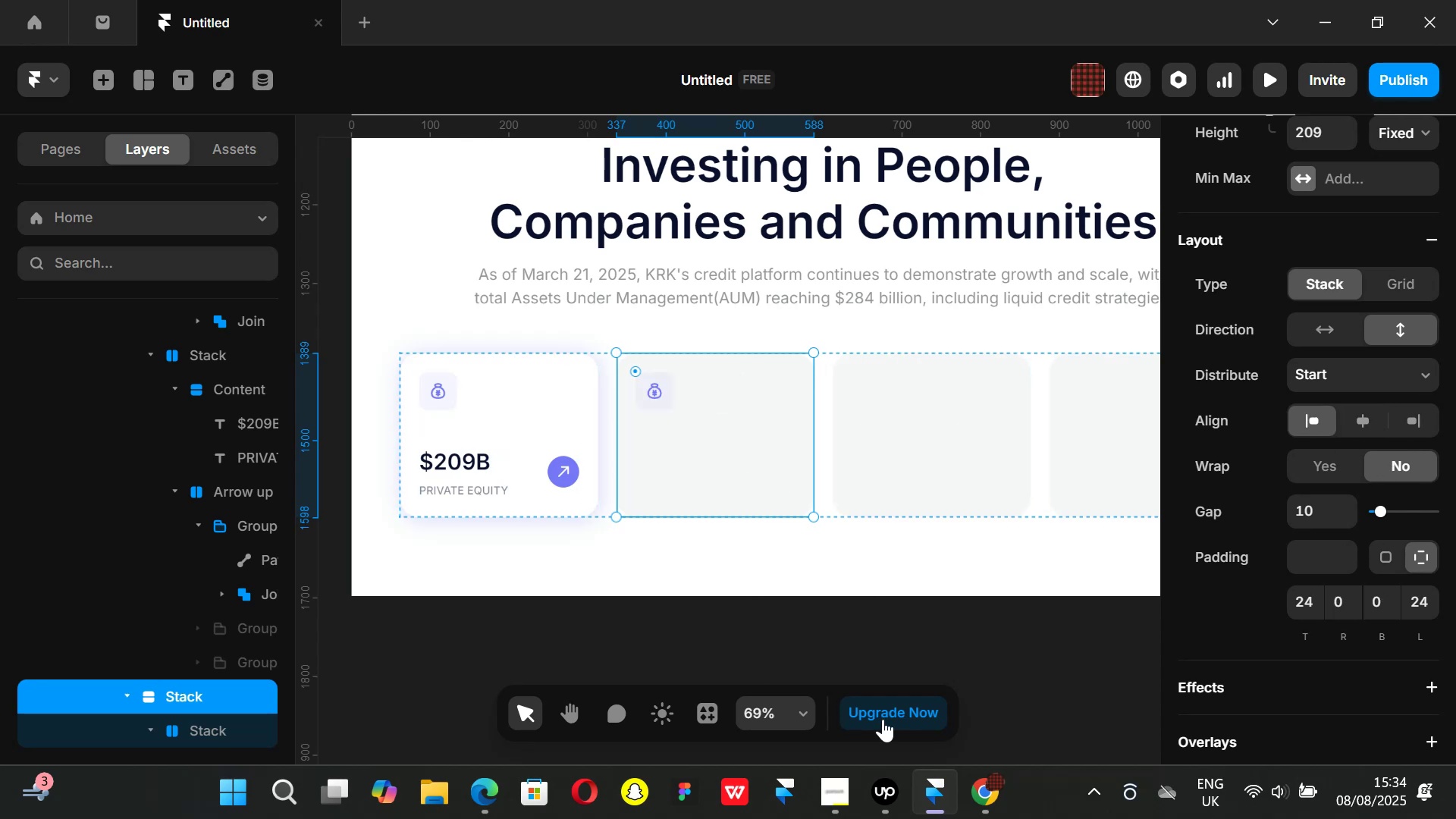 
left_click([989, 802])
 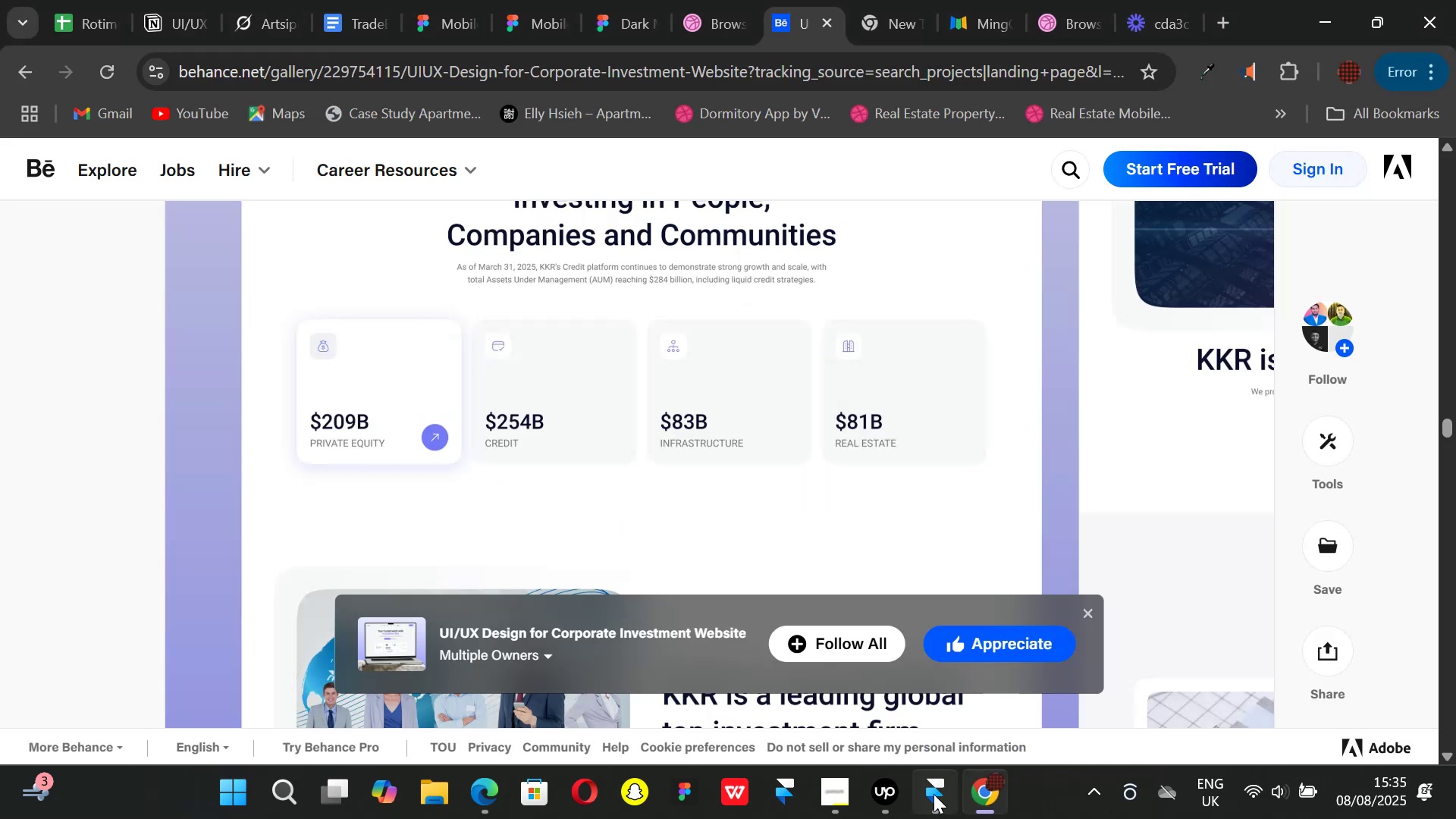 
left_click([933, 794])
 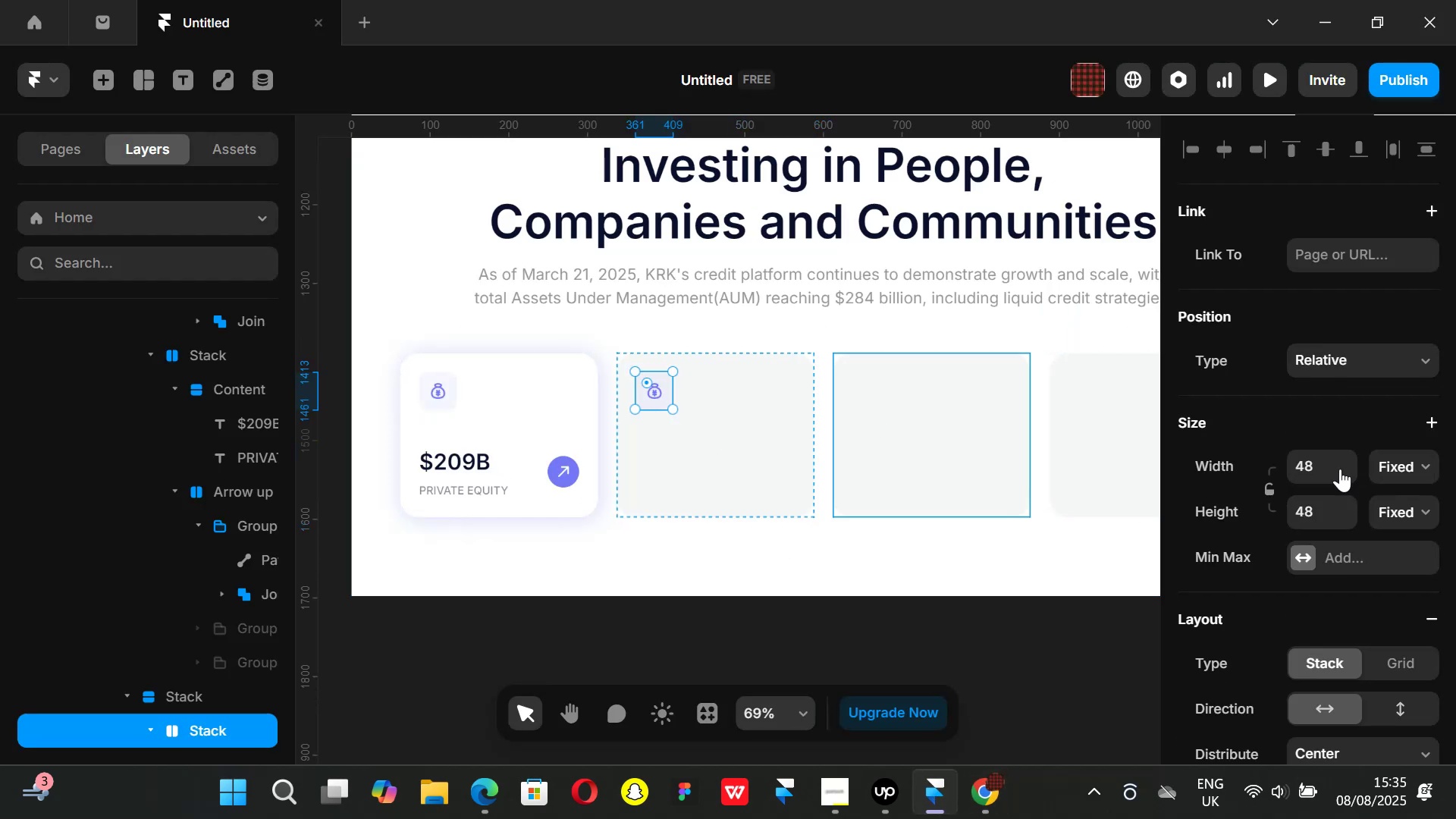 
scroll: coordinate [1304, 480], scroll_direction: down, amount: 5.0
 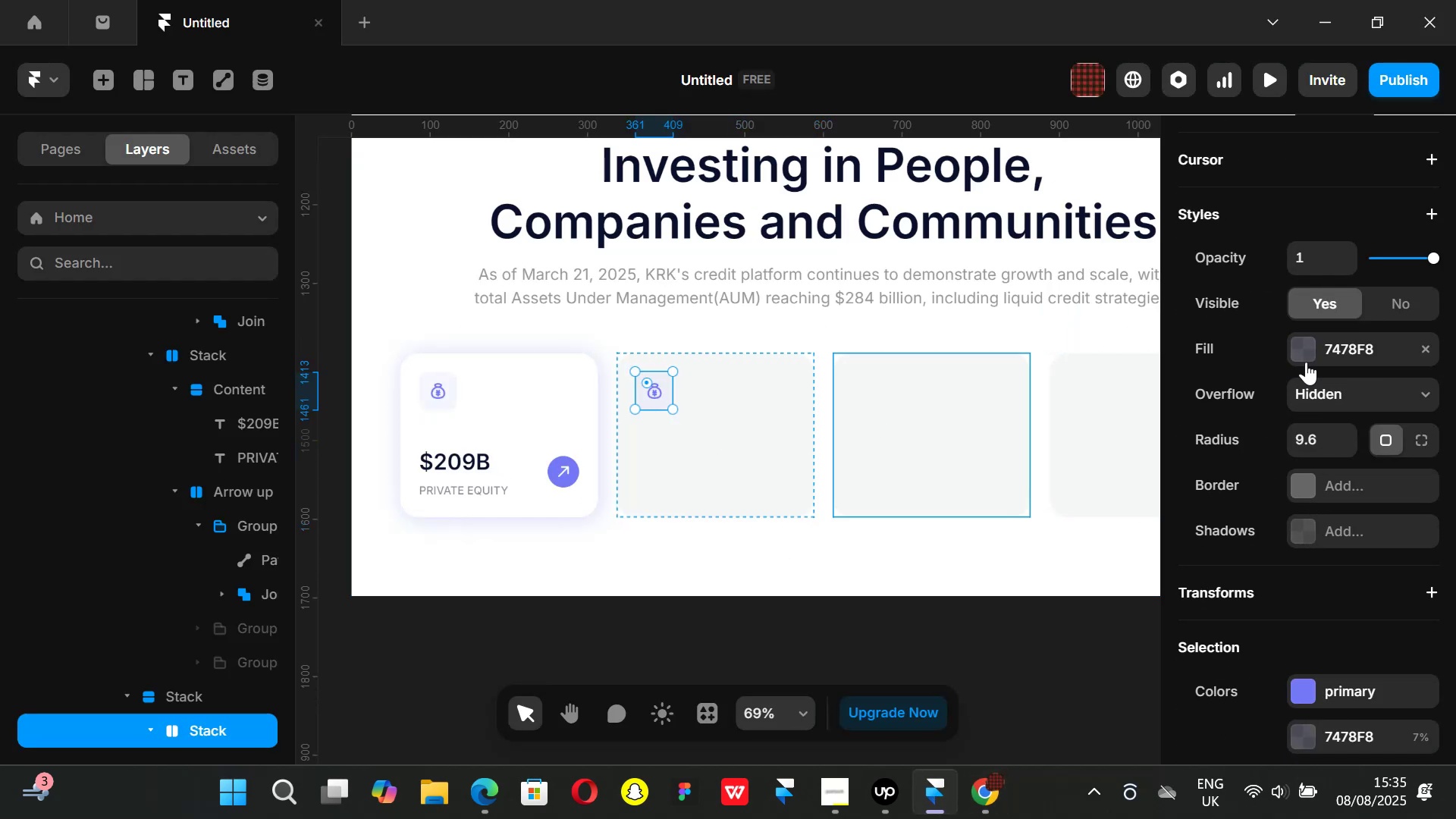 
left_click([1306, 352])
 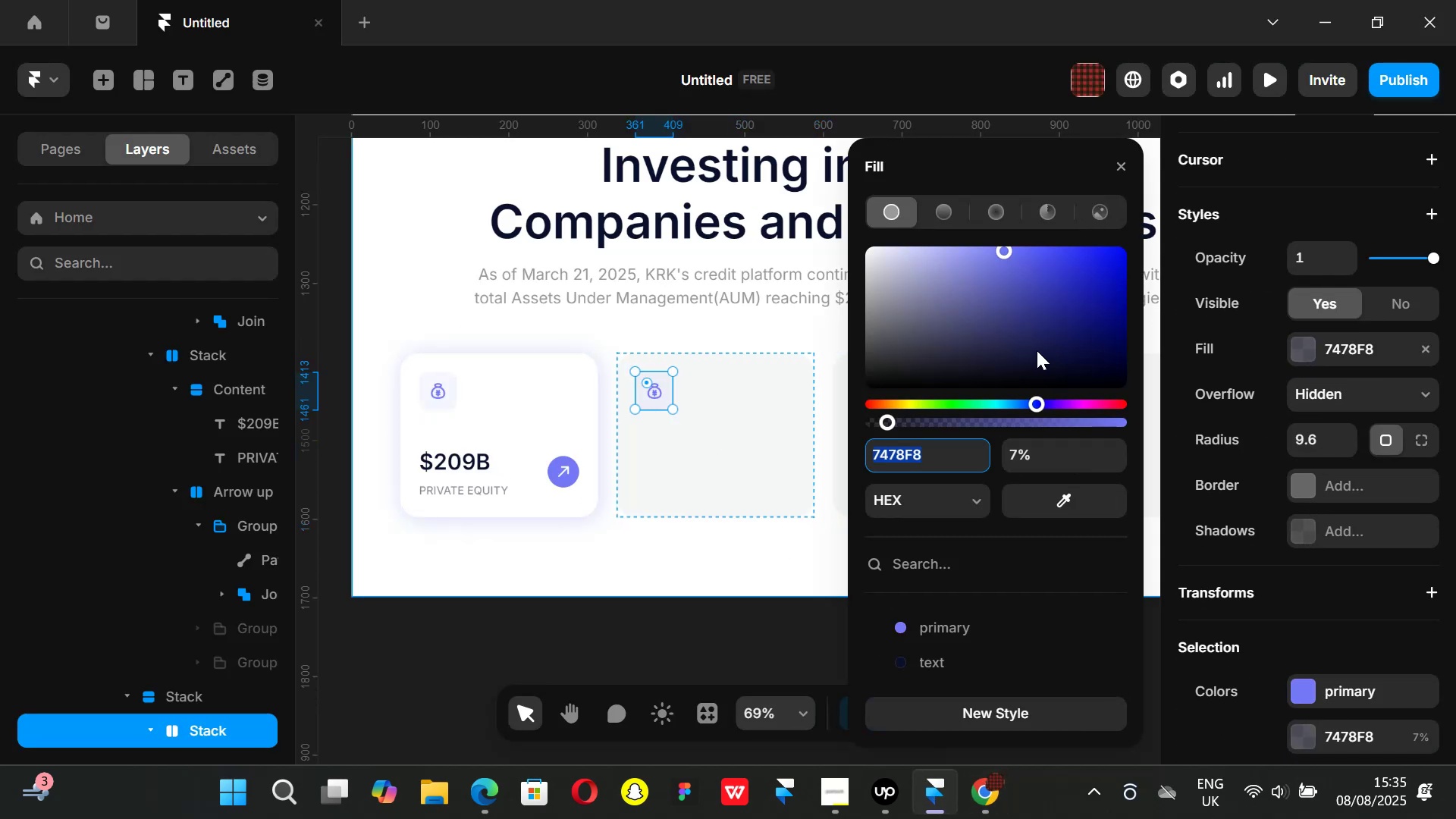 
left_click_drag(start_coordinate=[1014, 334], to_coordinate=[802, 228])
 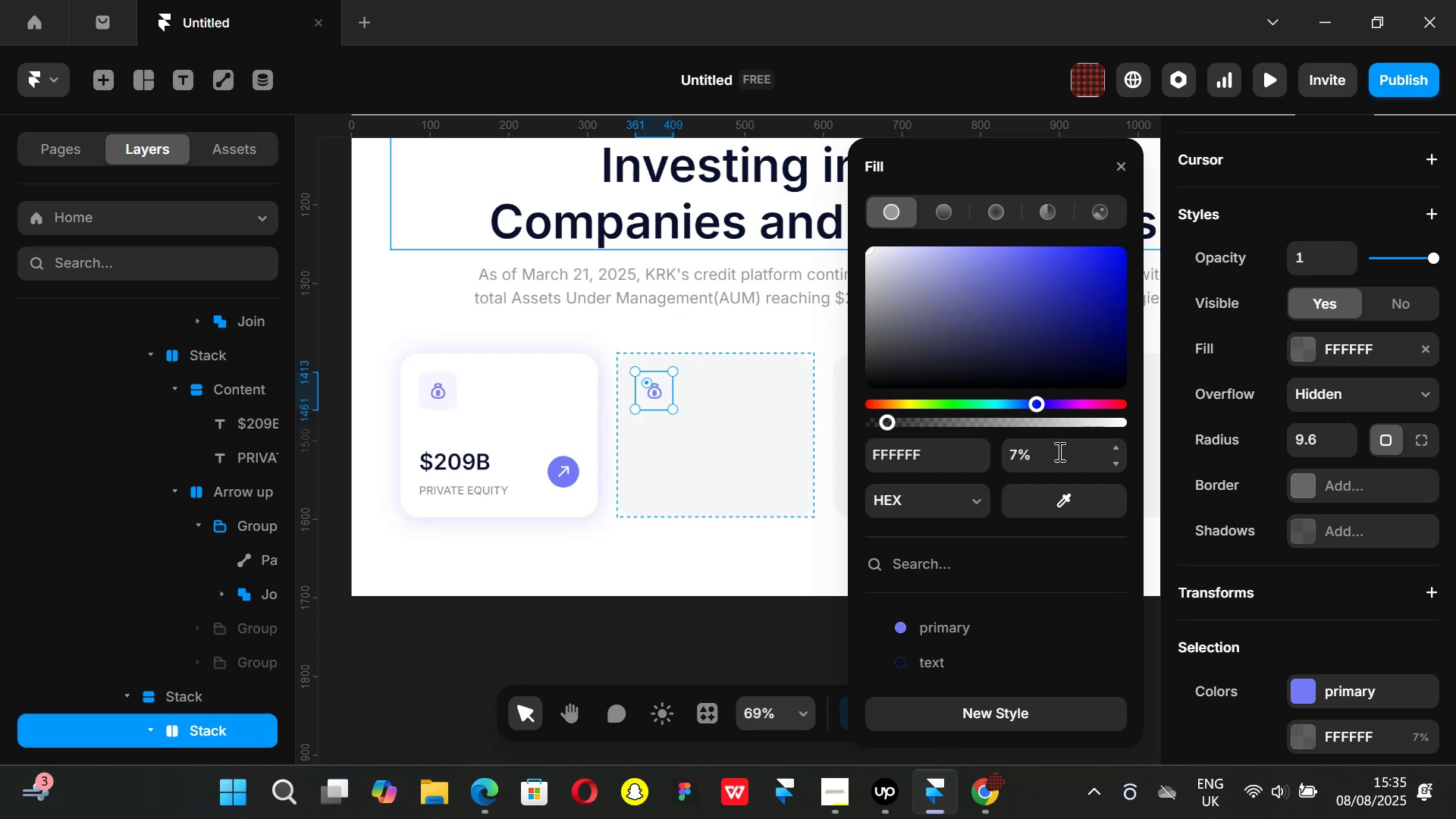 
left_click([1058, 451])
 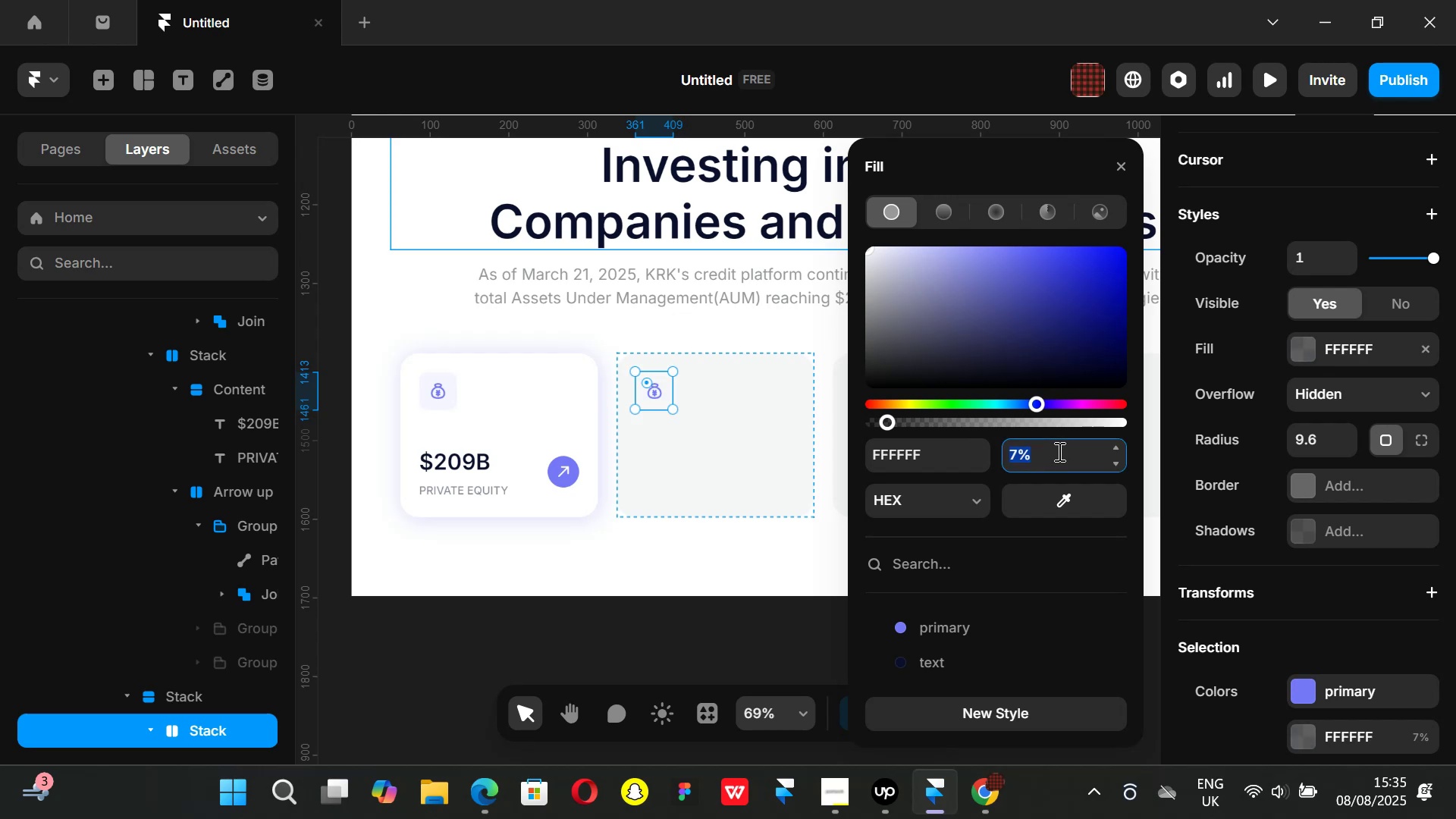 
type(100)
 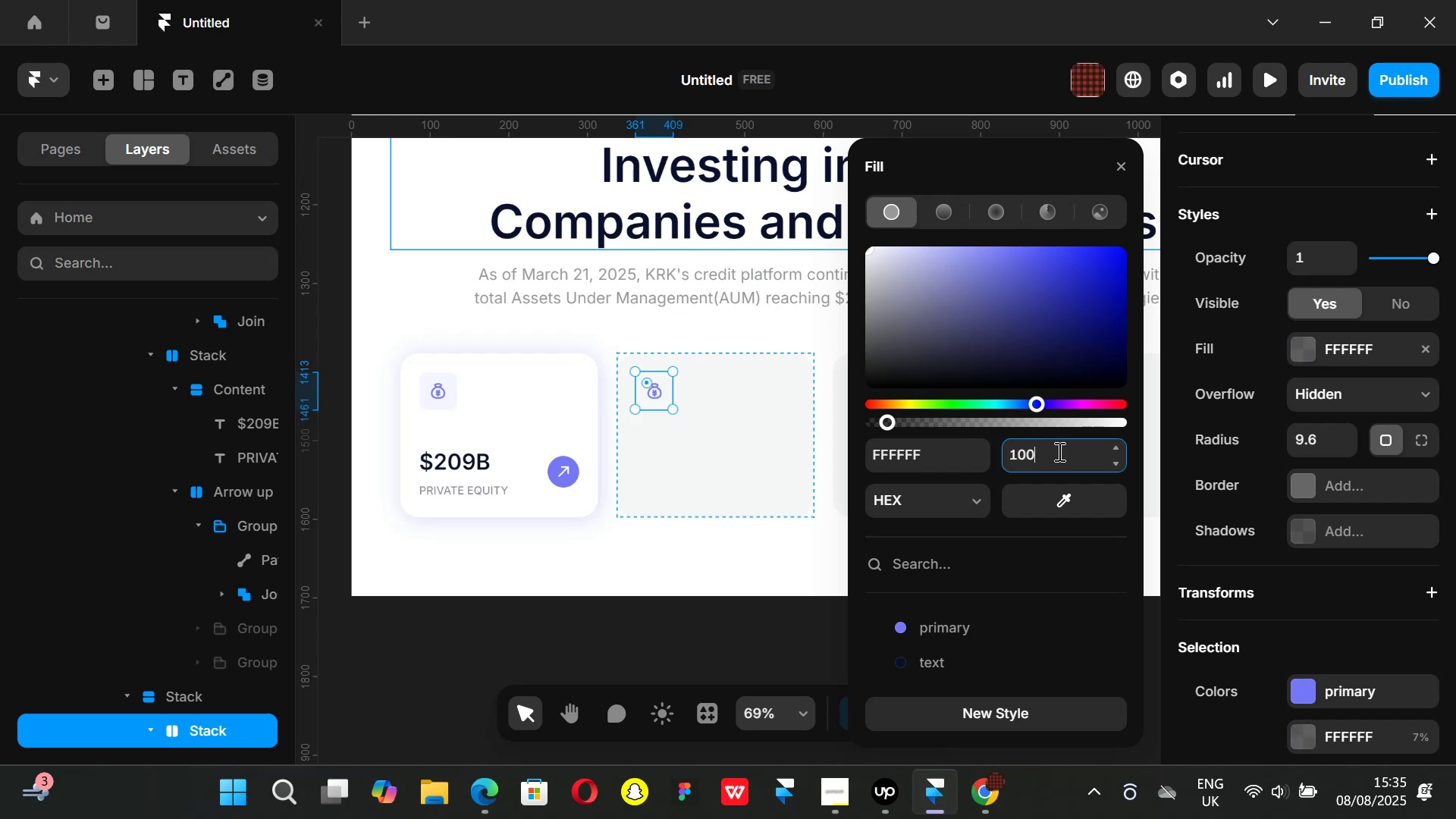 
key(Enter)
 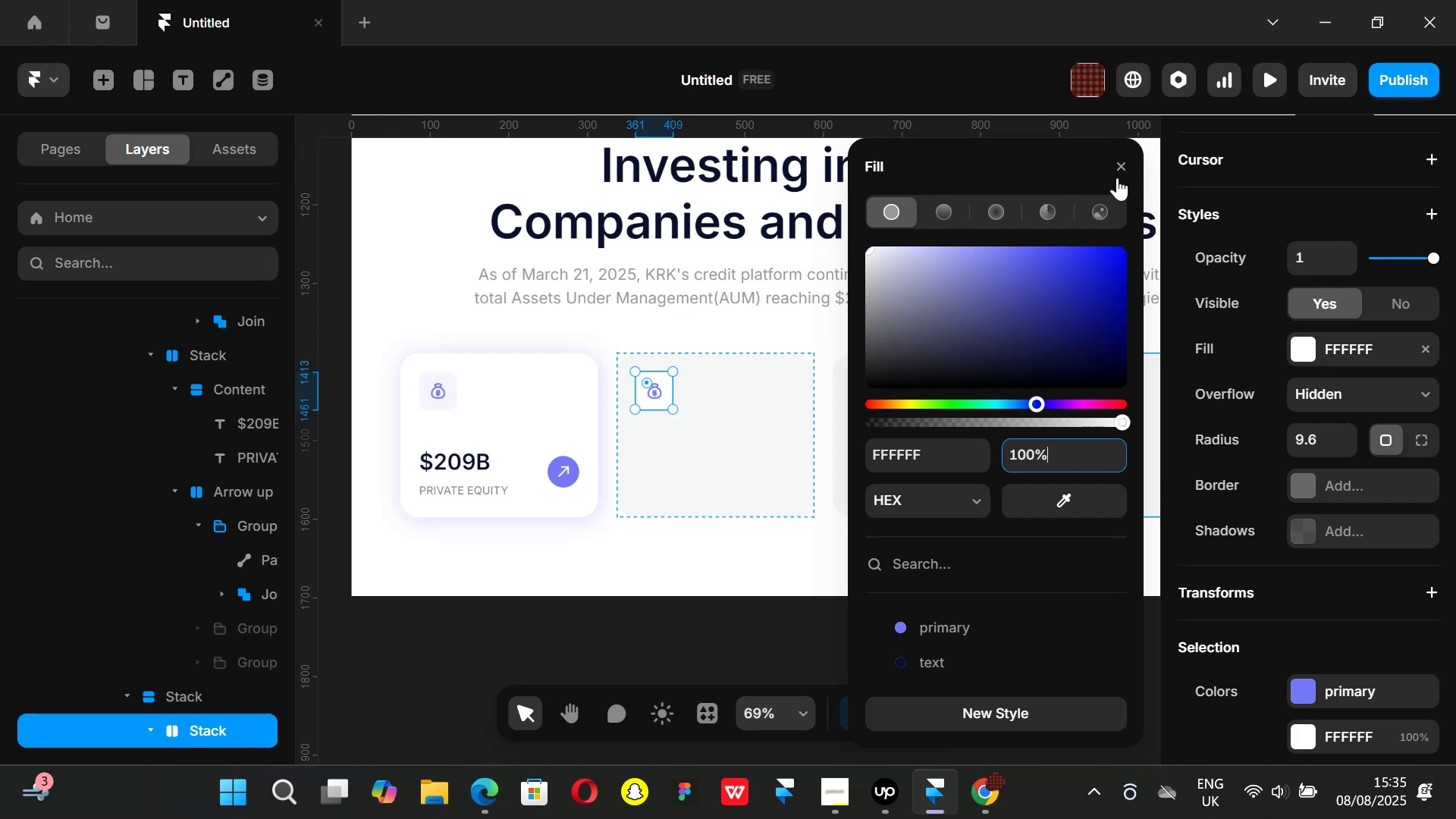 
left_click([1122, 158])
 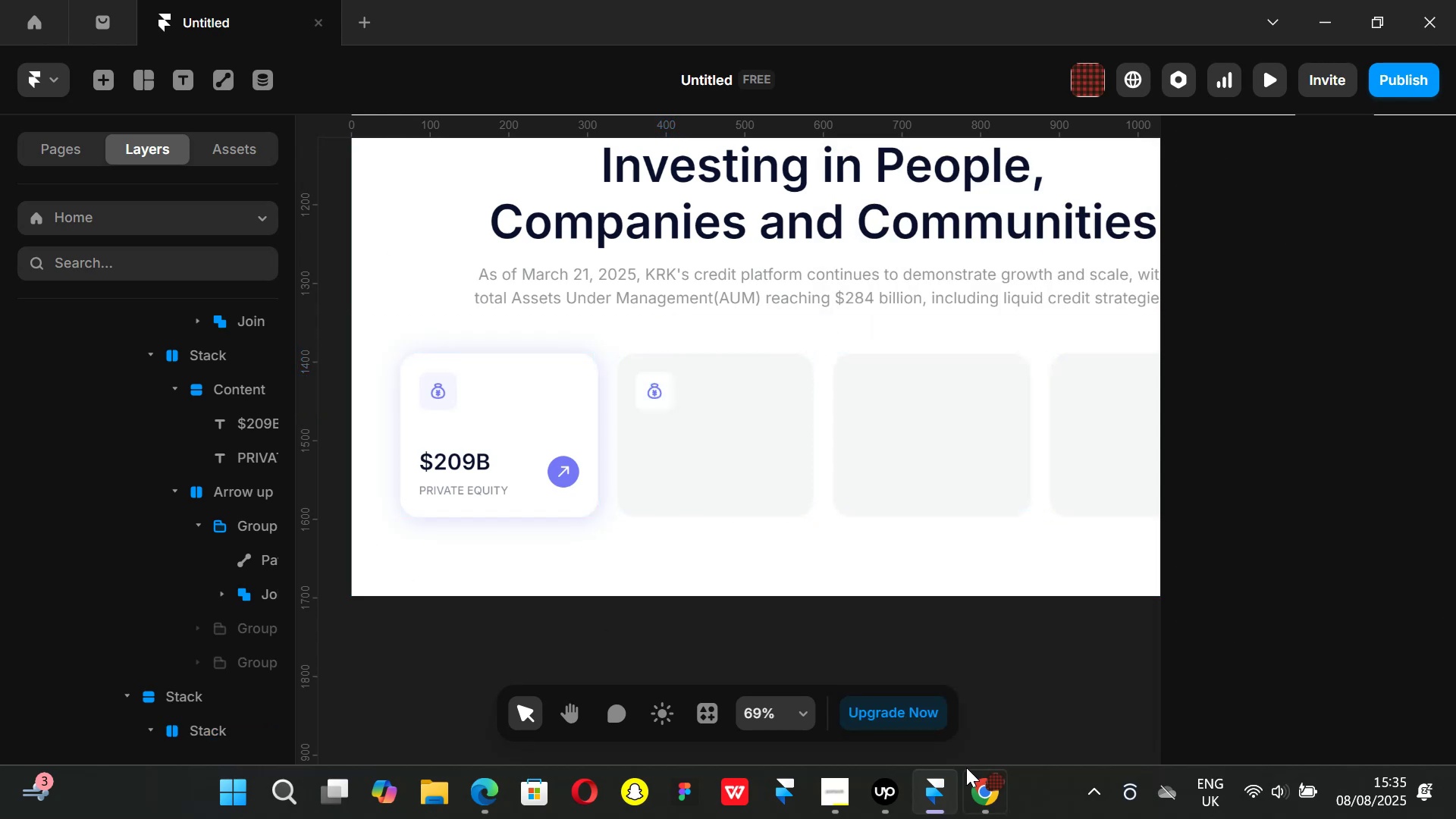 
left_click([977, 793])
 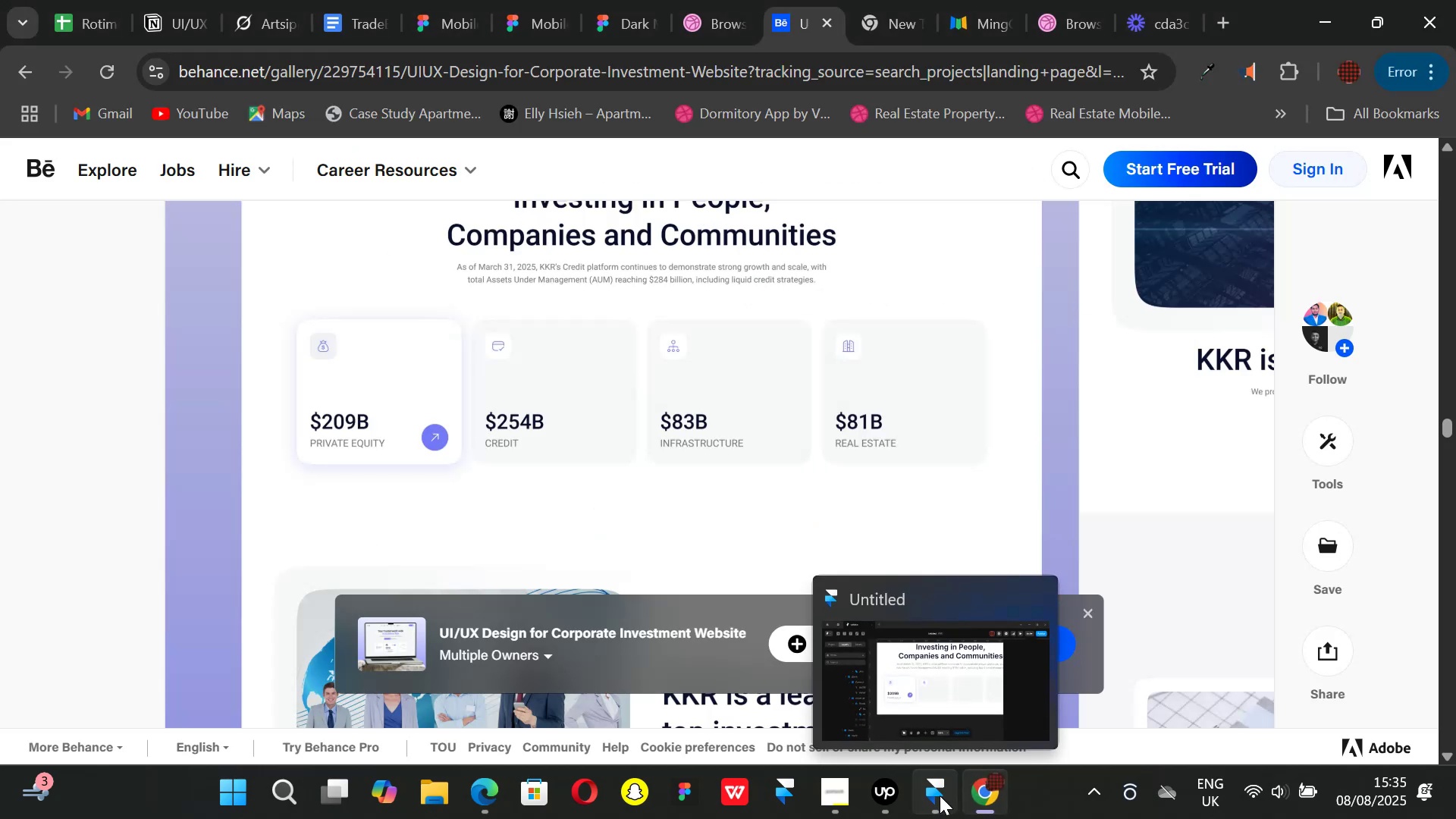 
left_click([940, 795])
 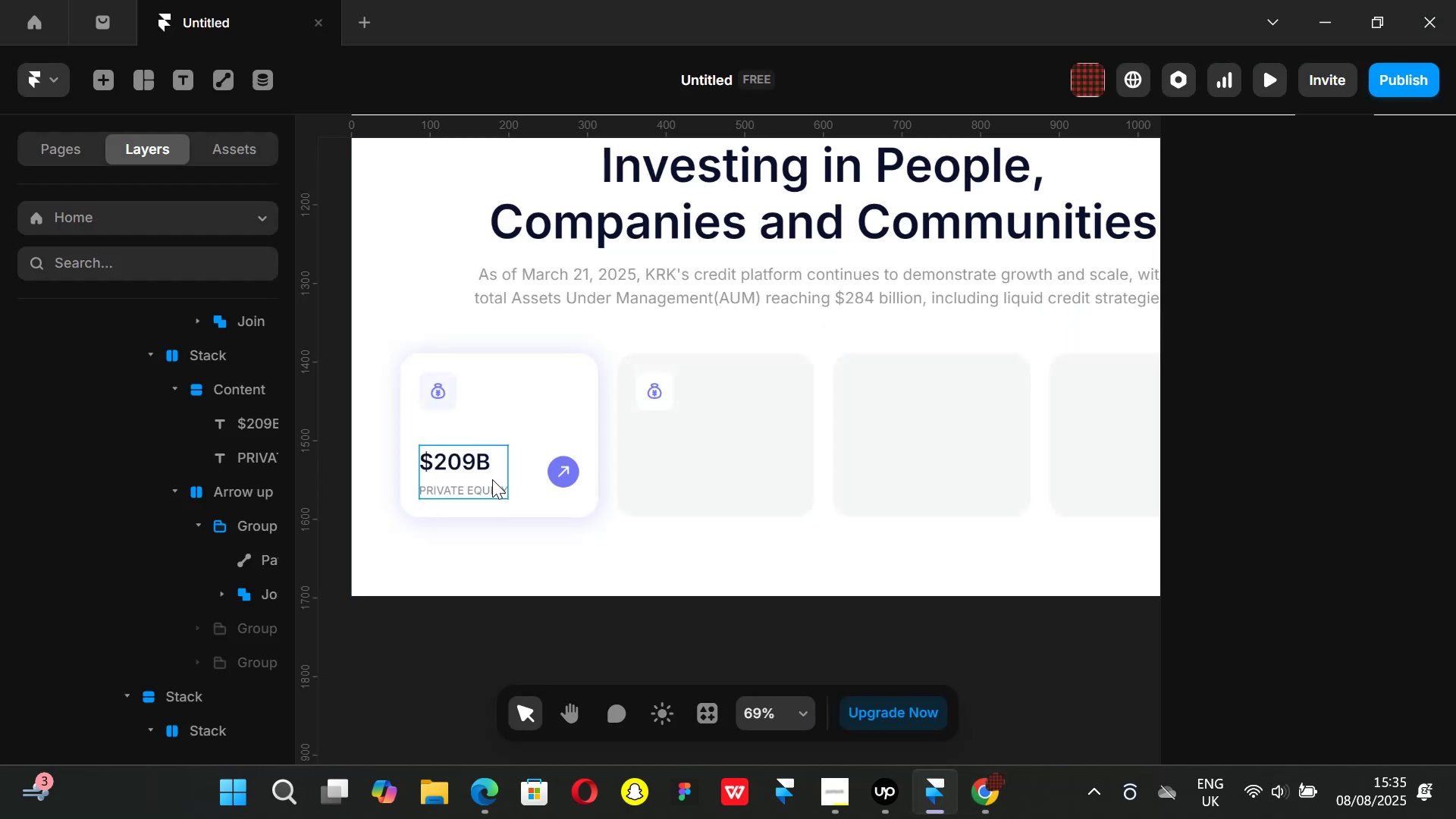 
left_click([492, 479])
 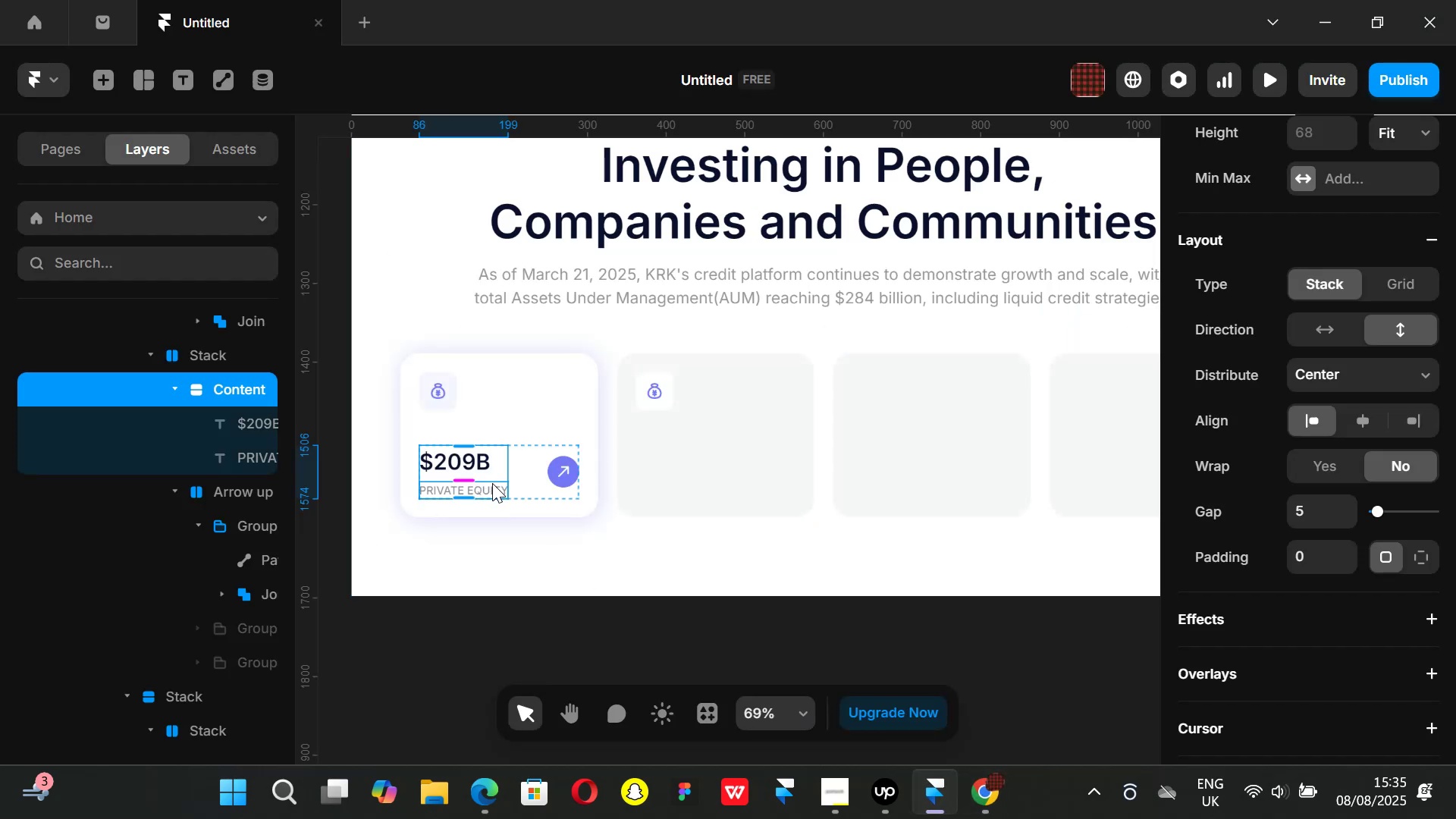 
key(Control+ControlLeft)
 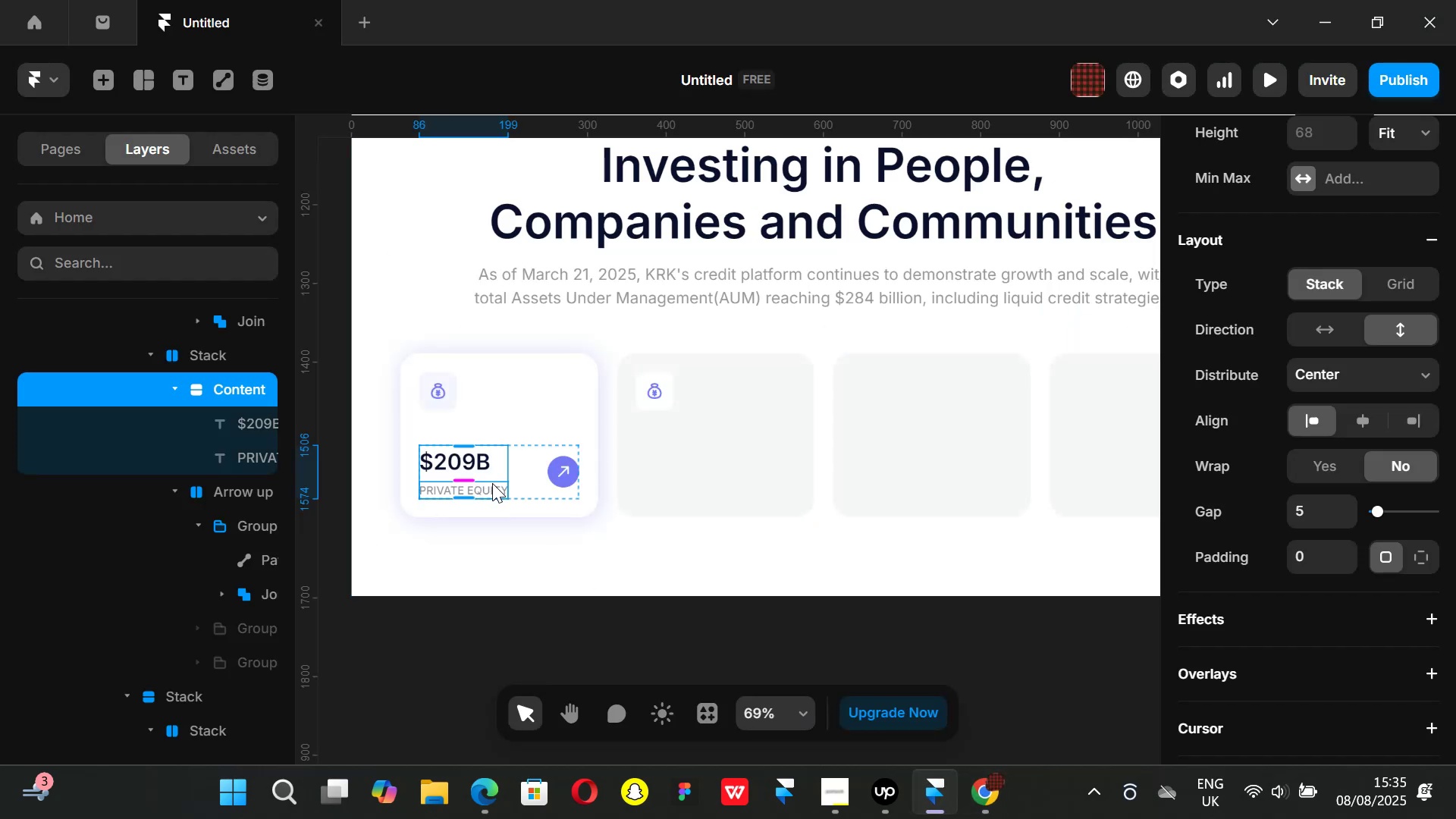 
key(Control+C)
 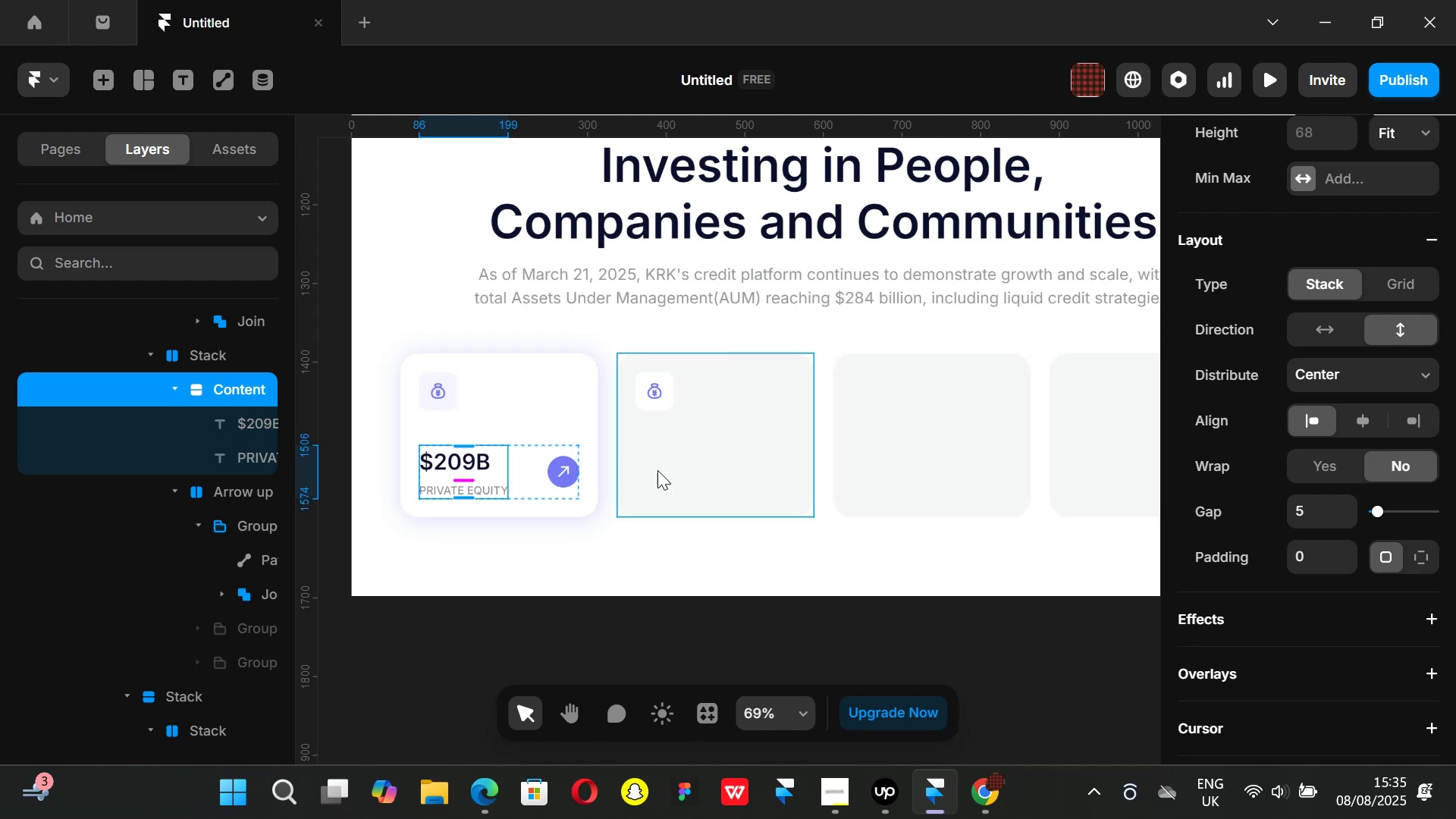 
left_click([675, 471])
 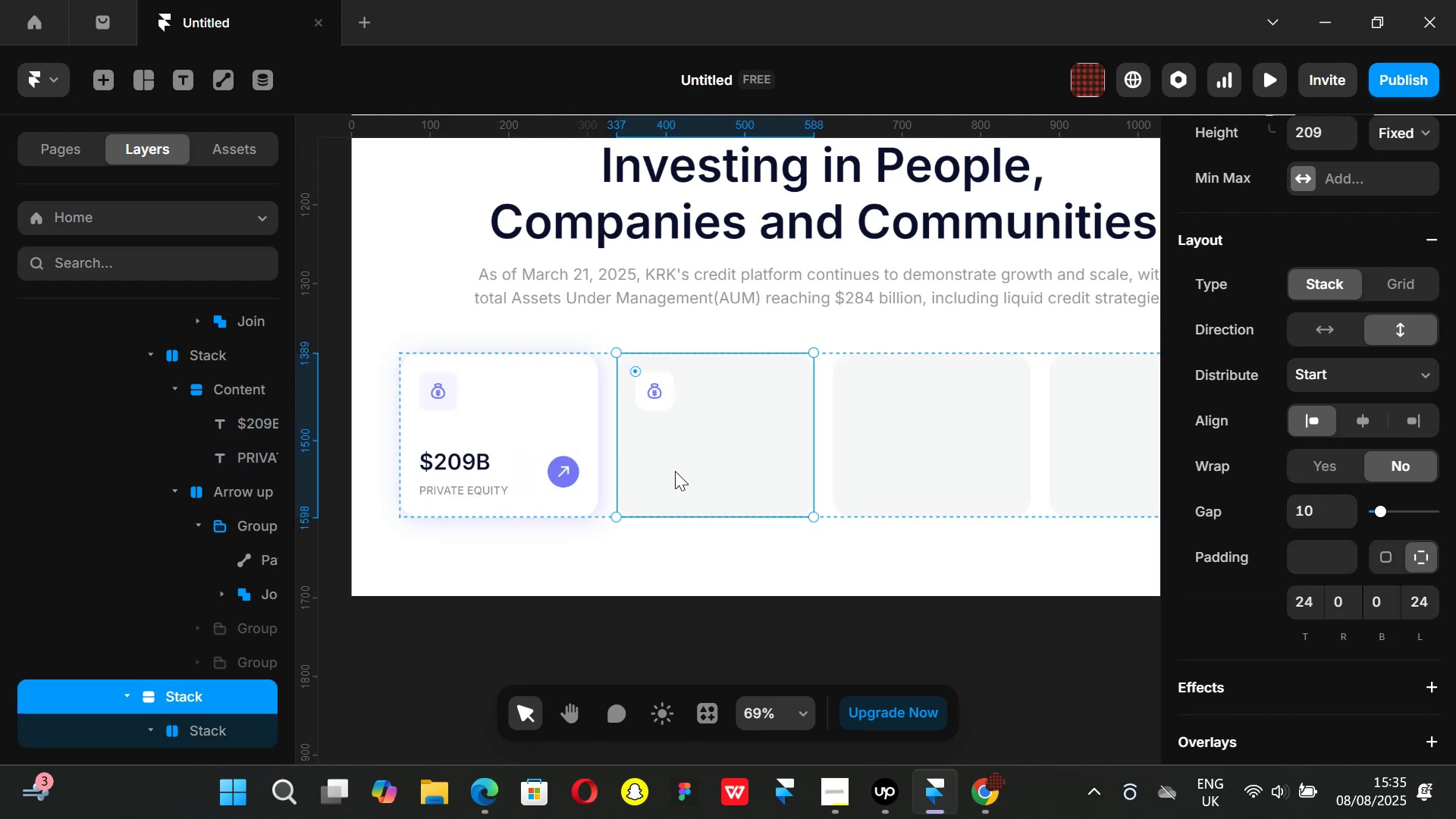 
key(Control+ControlLeft)
 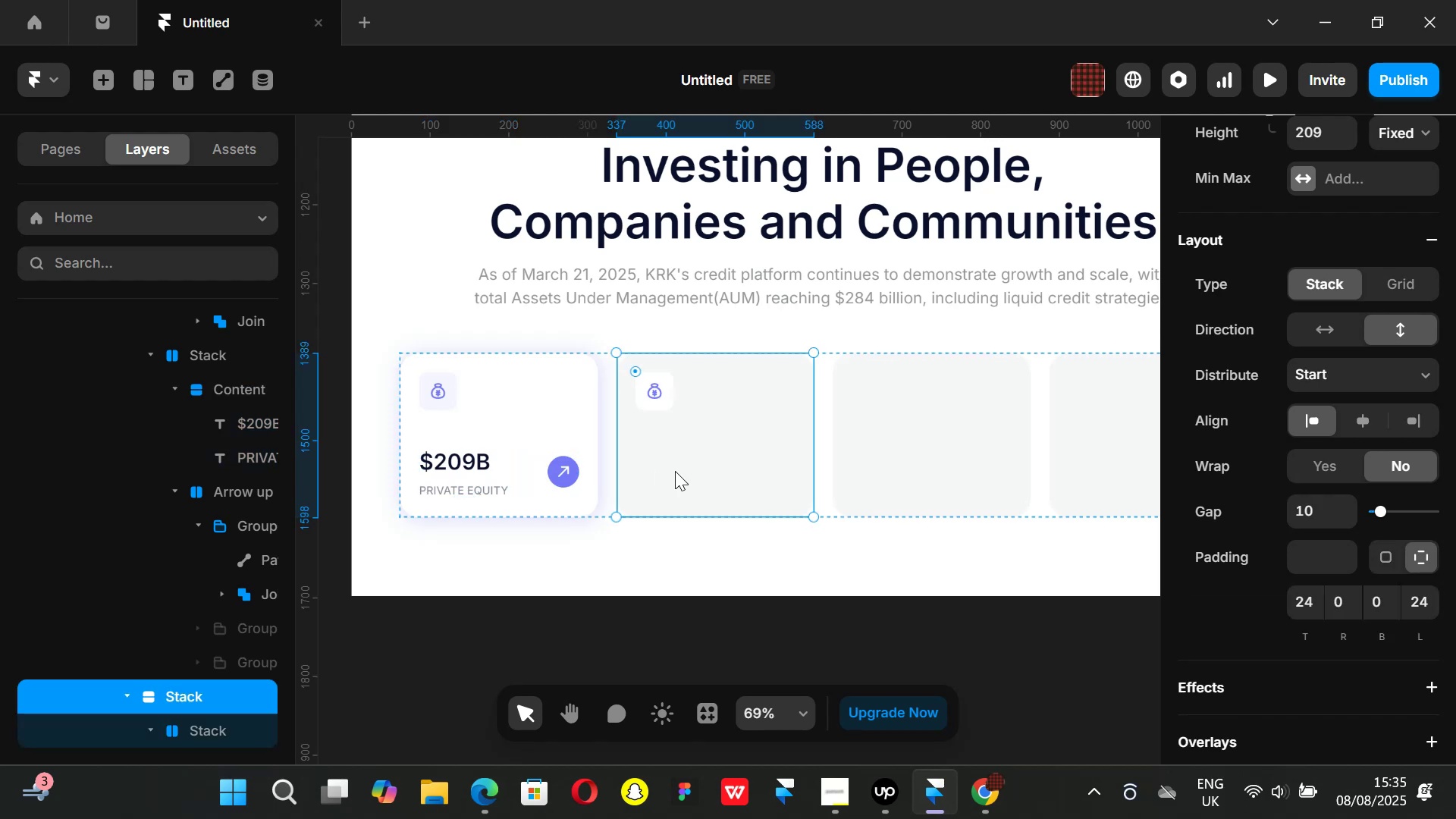 
key(Control+V)
 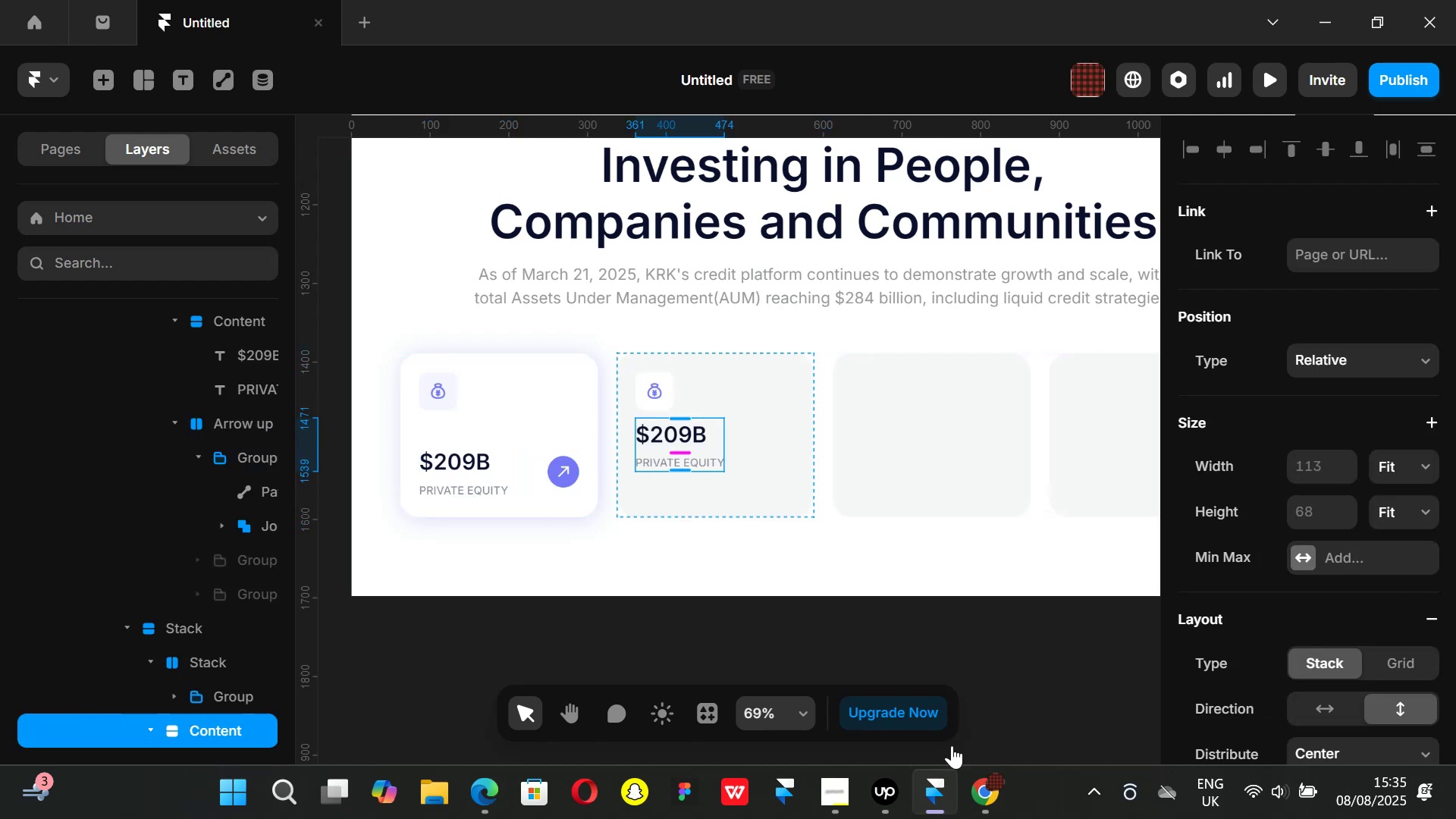 
left_click([977, 807])
 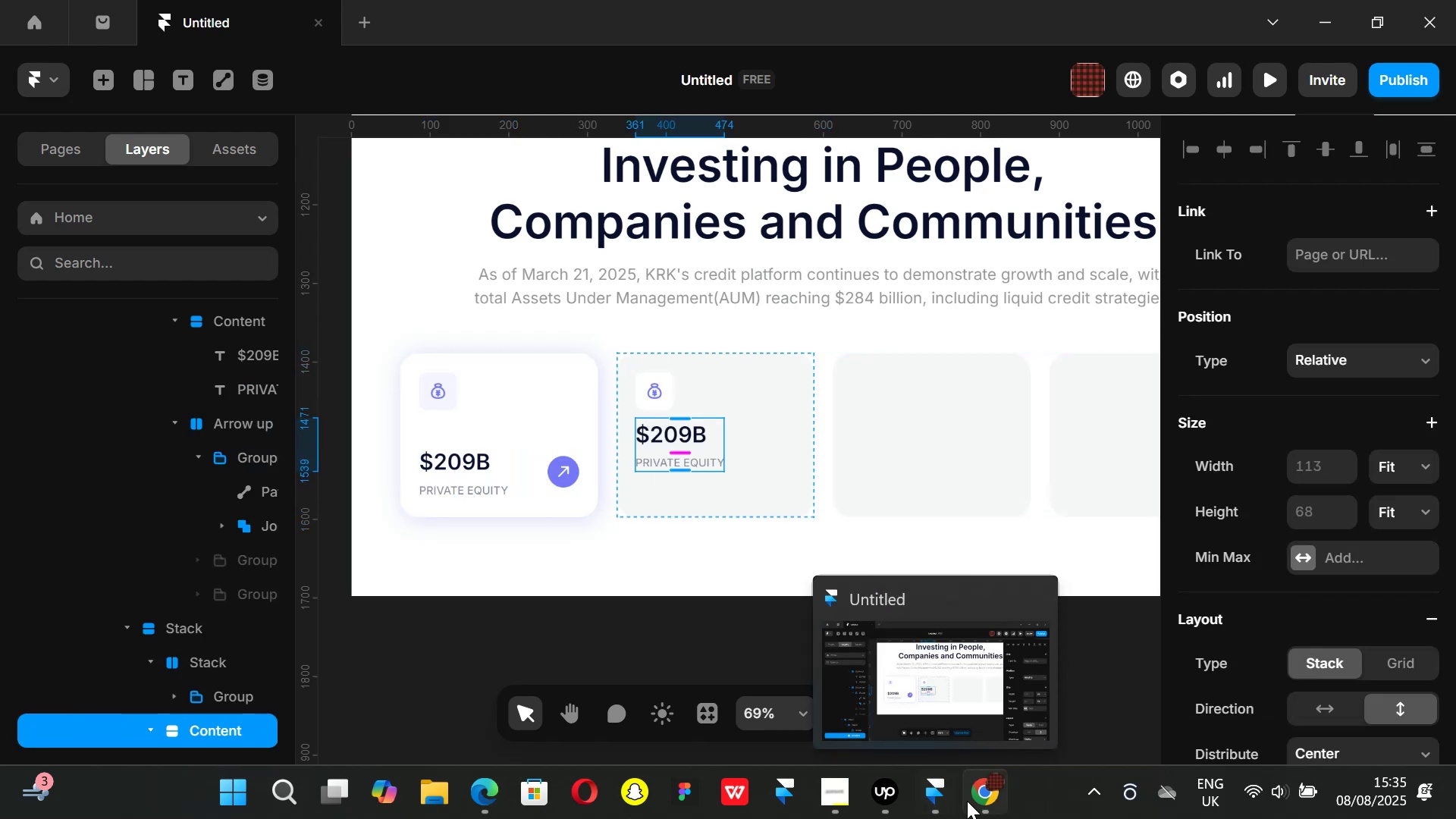 
left_click([977, 802])
 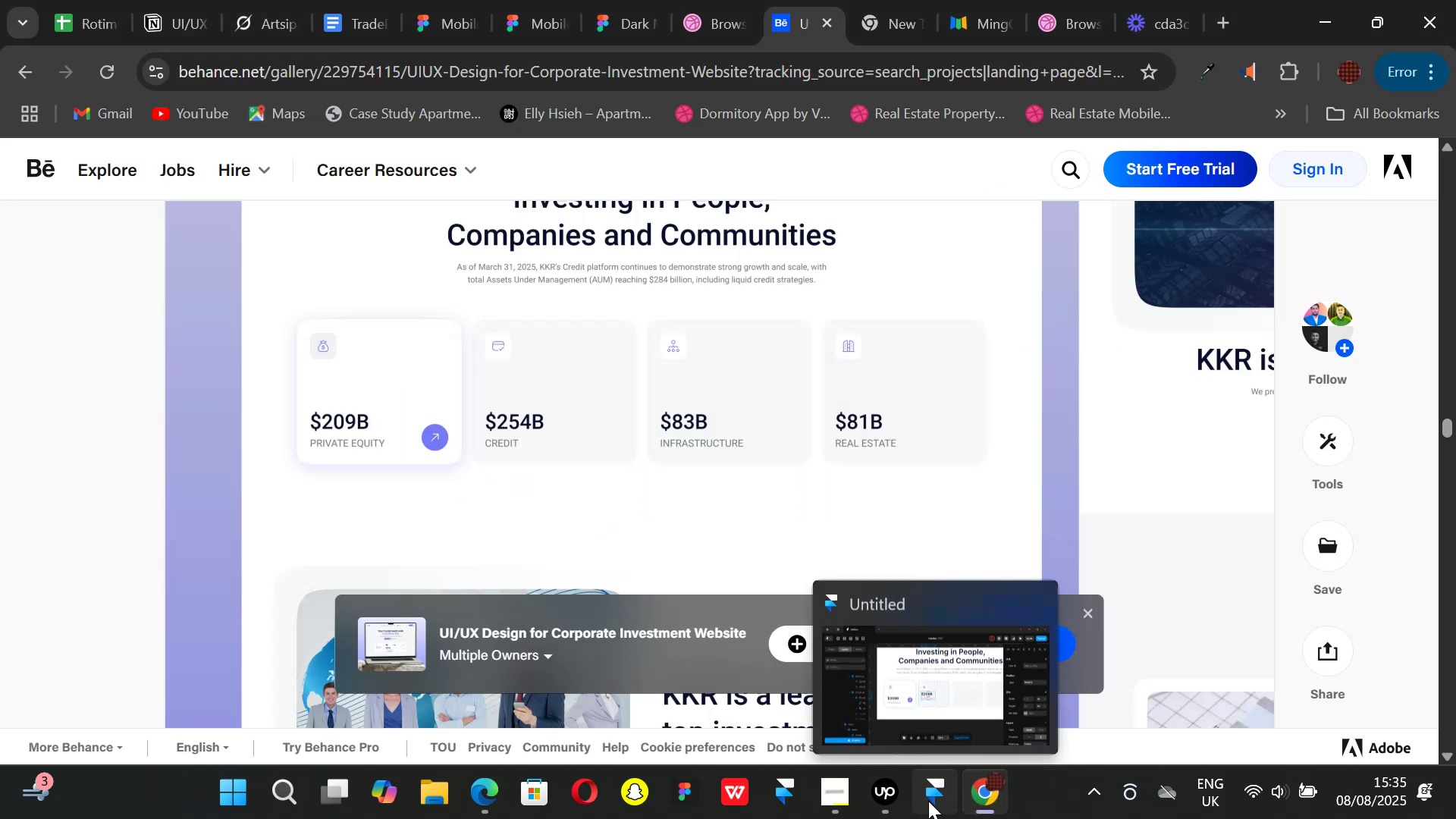 
left_click([928, 801])
 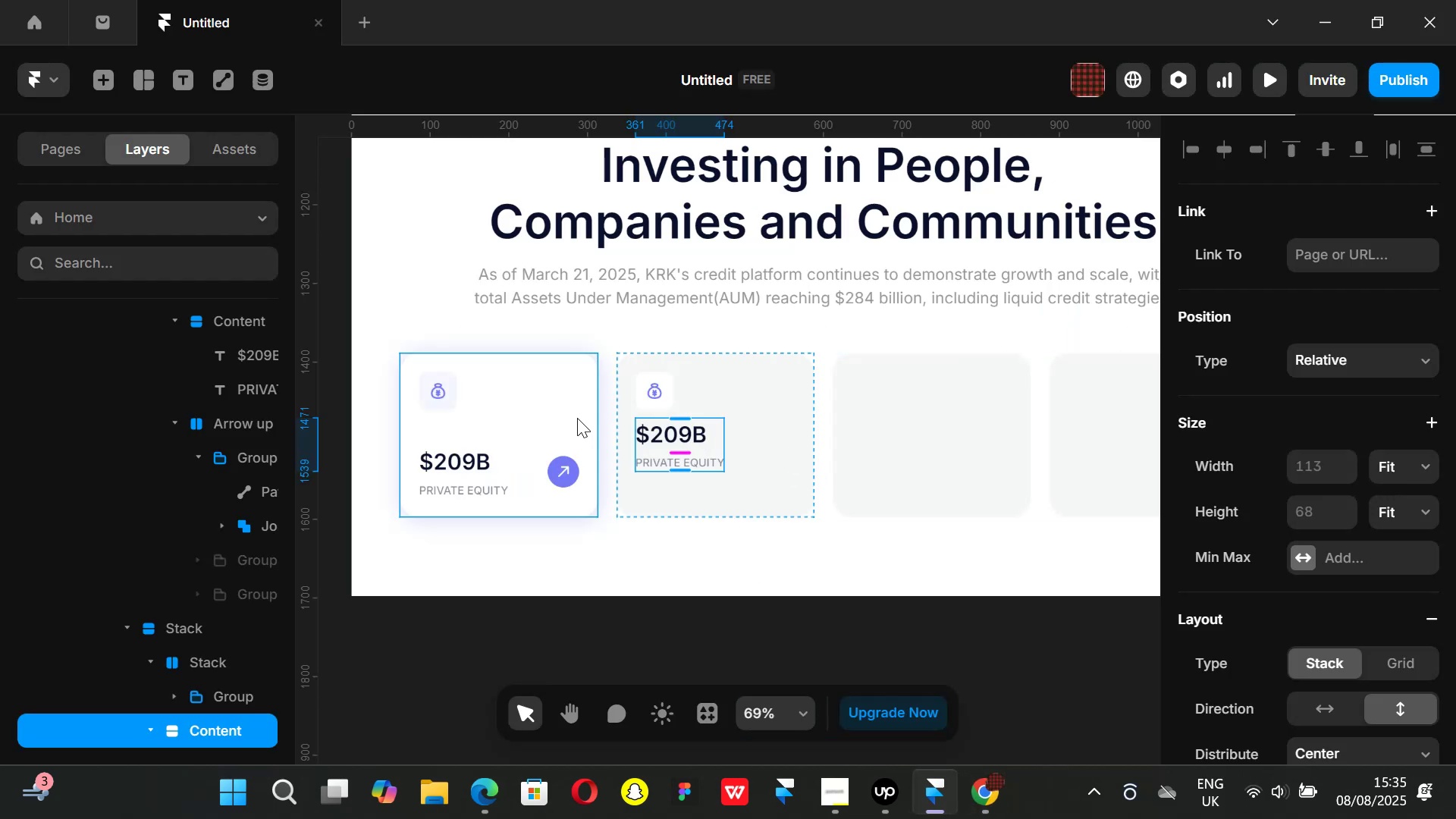 
left_click([528, 415])
 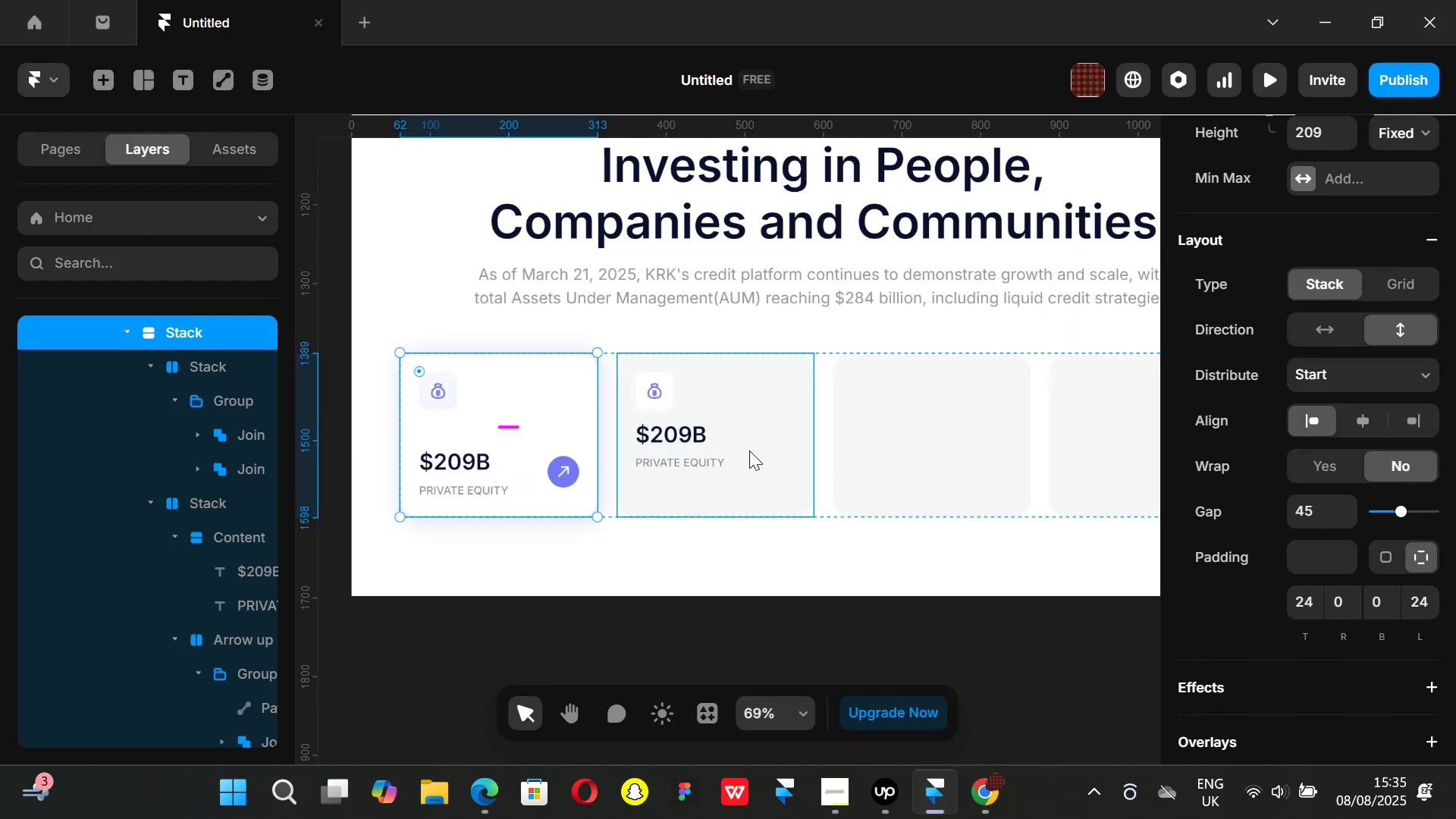 
left_click([776, 436])
 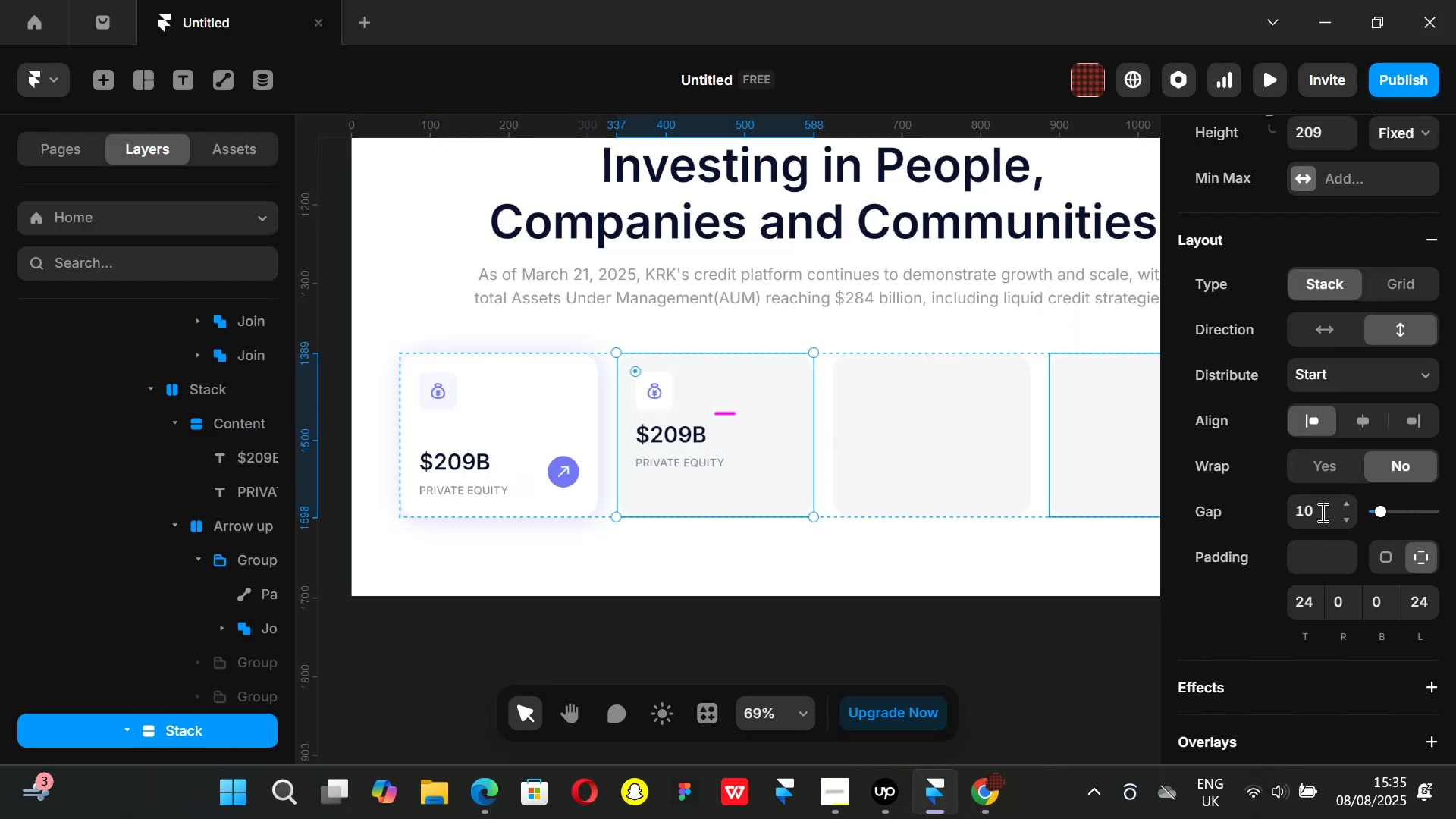 
left_click([1321, 512])
 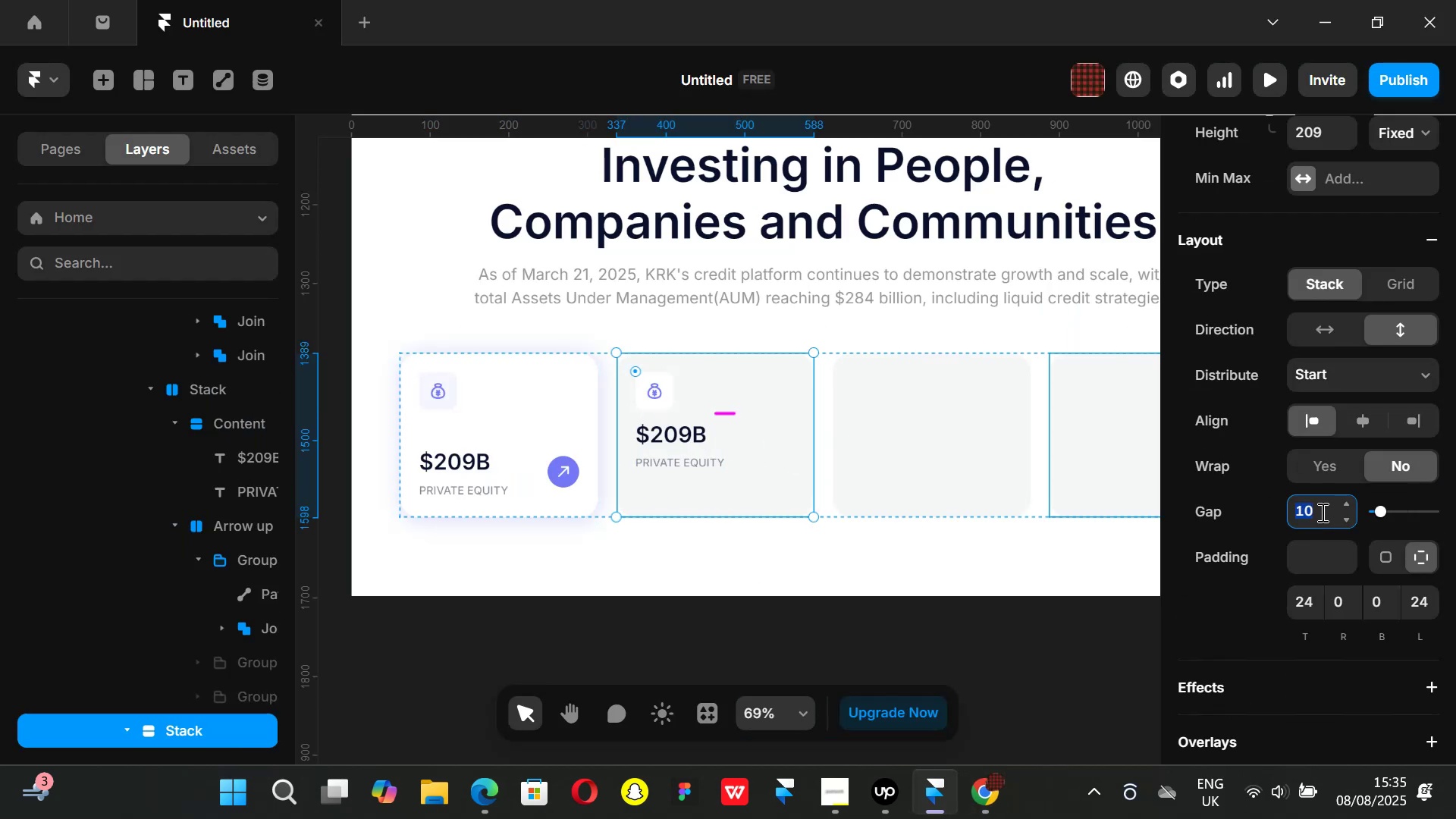 
type(45)
 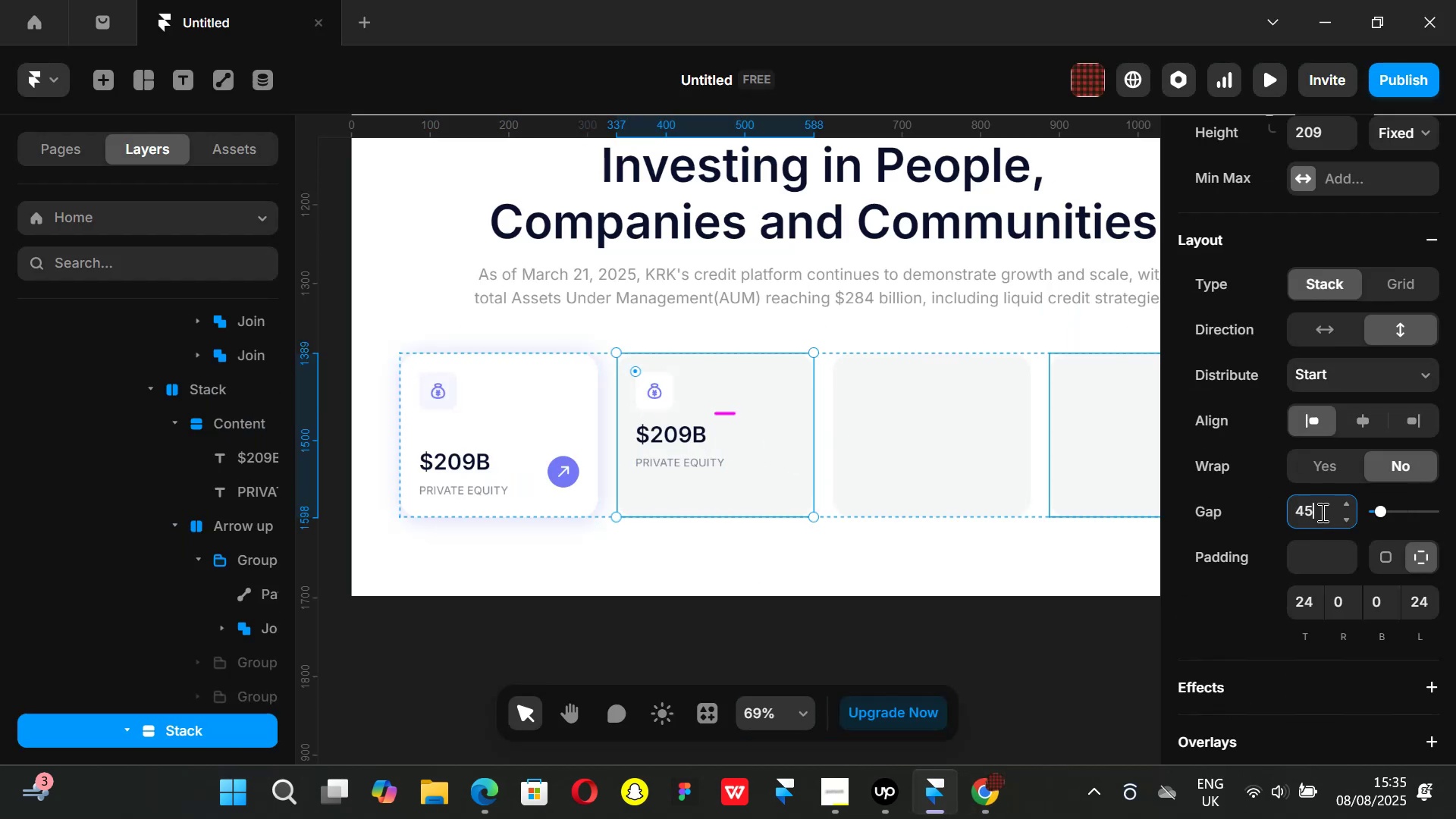 
key(Enter)
 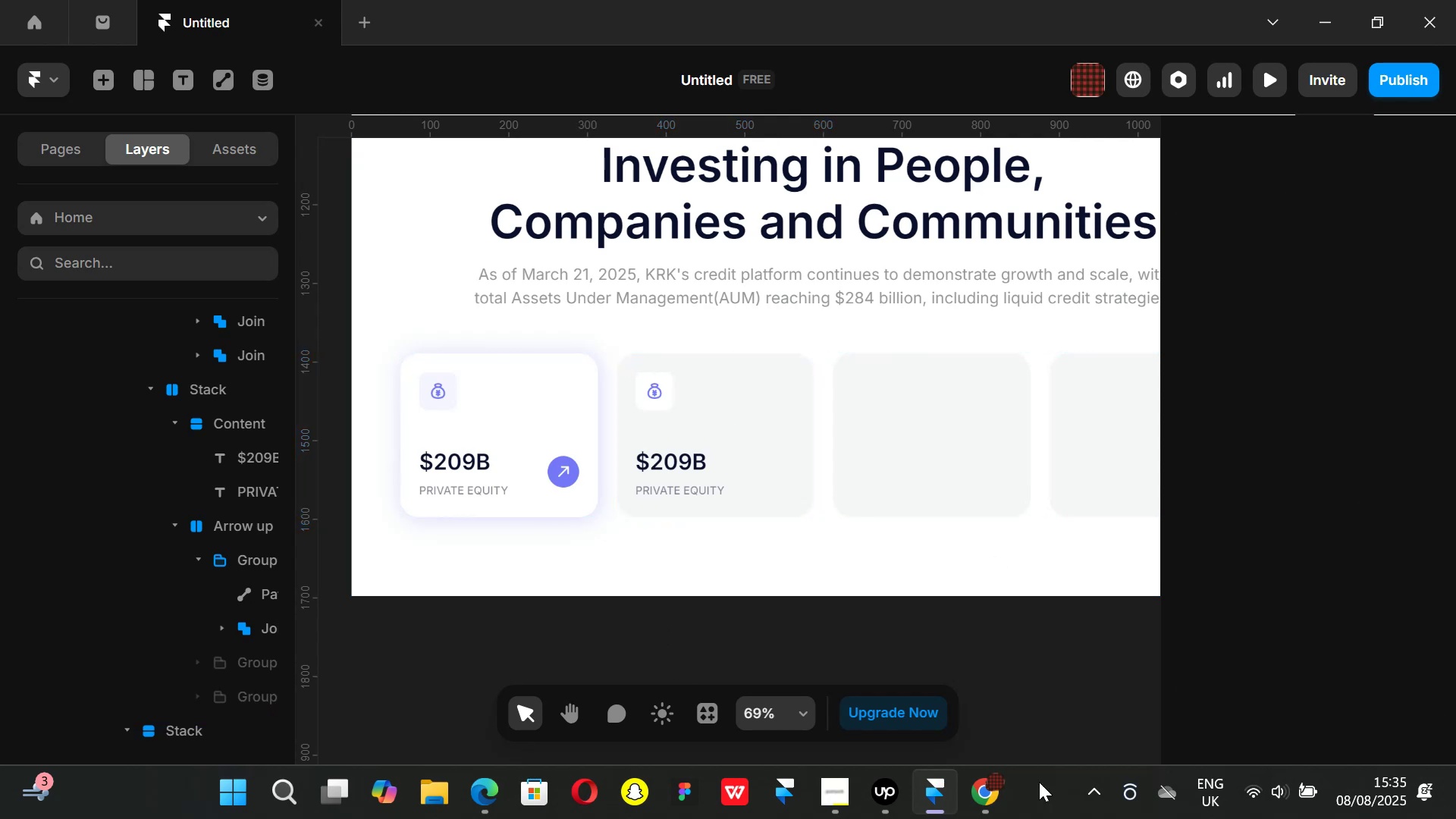 
left_click([990, 805])
 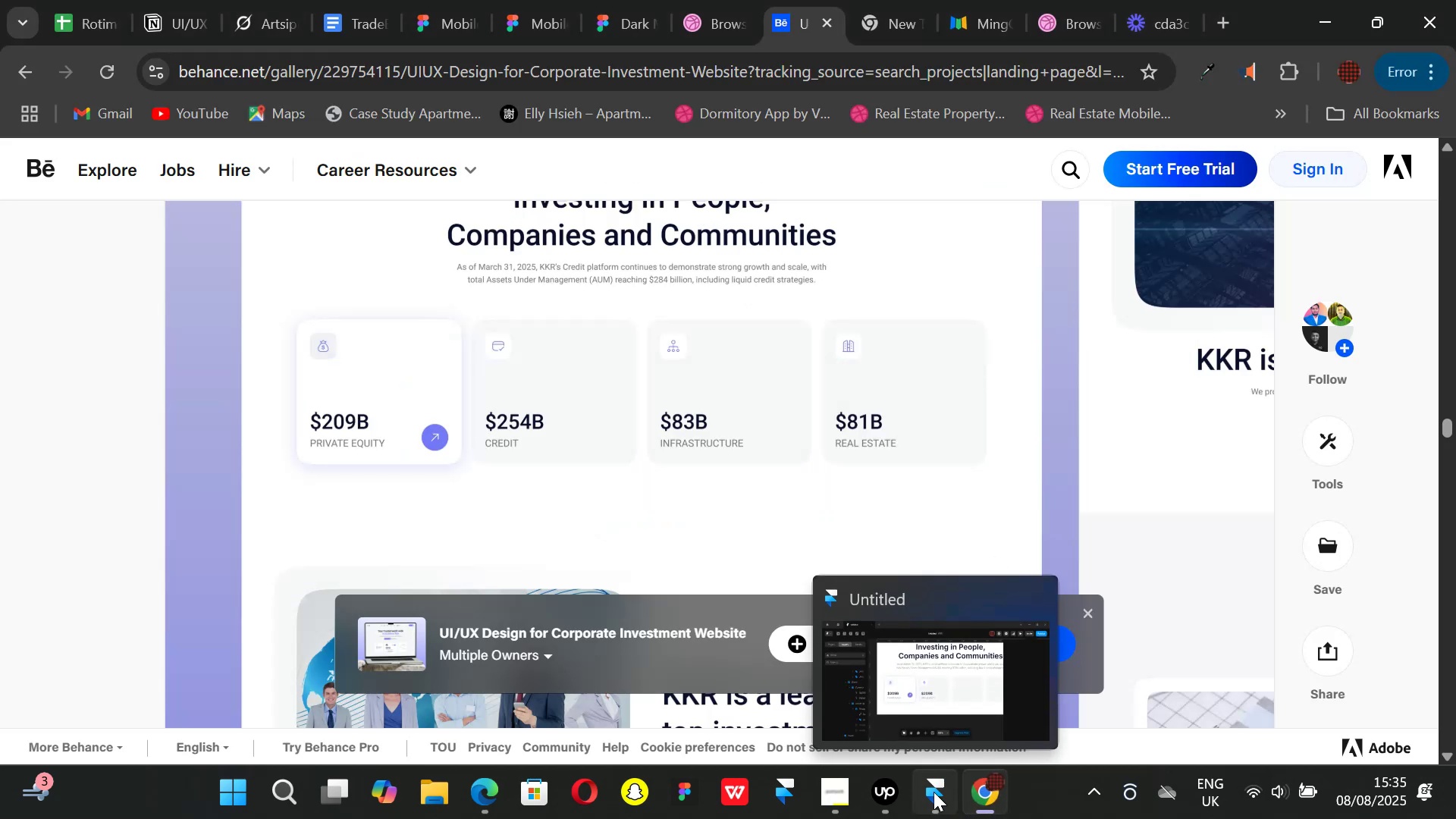 
left_click([934, 792])
 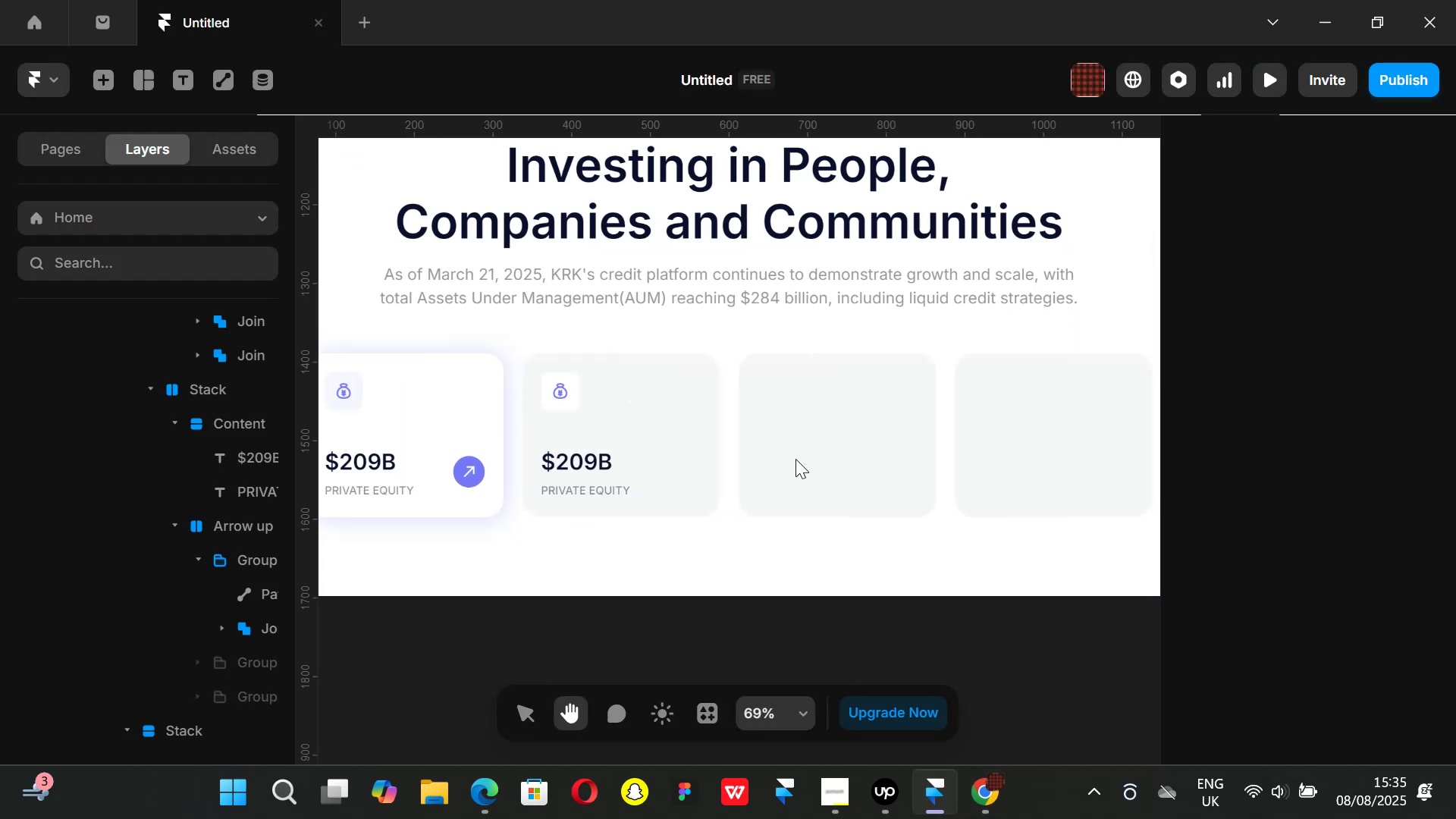 
left_click([795, 459])
 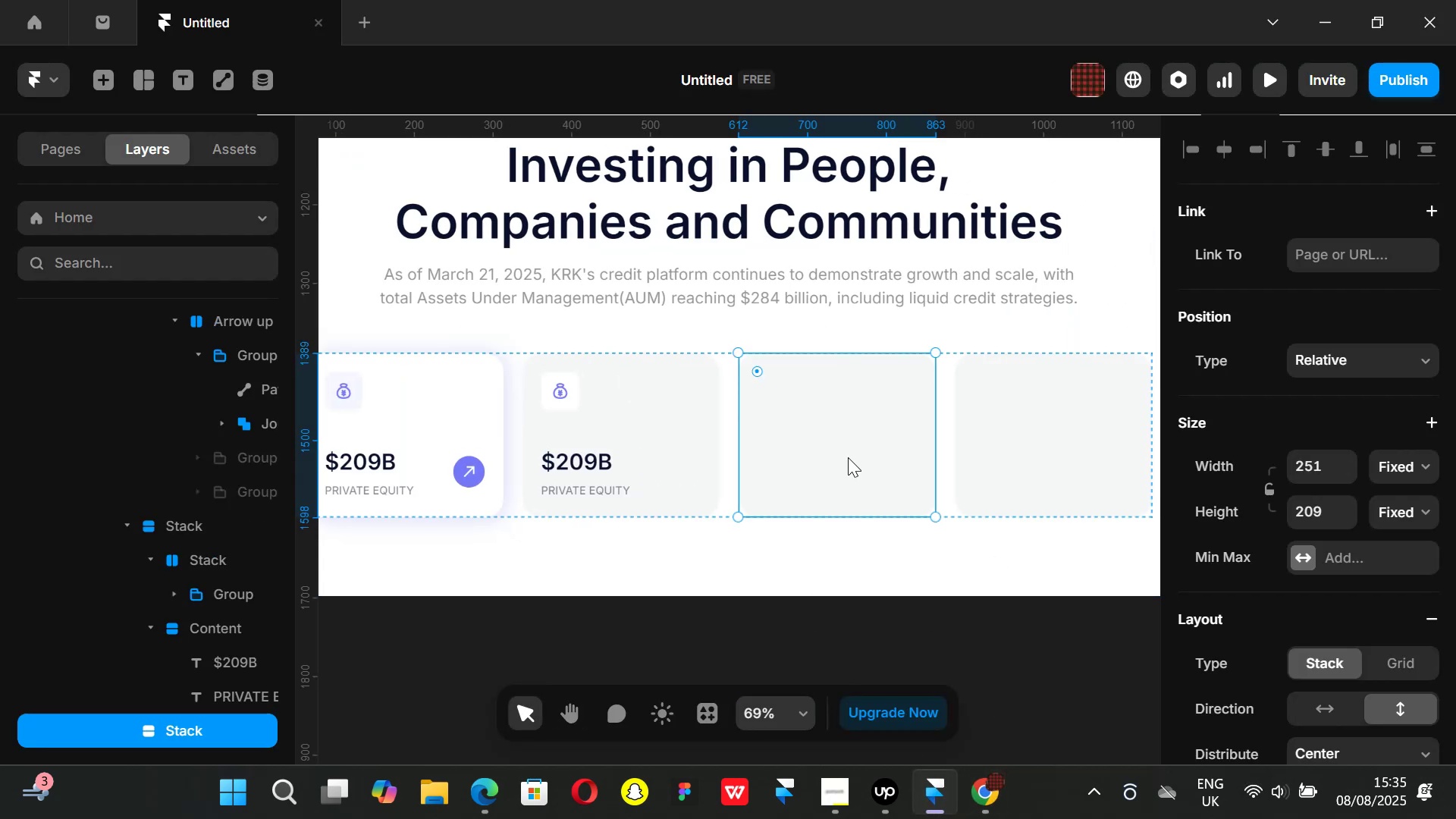 
hold_key(key=ShiftLeft, duration=0.69)
left_click([997, 448])
 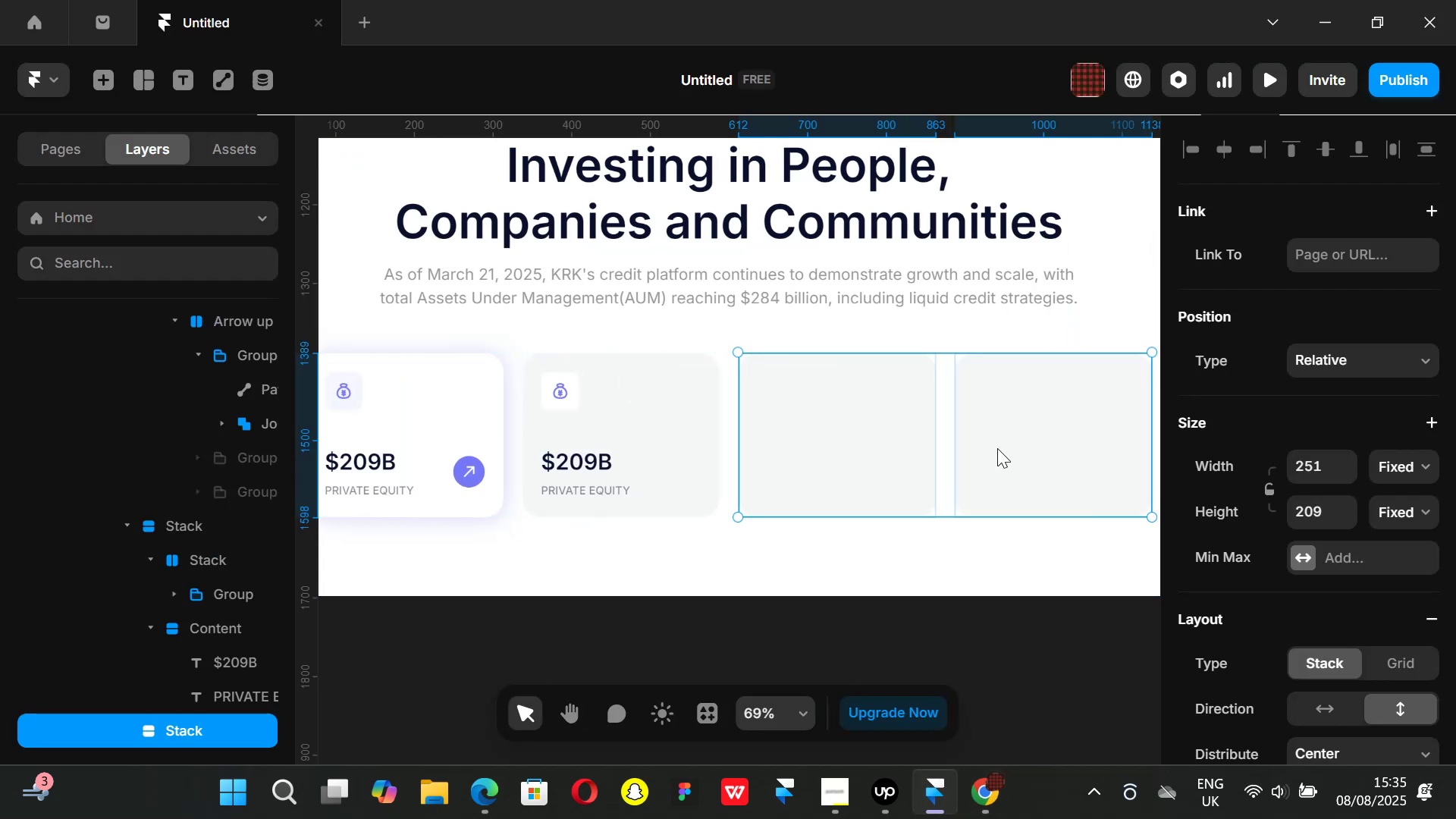 
key(Backspace)
 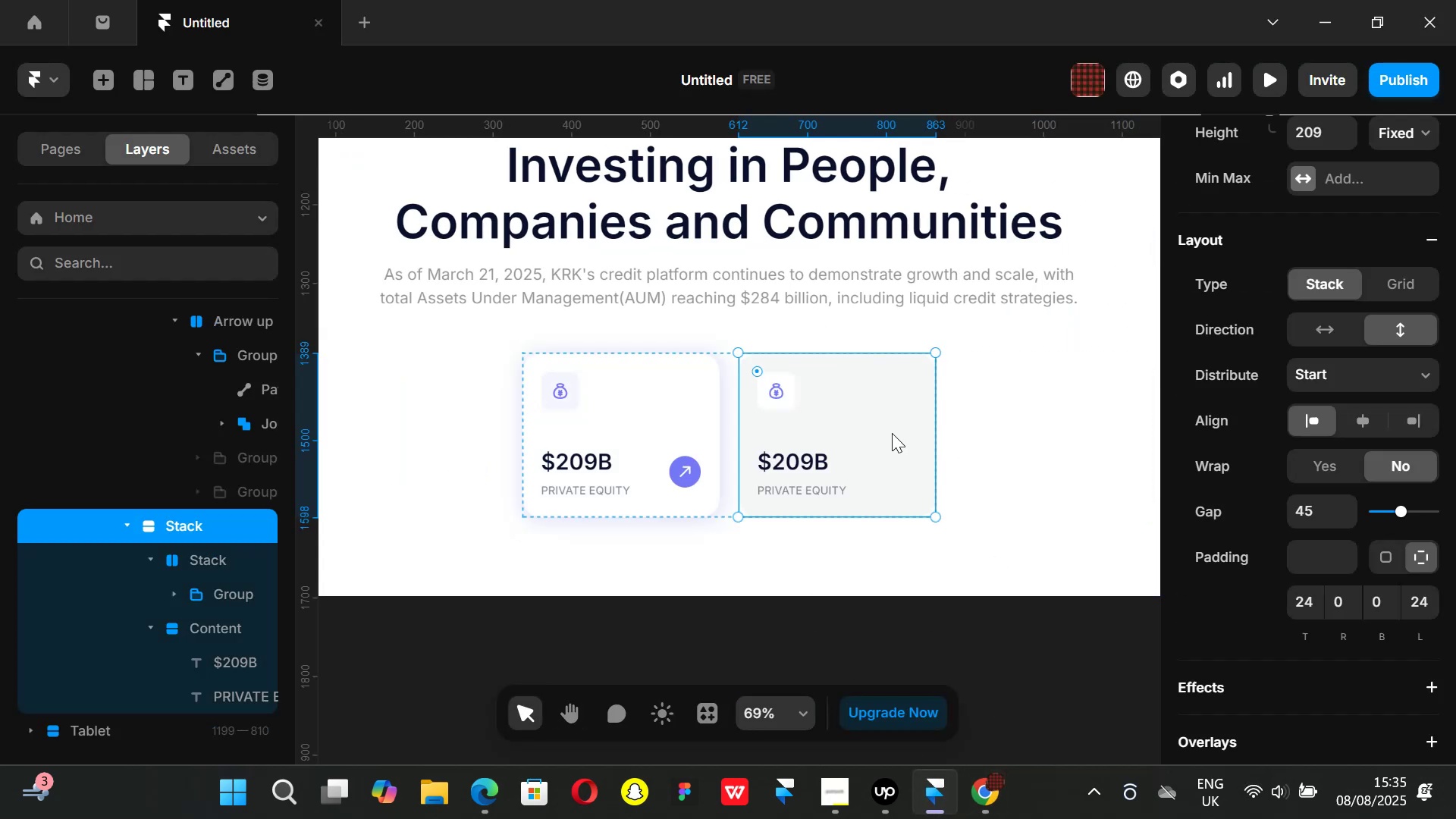 
key(Control+ControlLeft)
 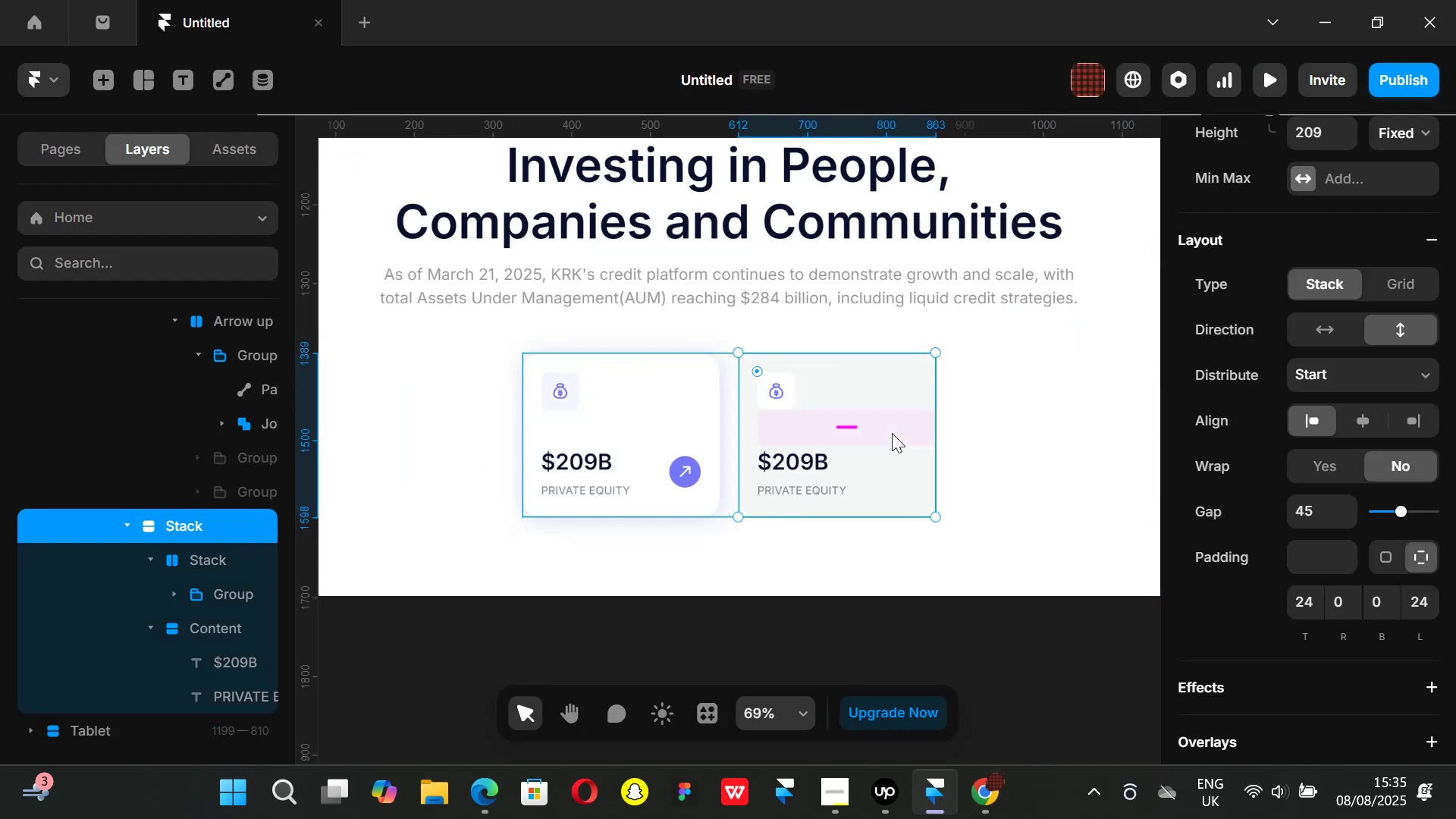 
key(Control+D)
 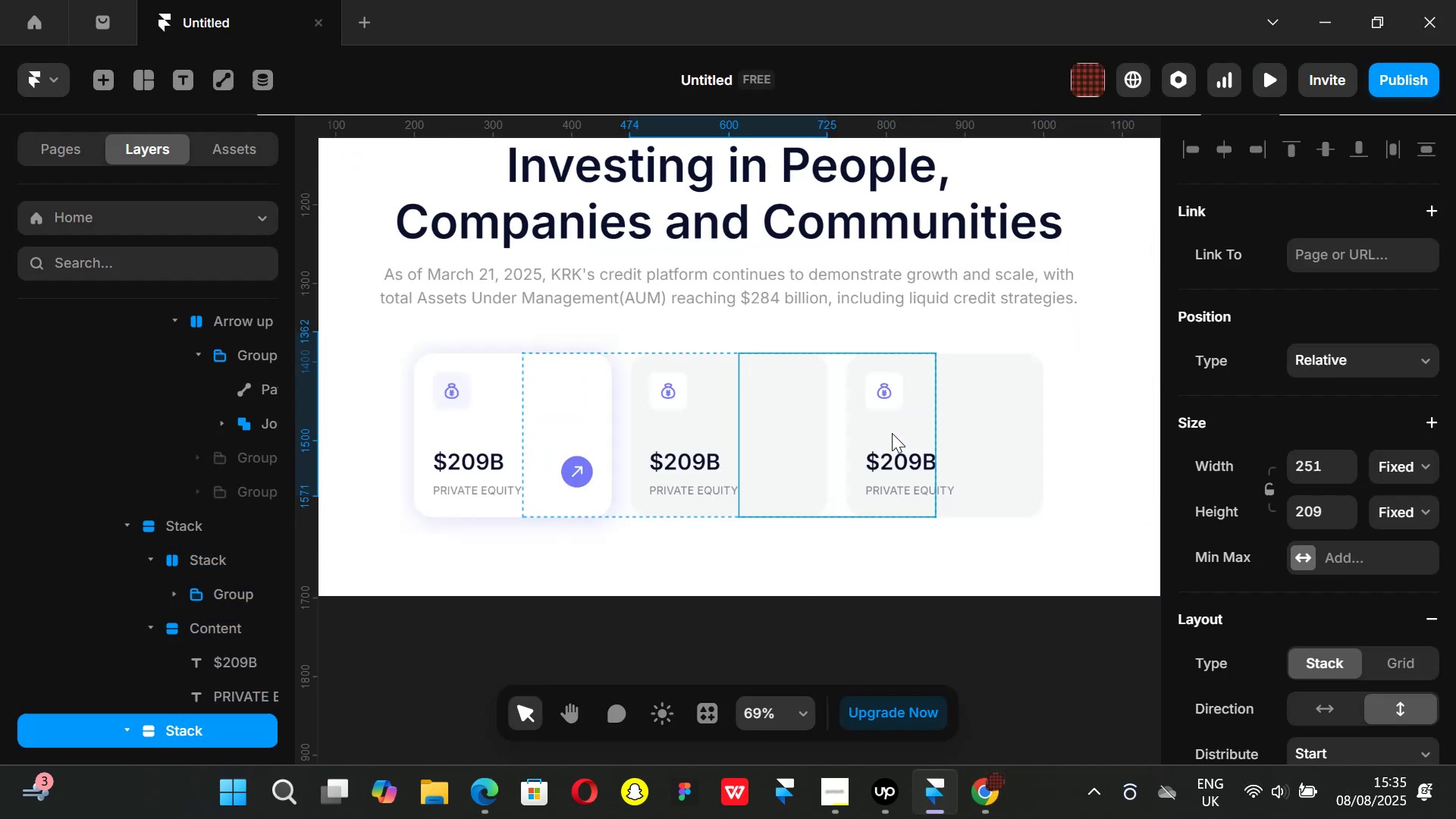 
key(Control+ControlLeft)
 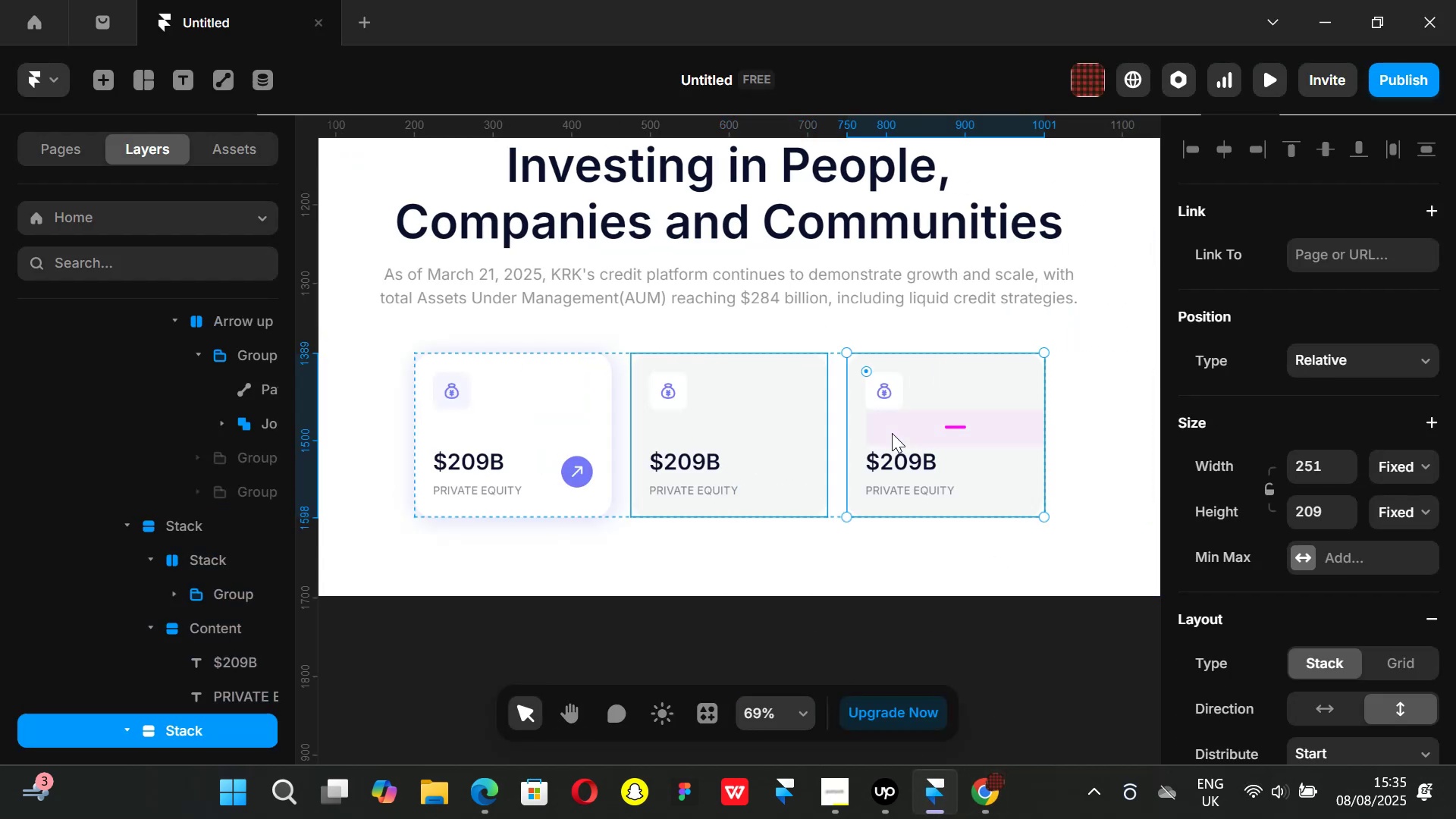 
key(Control+D)
 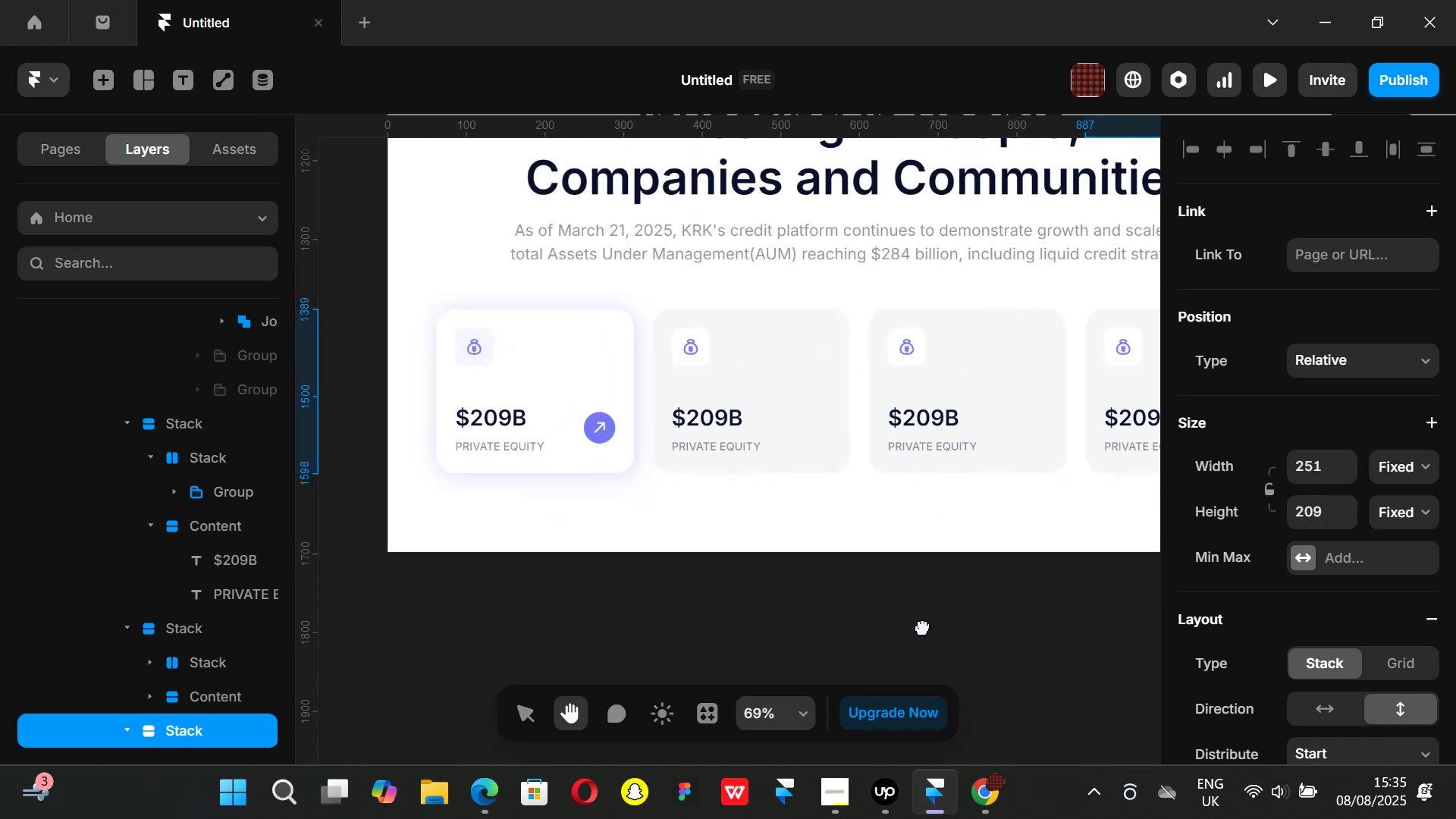 
left_click([917, 629])
 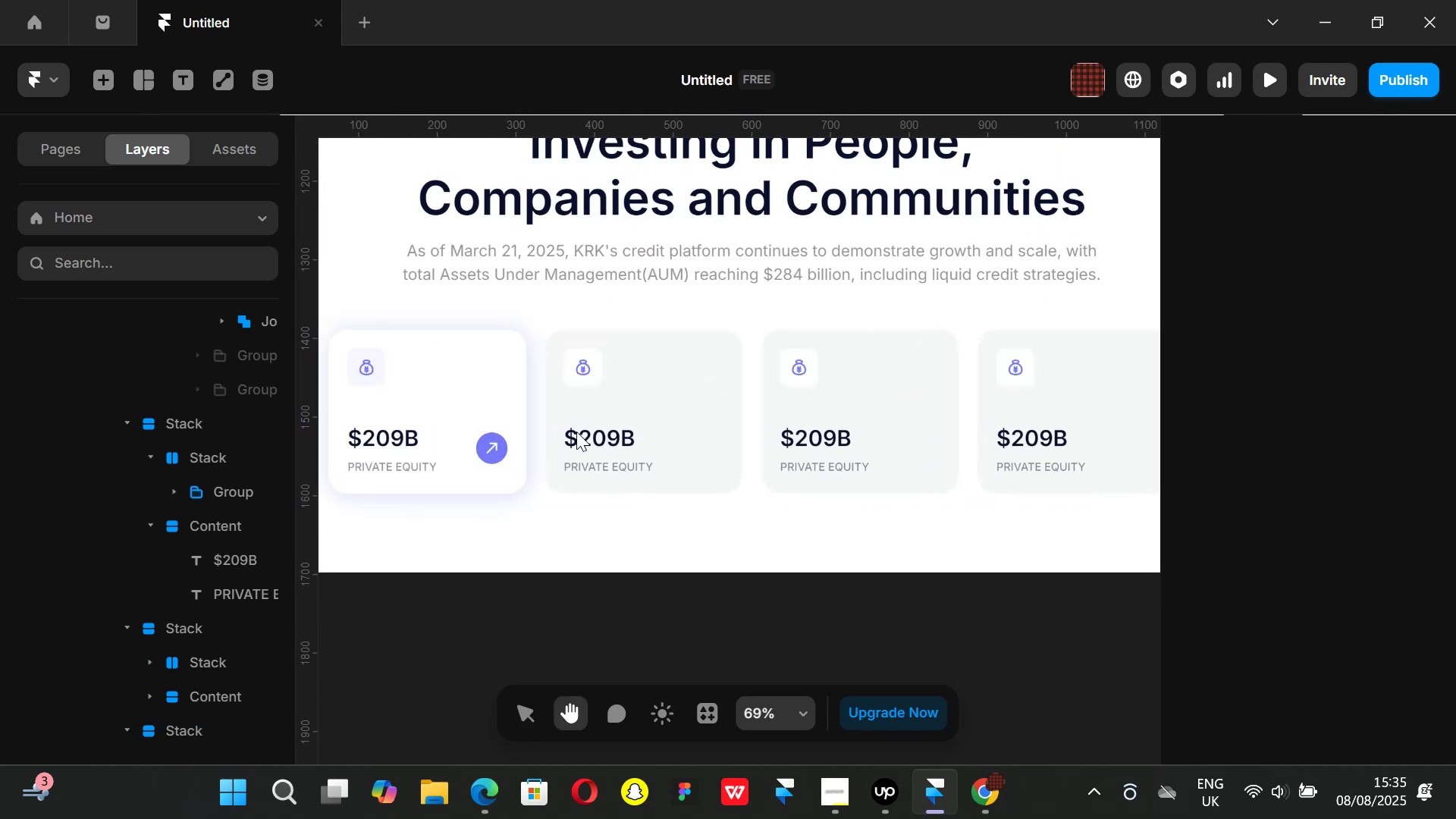 
left_click([533, 407])
 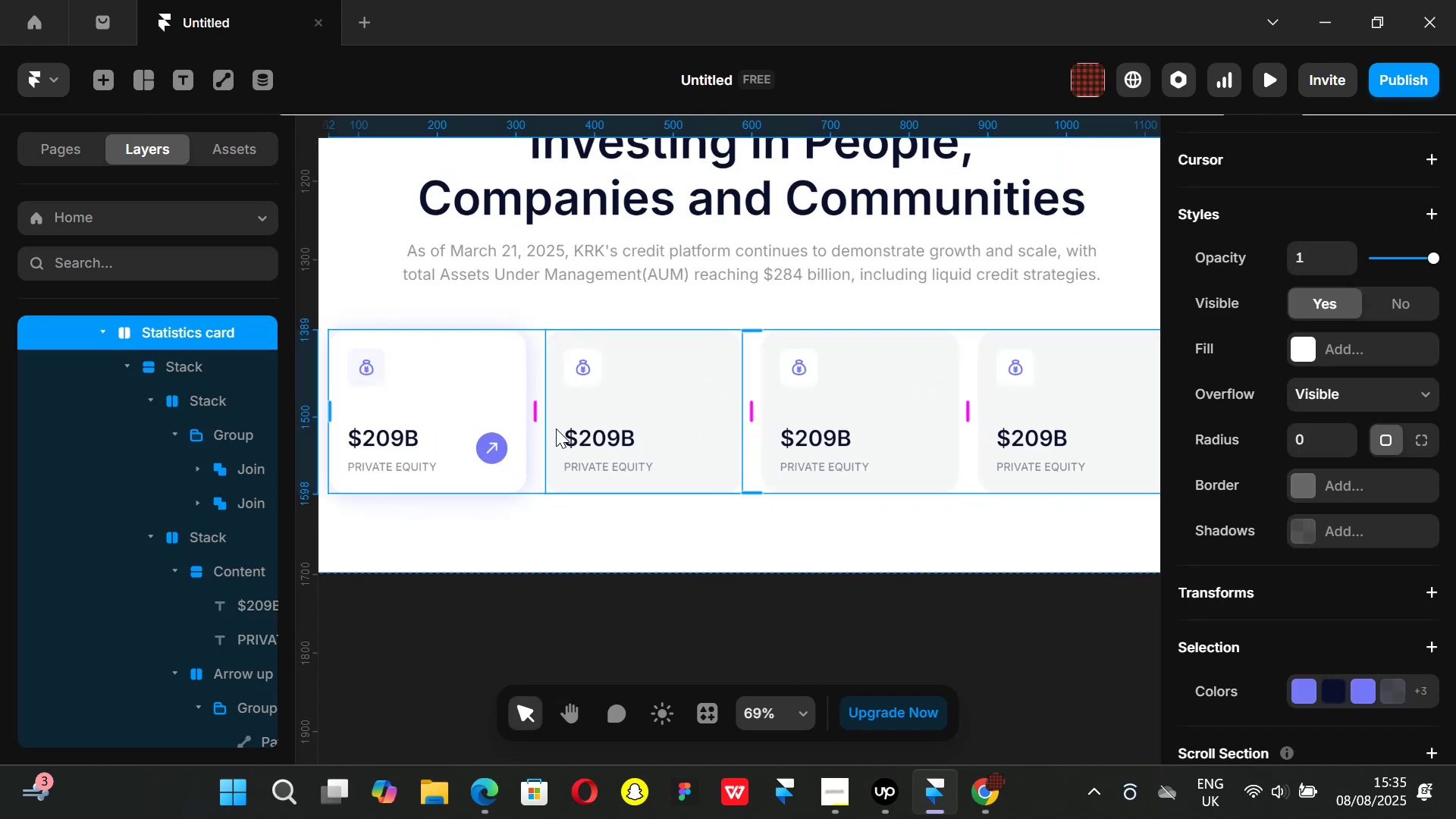 
hold_key(key=AltLeft, duration=0.53)
 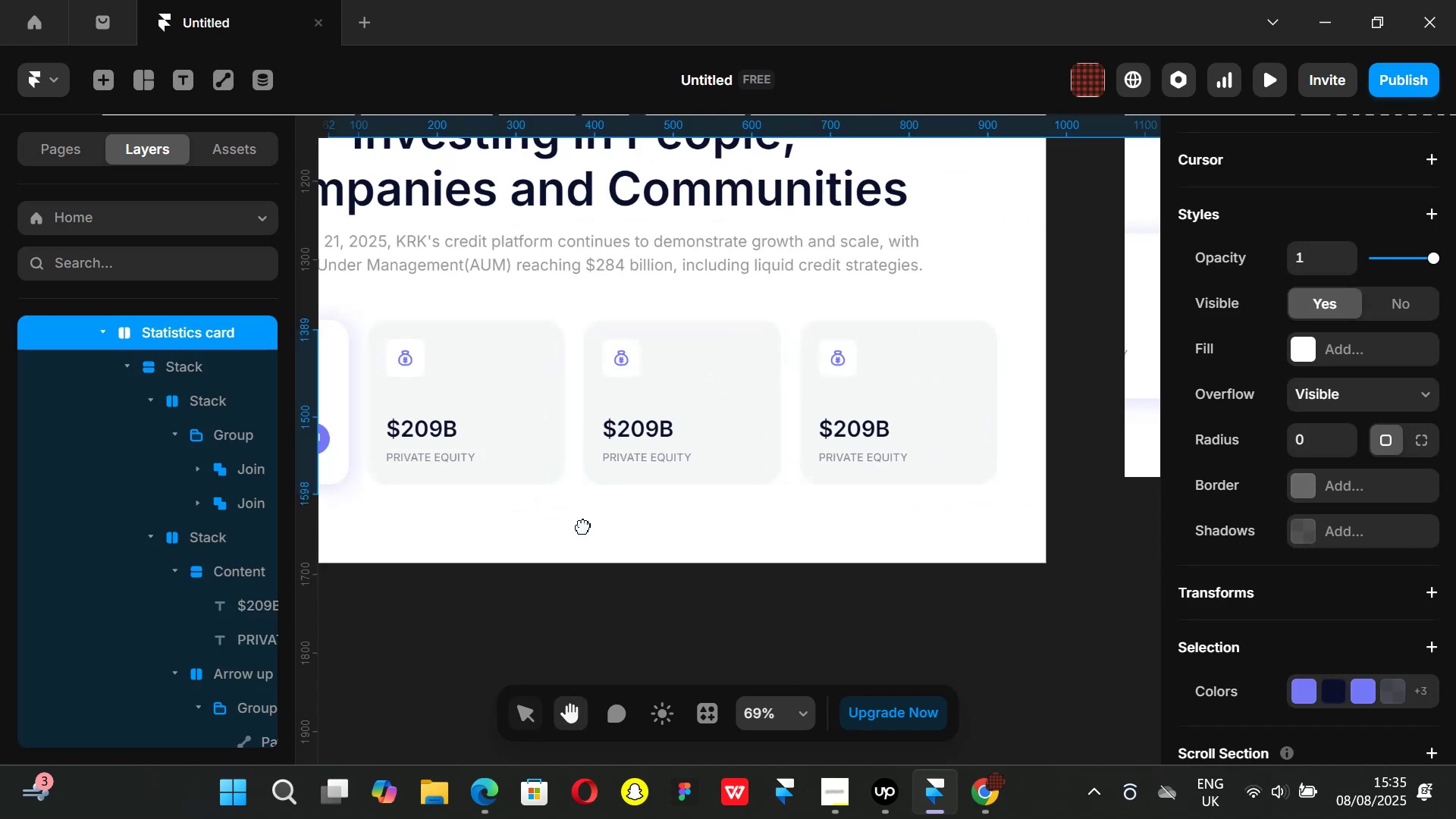 
hold_key(key=AltLeft, duration=0.79)
 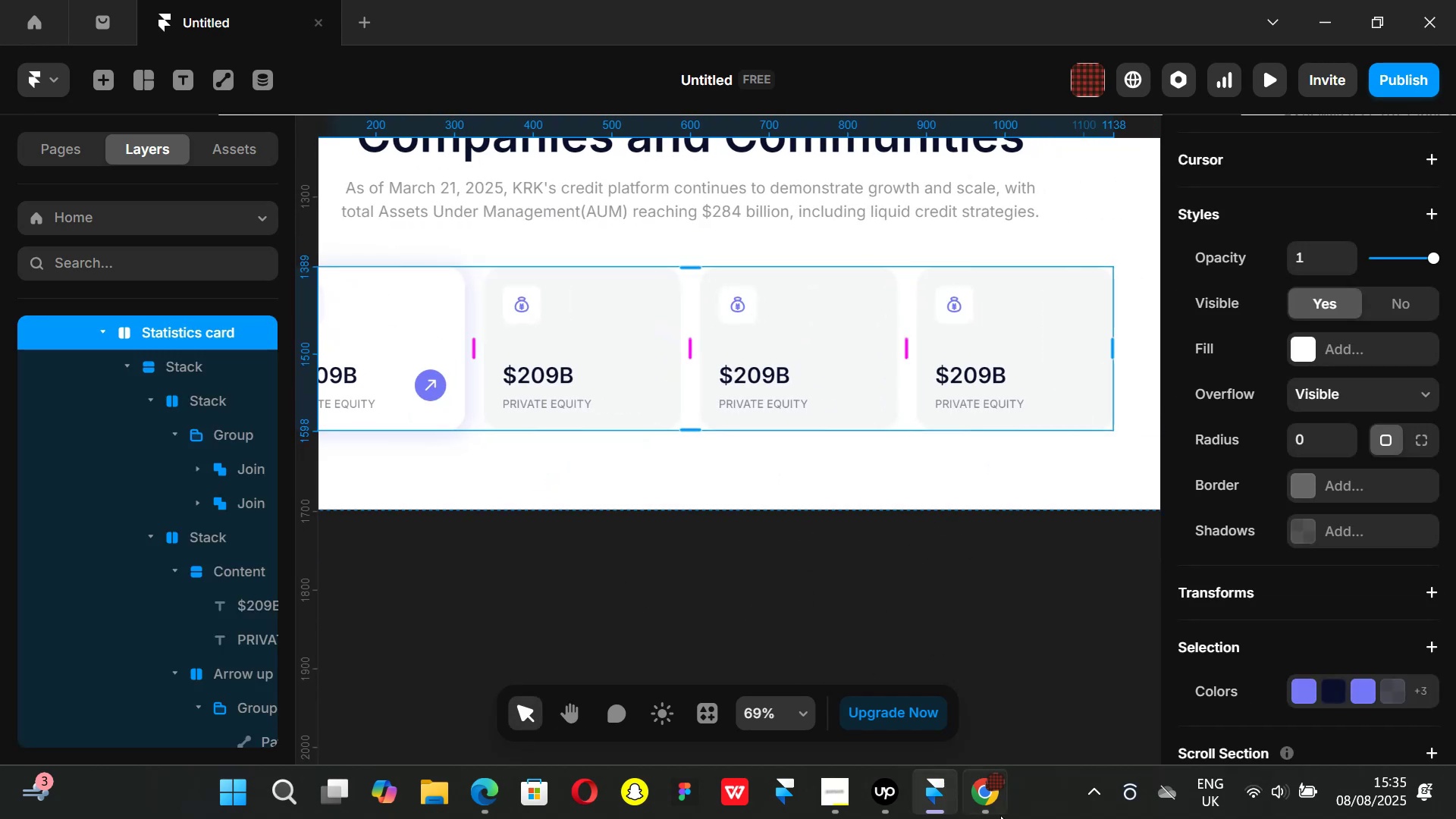 
mouse_move([941, 782])
 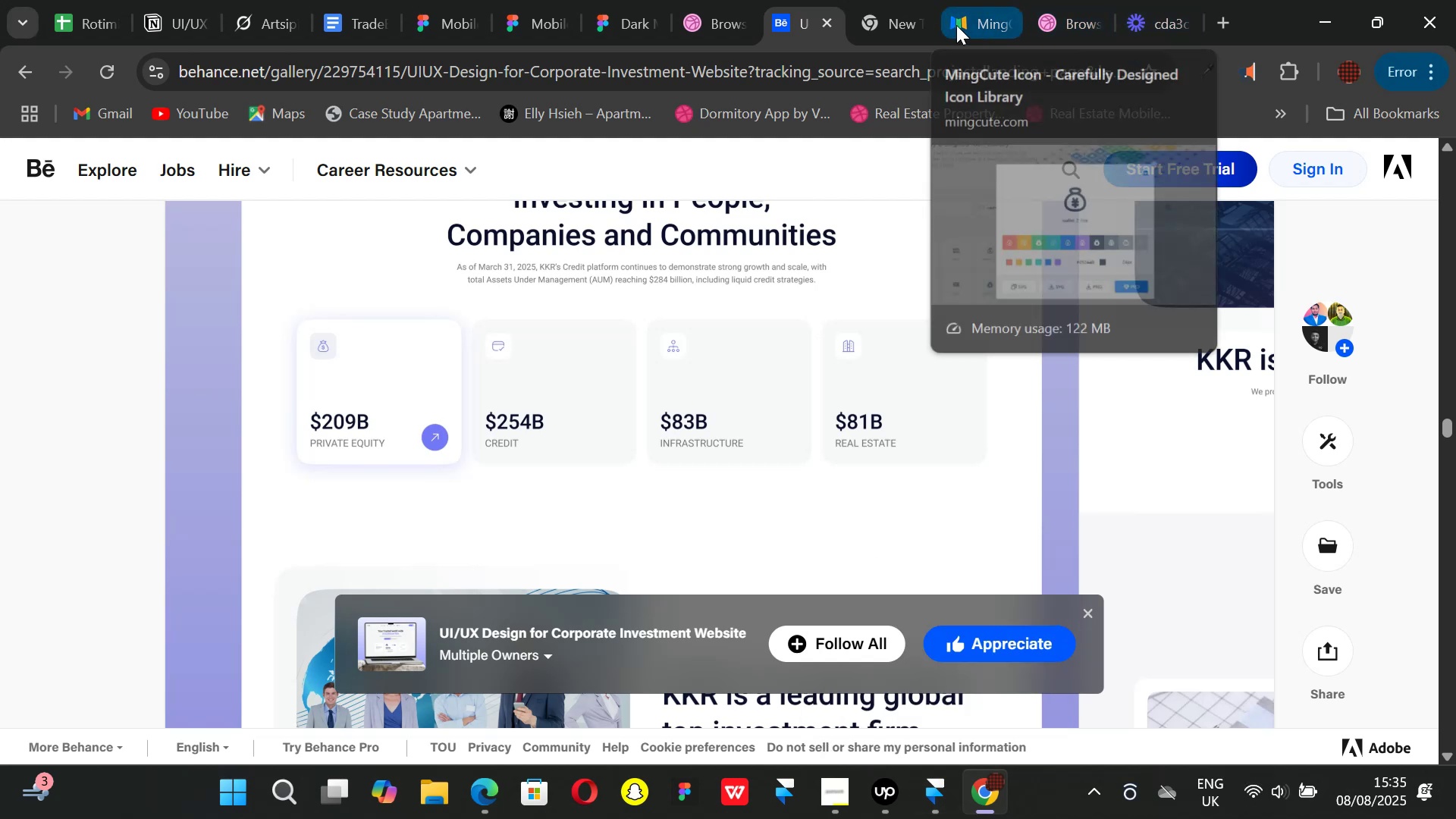 
left_click([956, 25])
 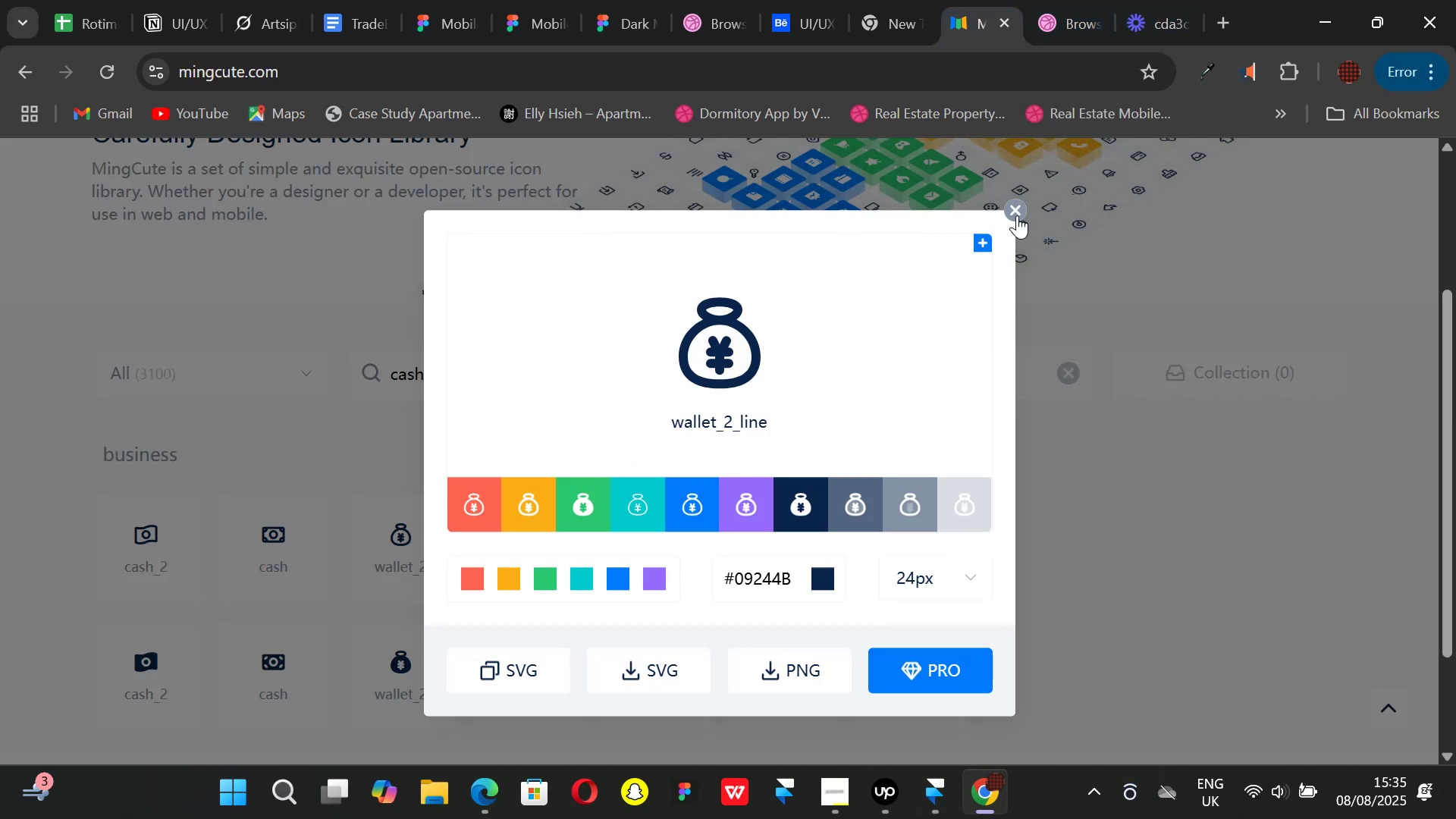 
left_click([1019, 212])
 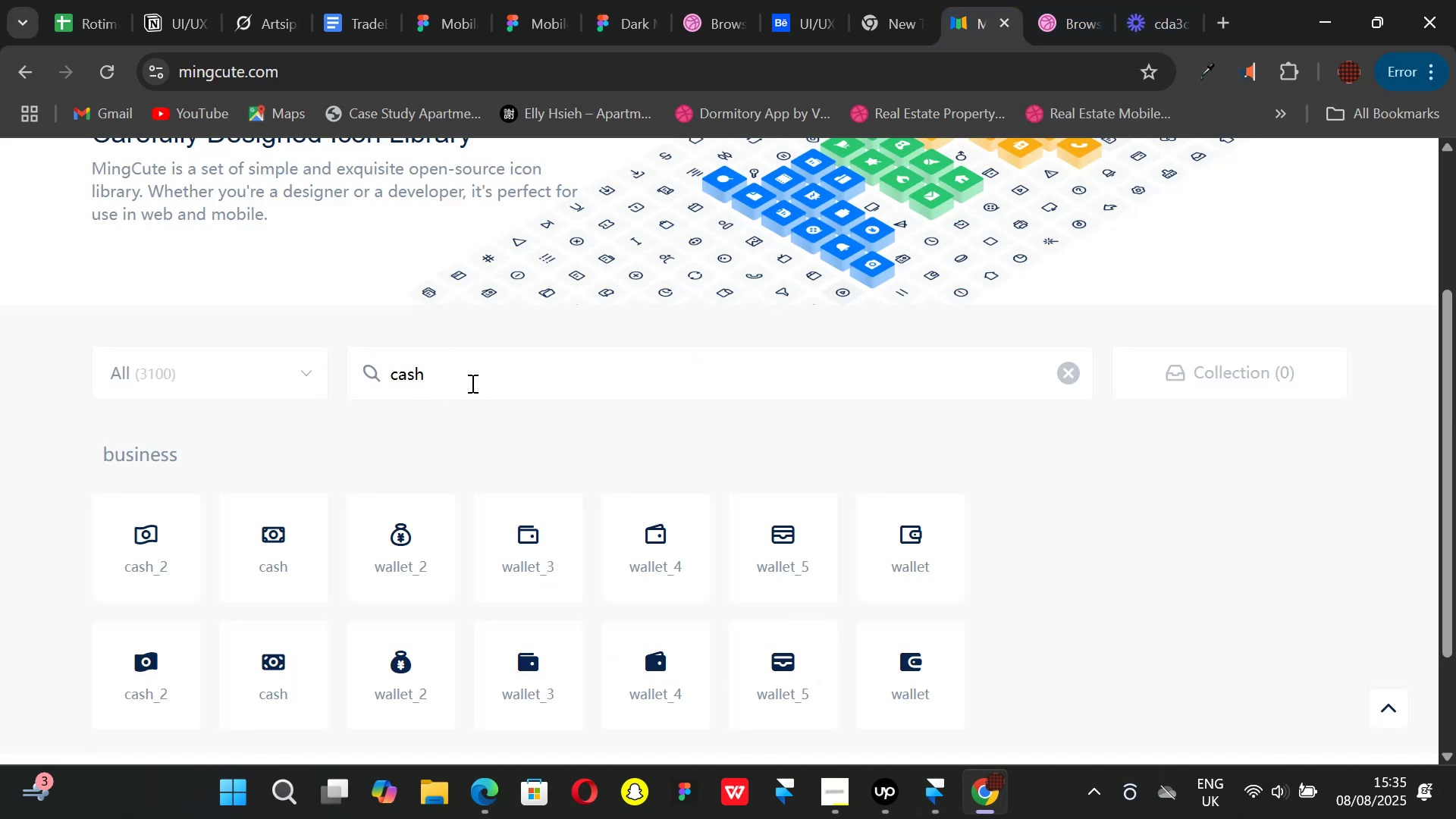 
left_click([471, 383])
 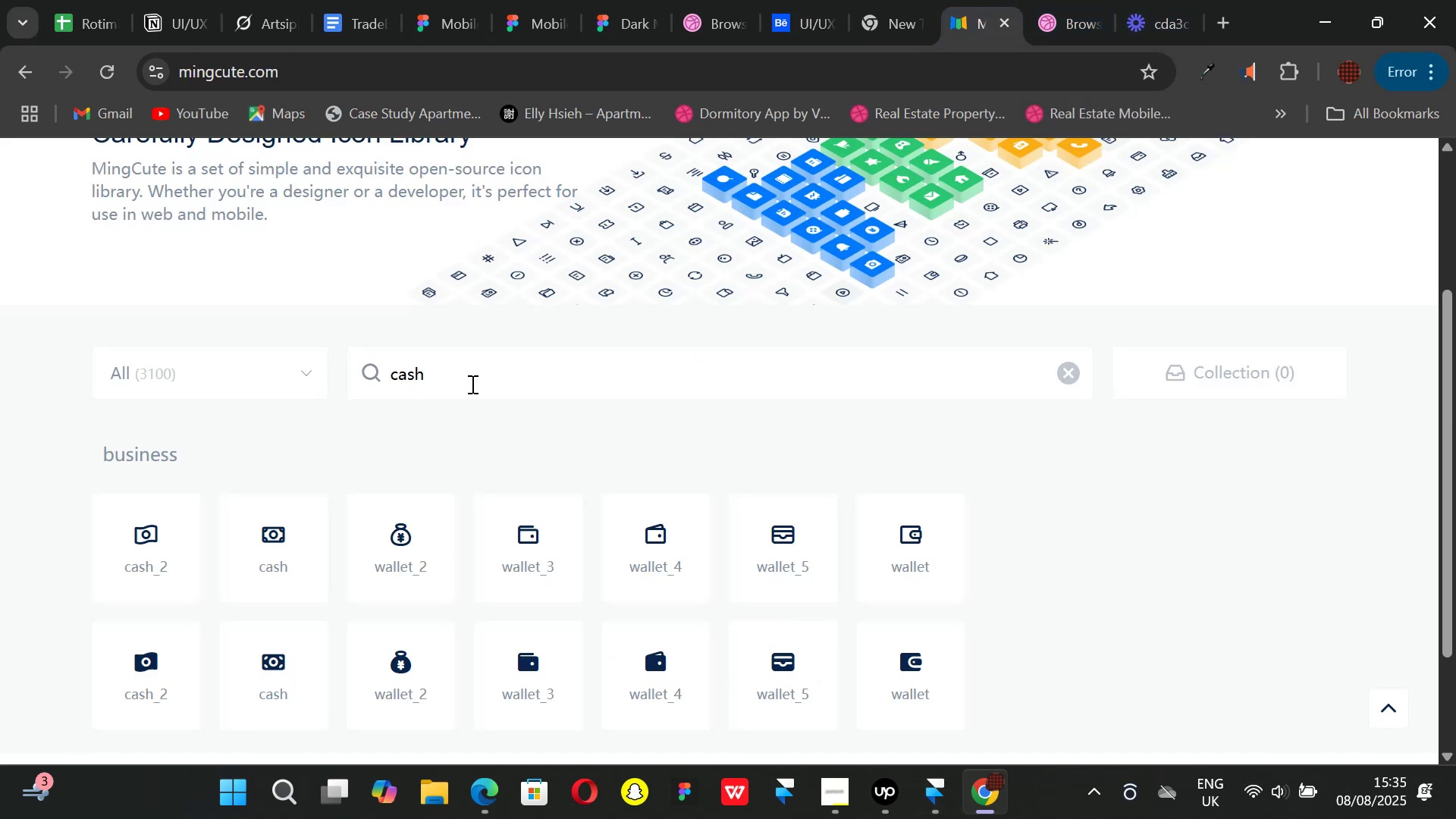 
key(Backspace)
key(Backspace)
type(RD)
key(Backspace)
key(Backspace)
type(rd)
 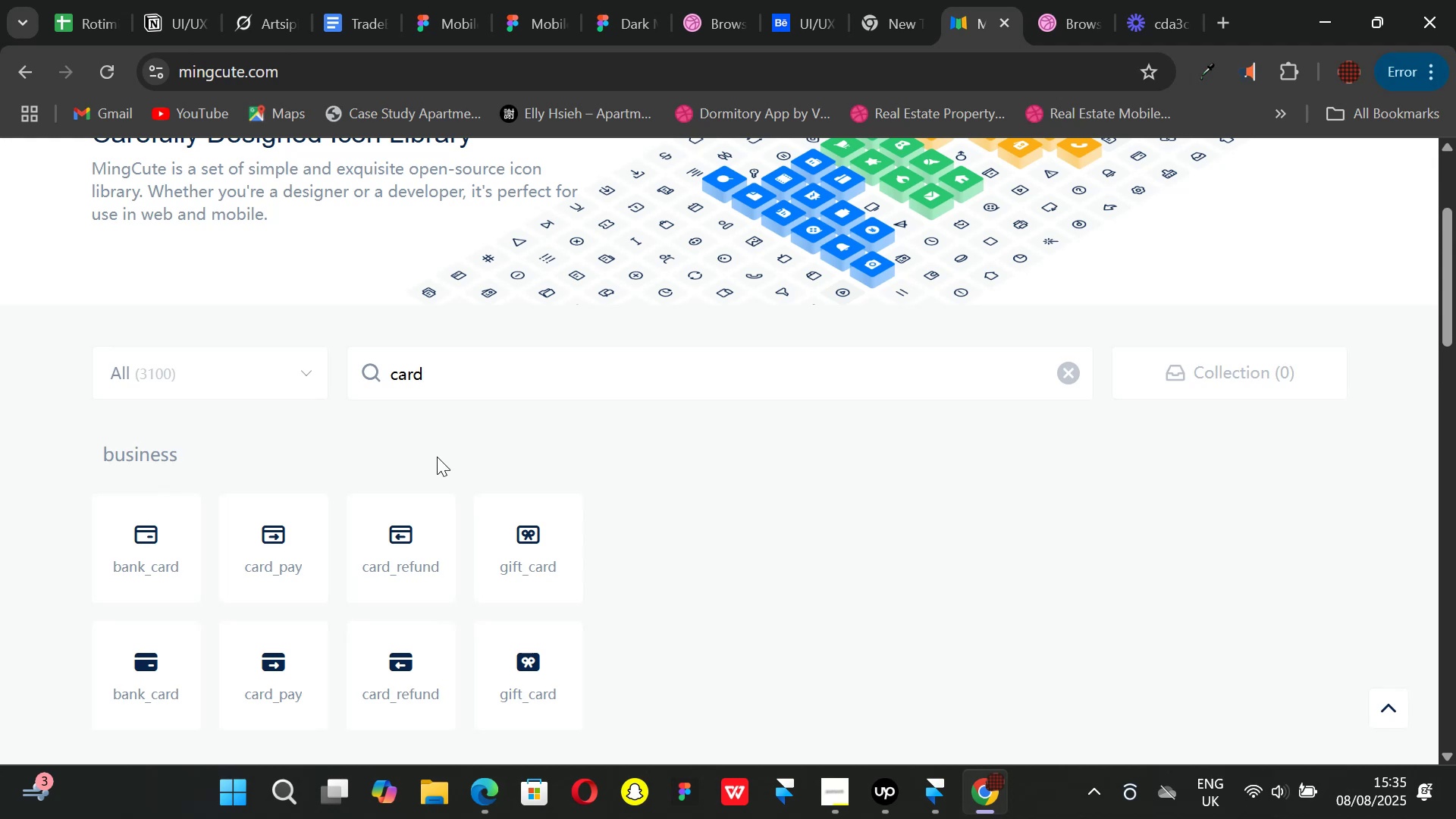 
scroll: coordinate [730, 461], scroll_direction: down, amount: 9.0
 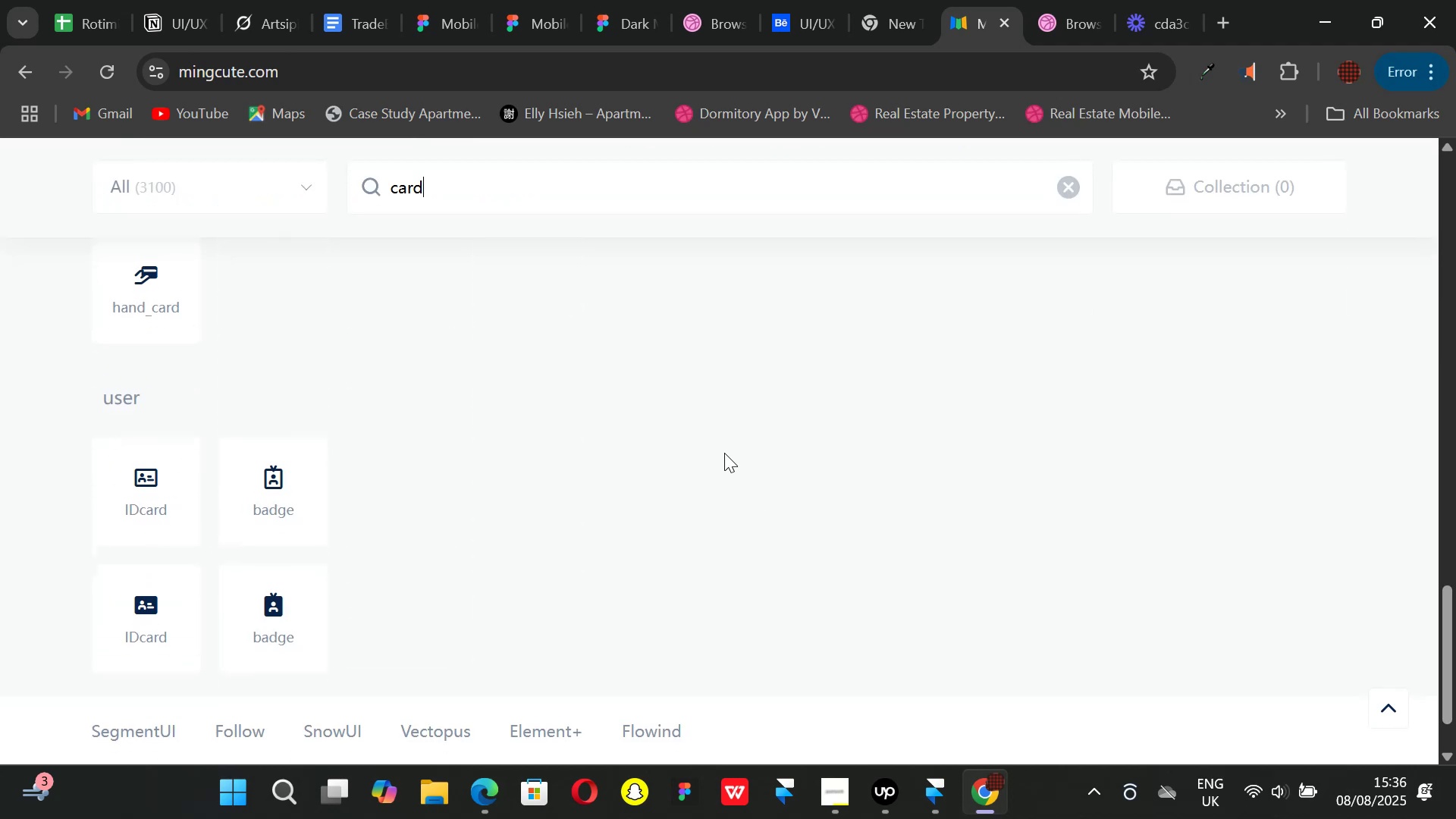 
scroll: coordinate [724, 453], scroll_direction: up, amount: 1.0
 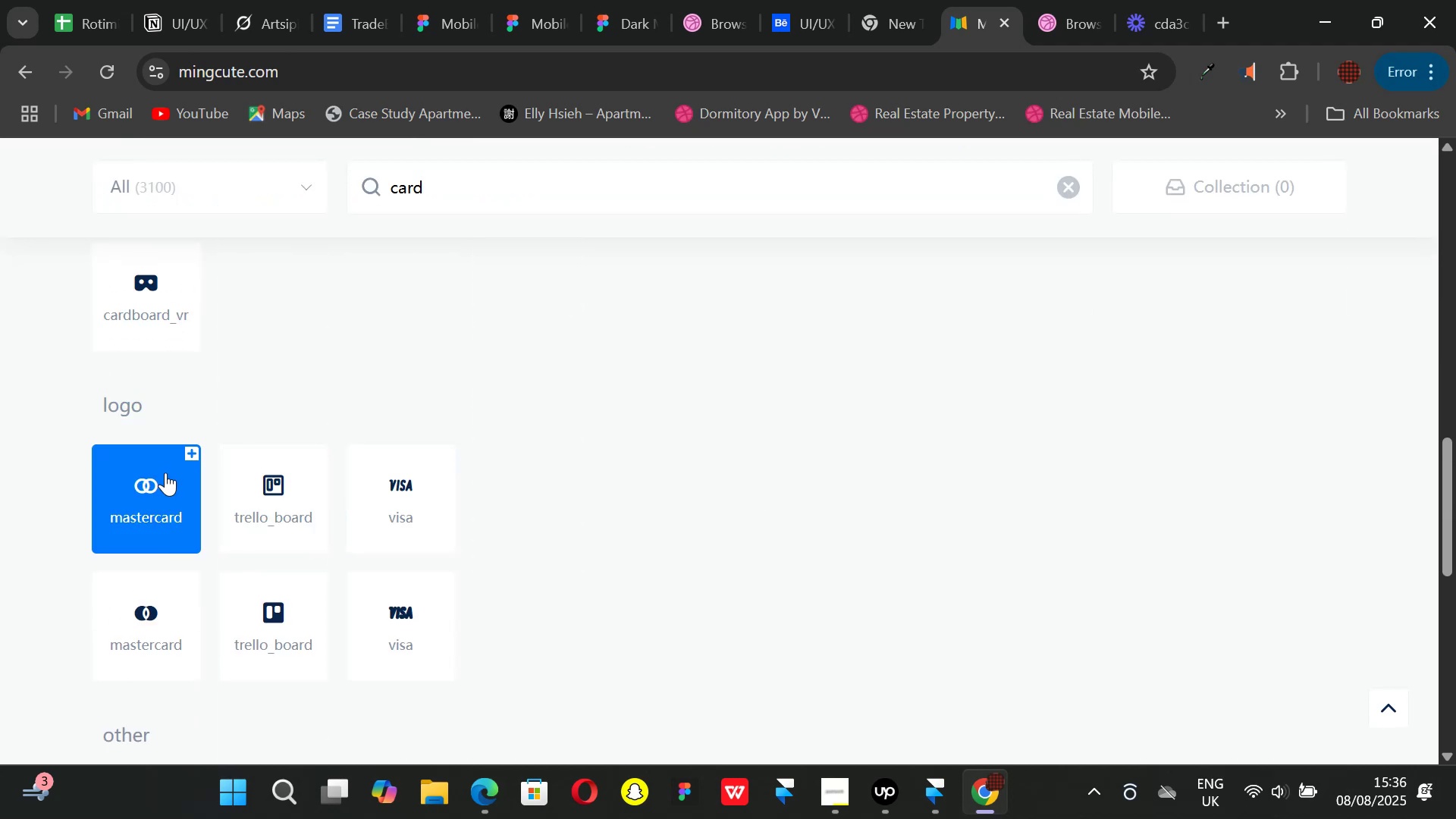 
left_click([164, 472])
 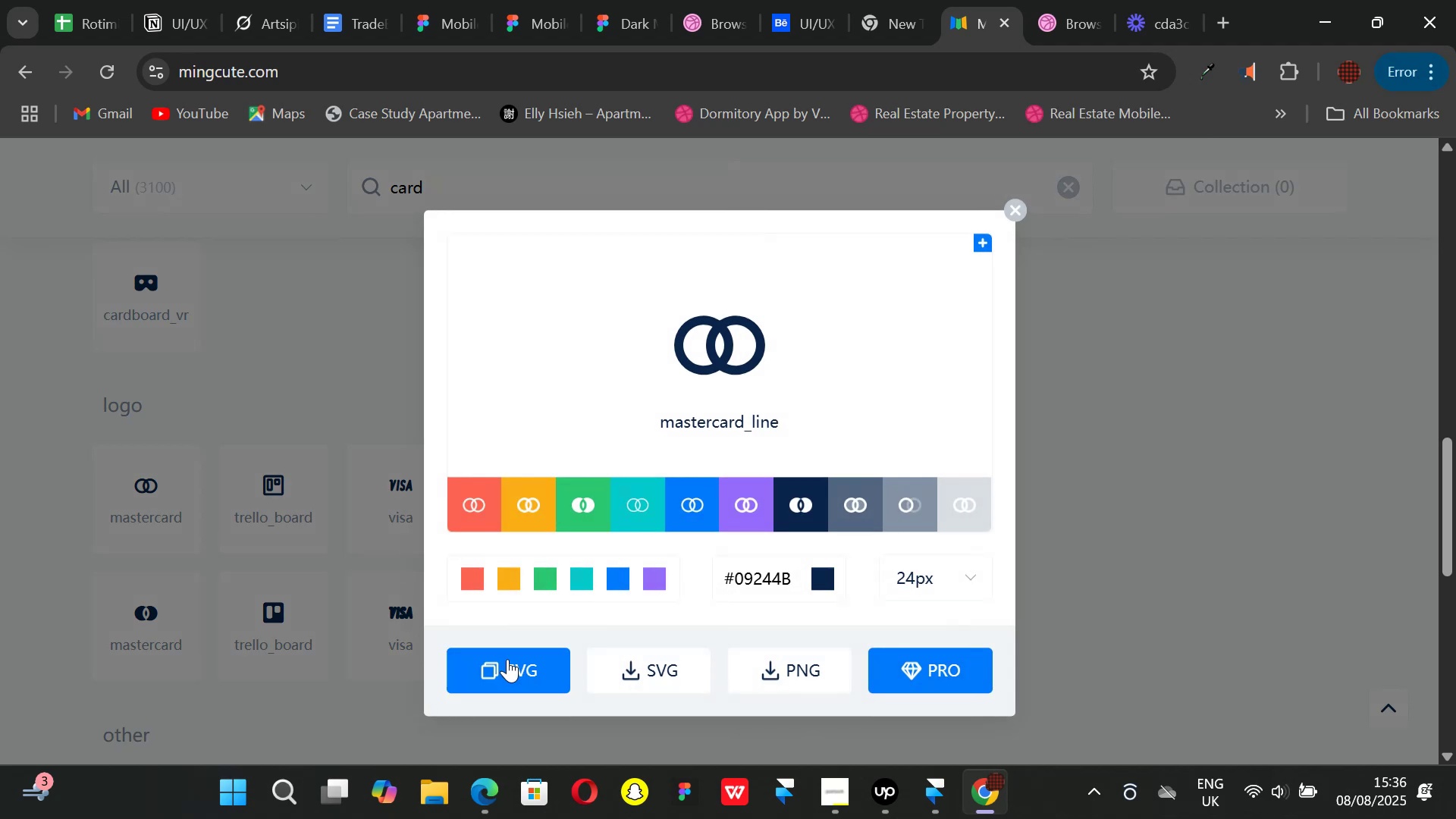 
left_click([507, 661])
 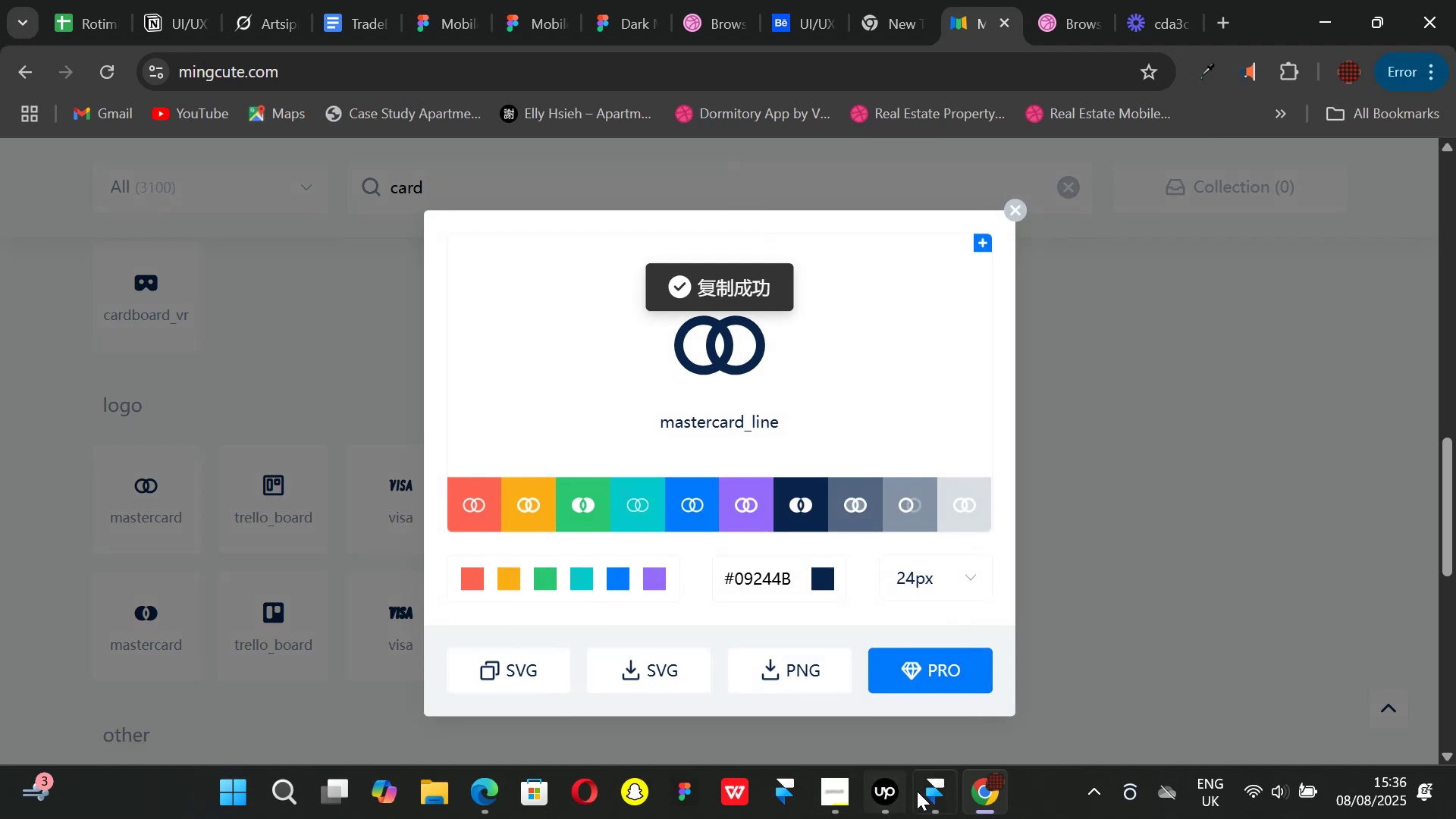 
left_click([927, 791])
 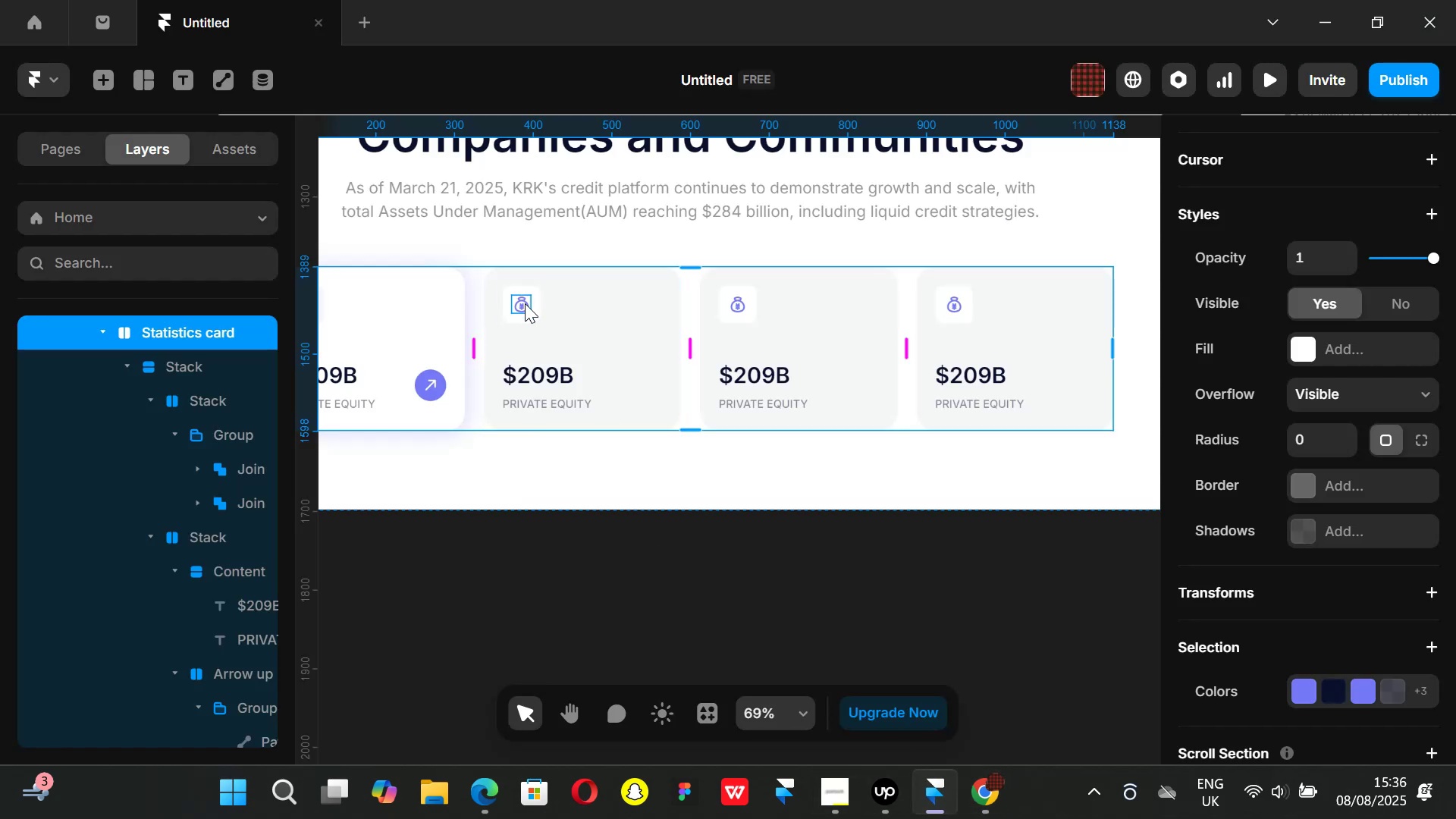 
left_click([525, 303])
 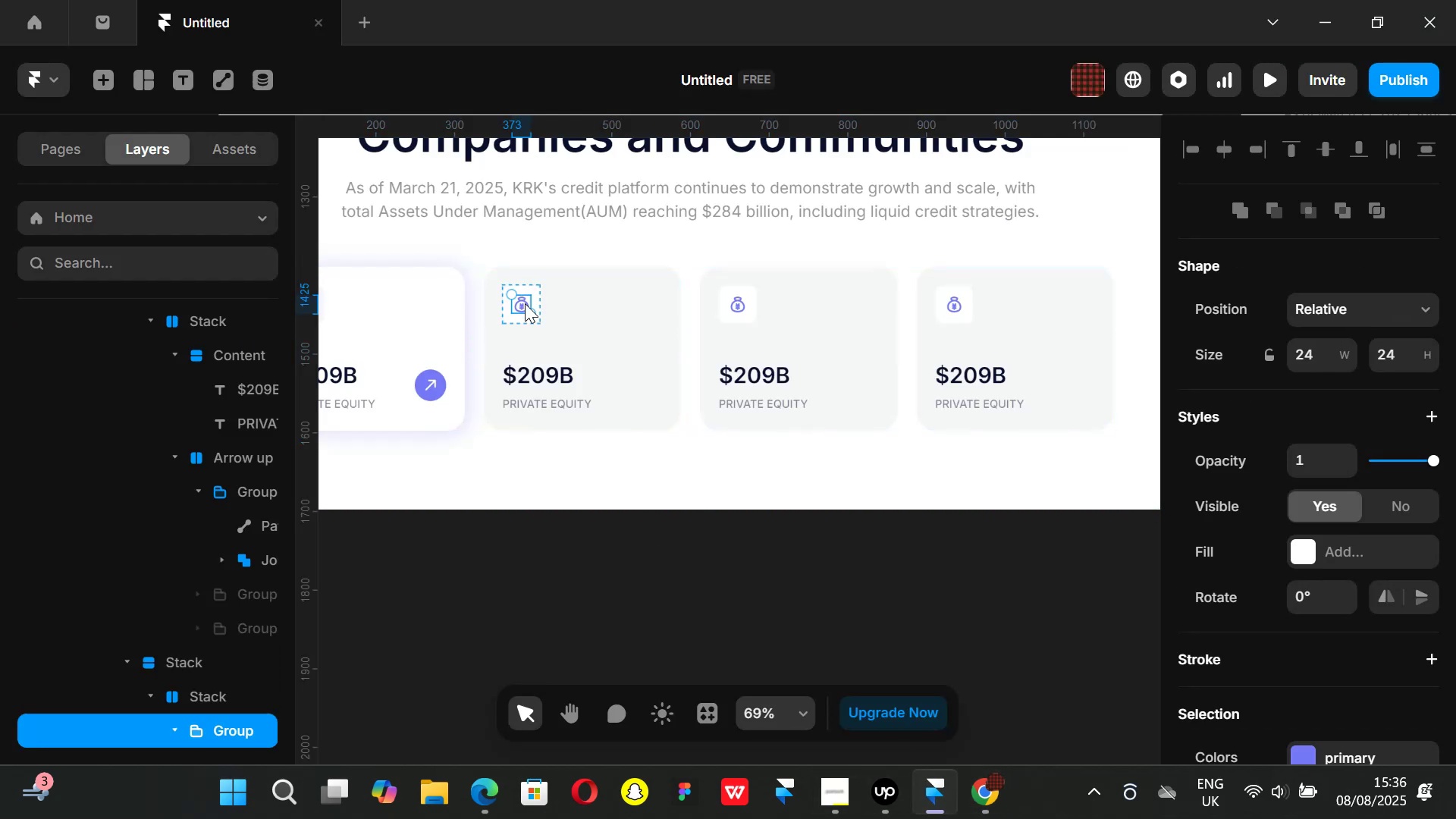 
key(Backspace)
 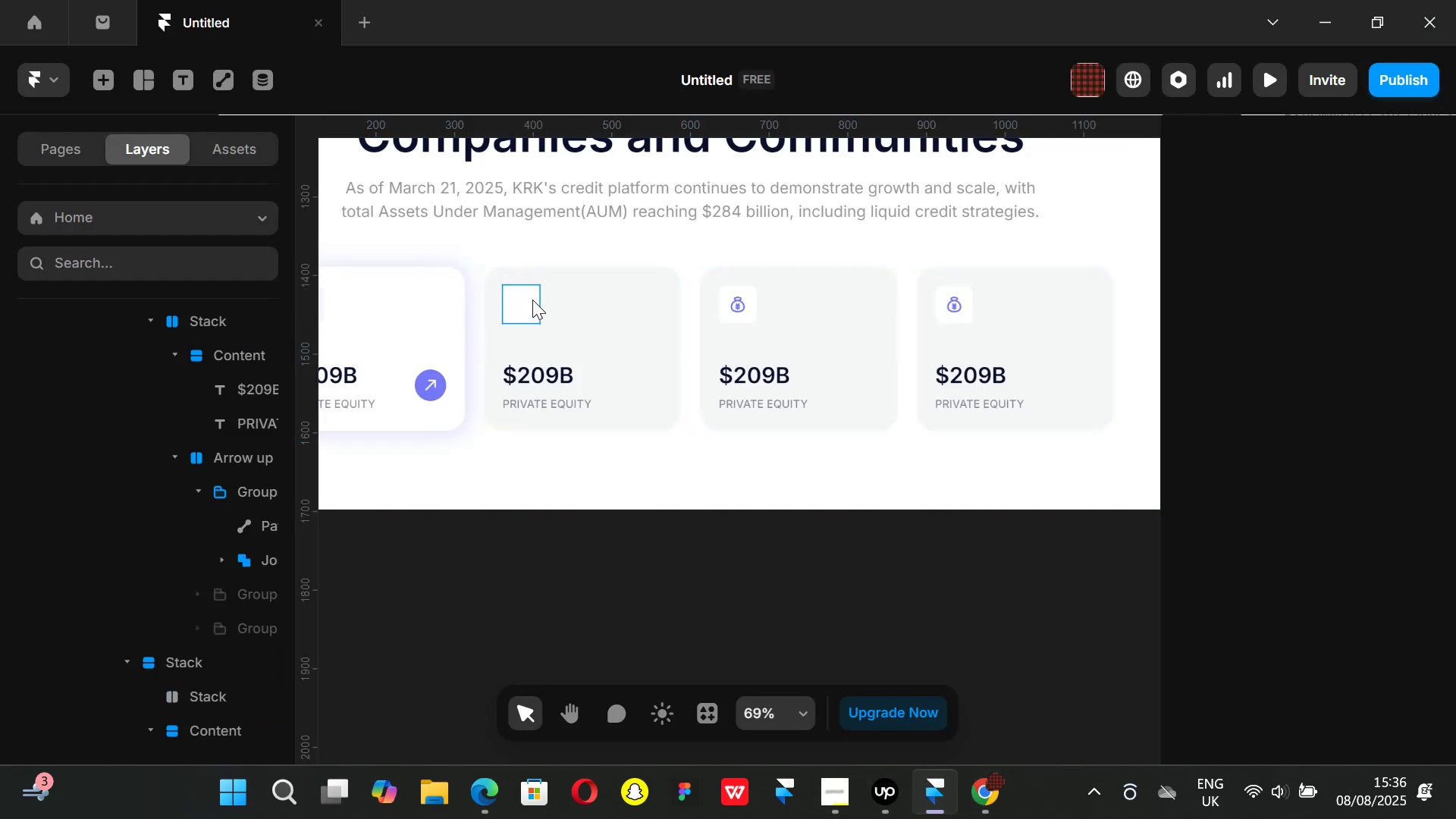 
left_click([532, 300])
 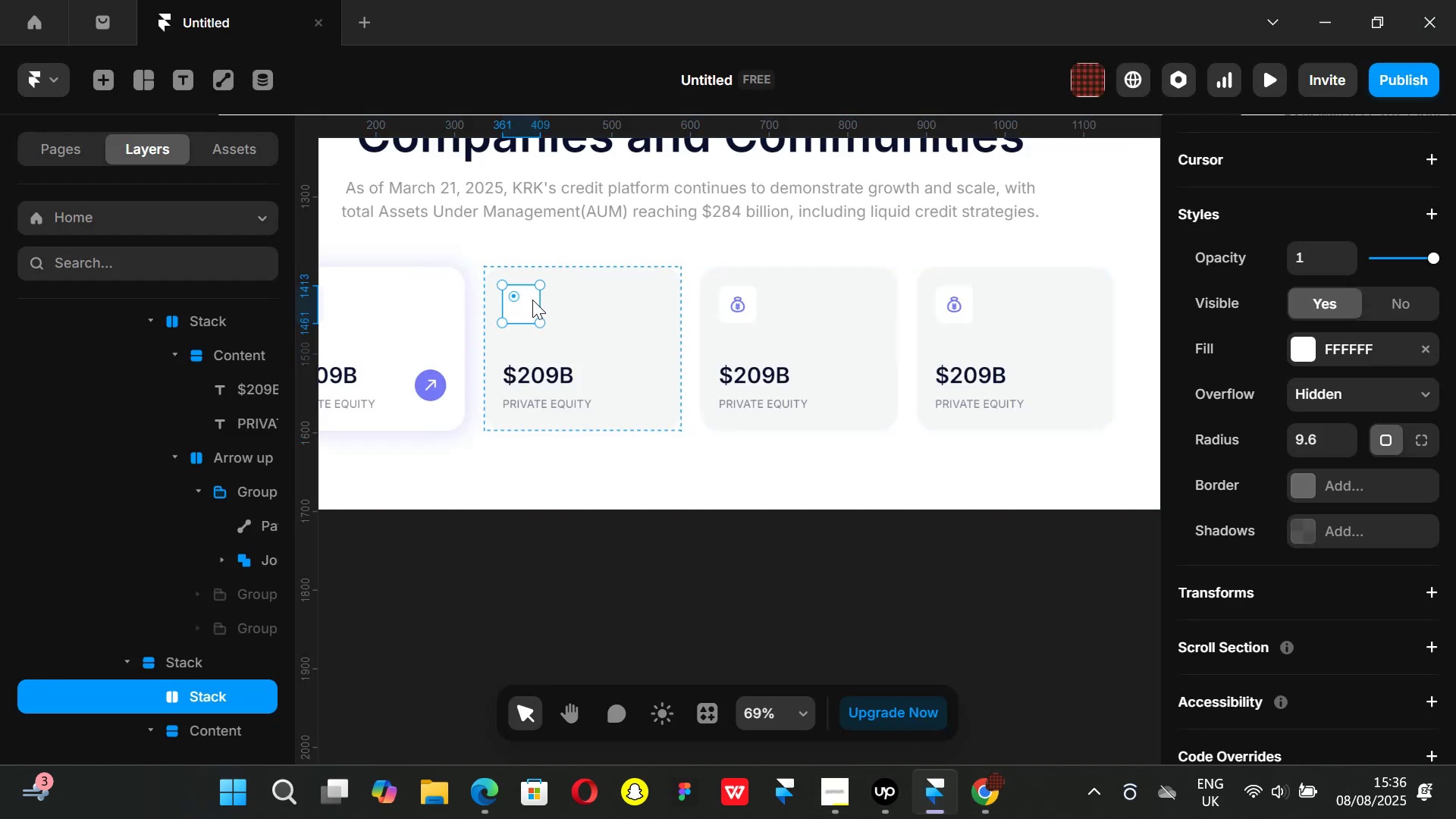 
key(Control+ControlLeft)
 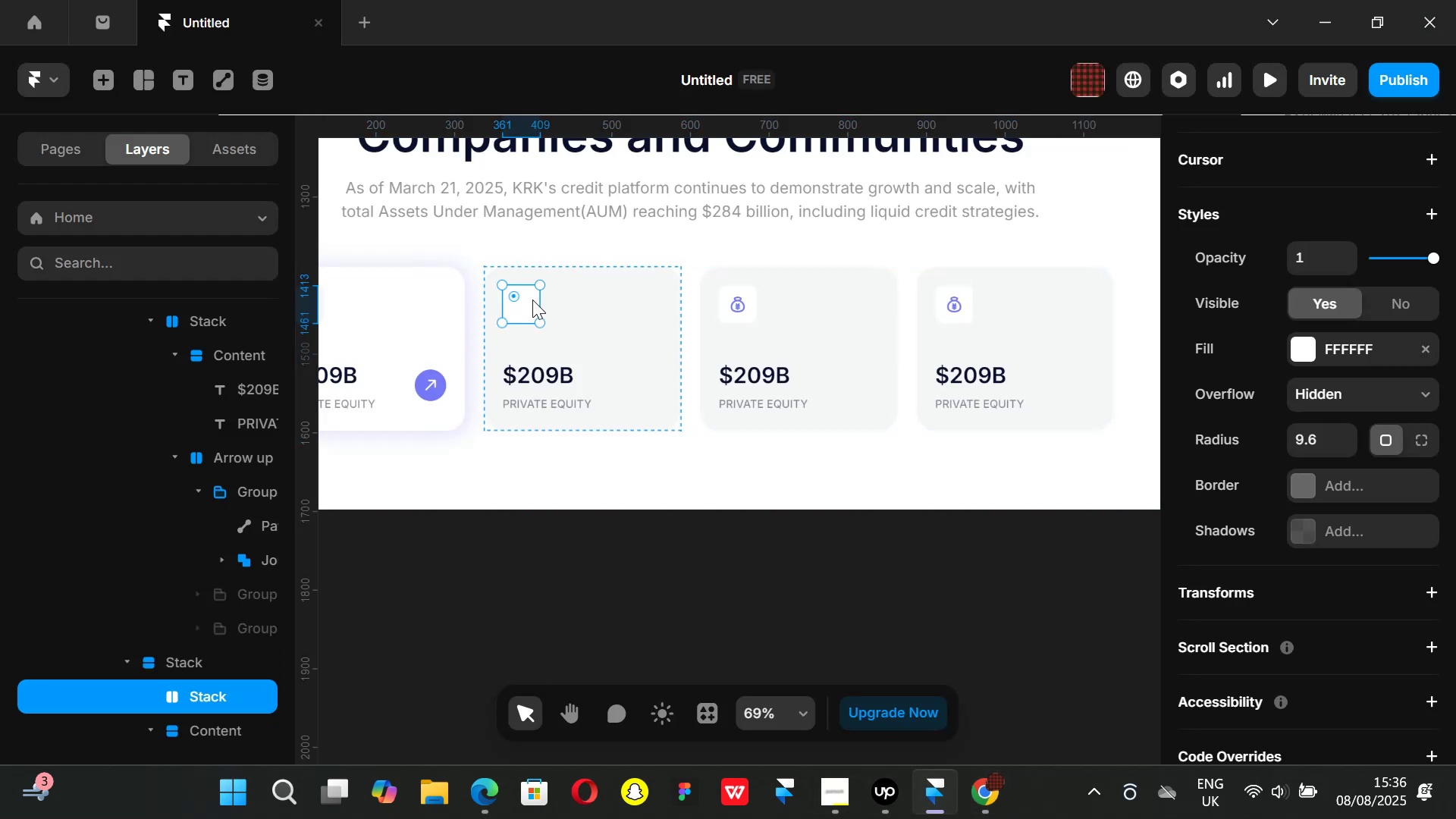 
key(Control+V)
 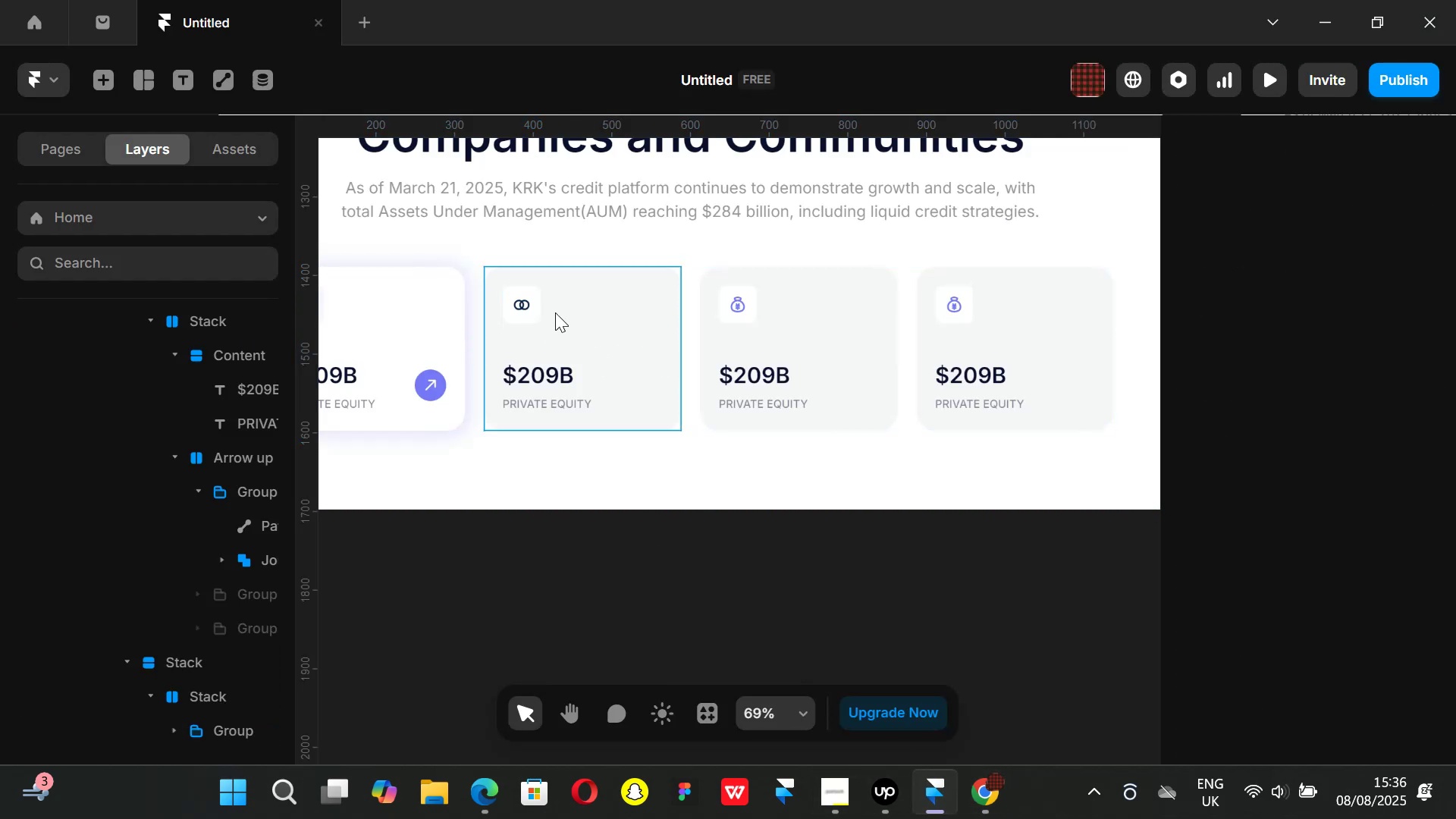 
left_click([520, 303])
 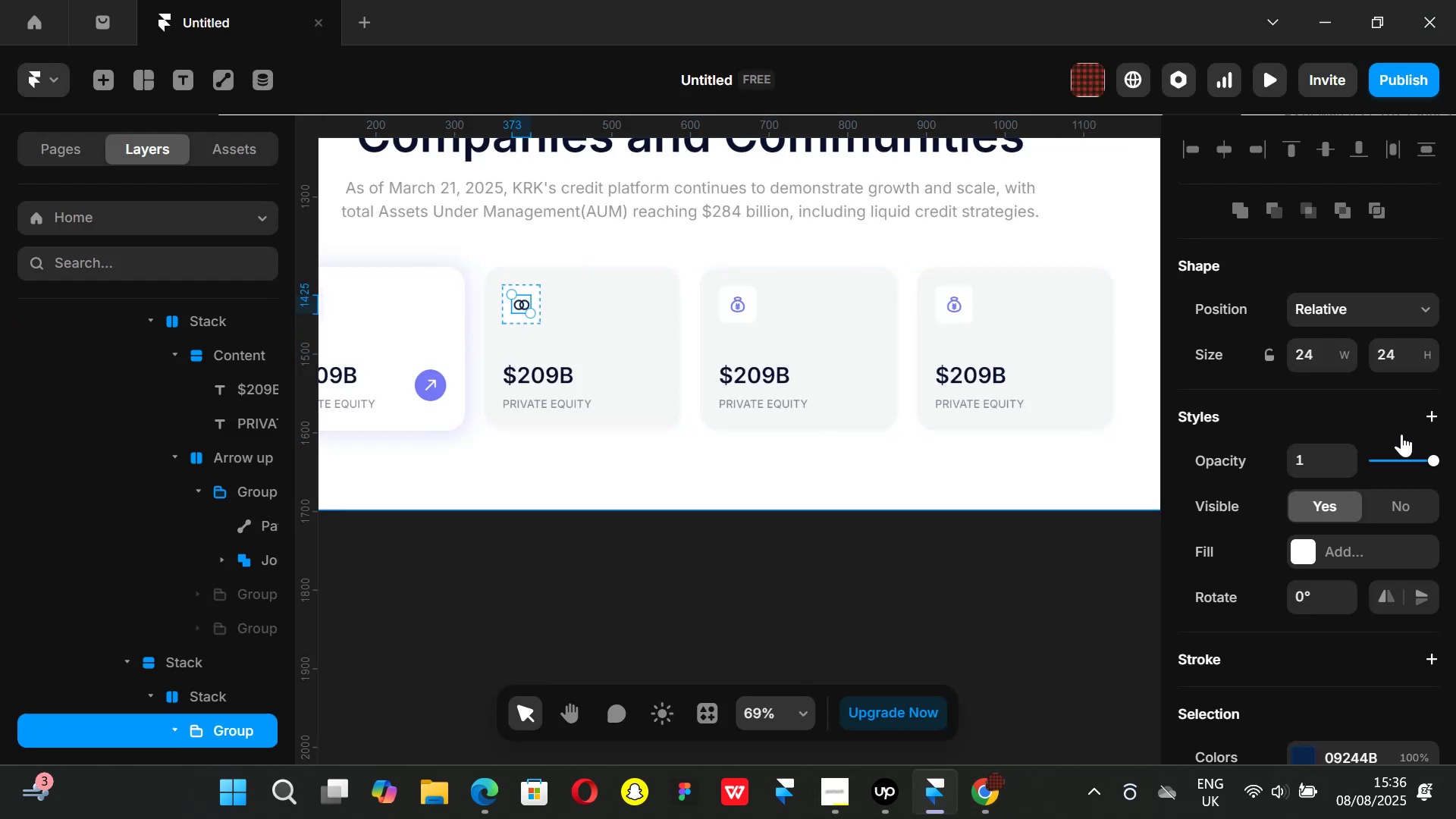 
scroll: coordinate [1373, 438], scroll_direction: down, amount: 3.0
 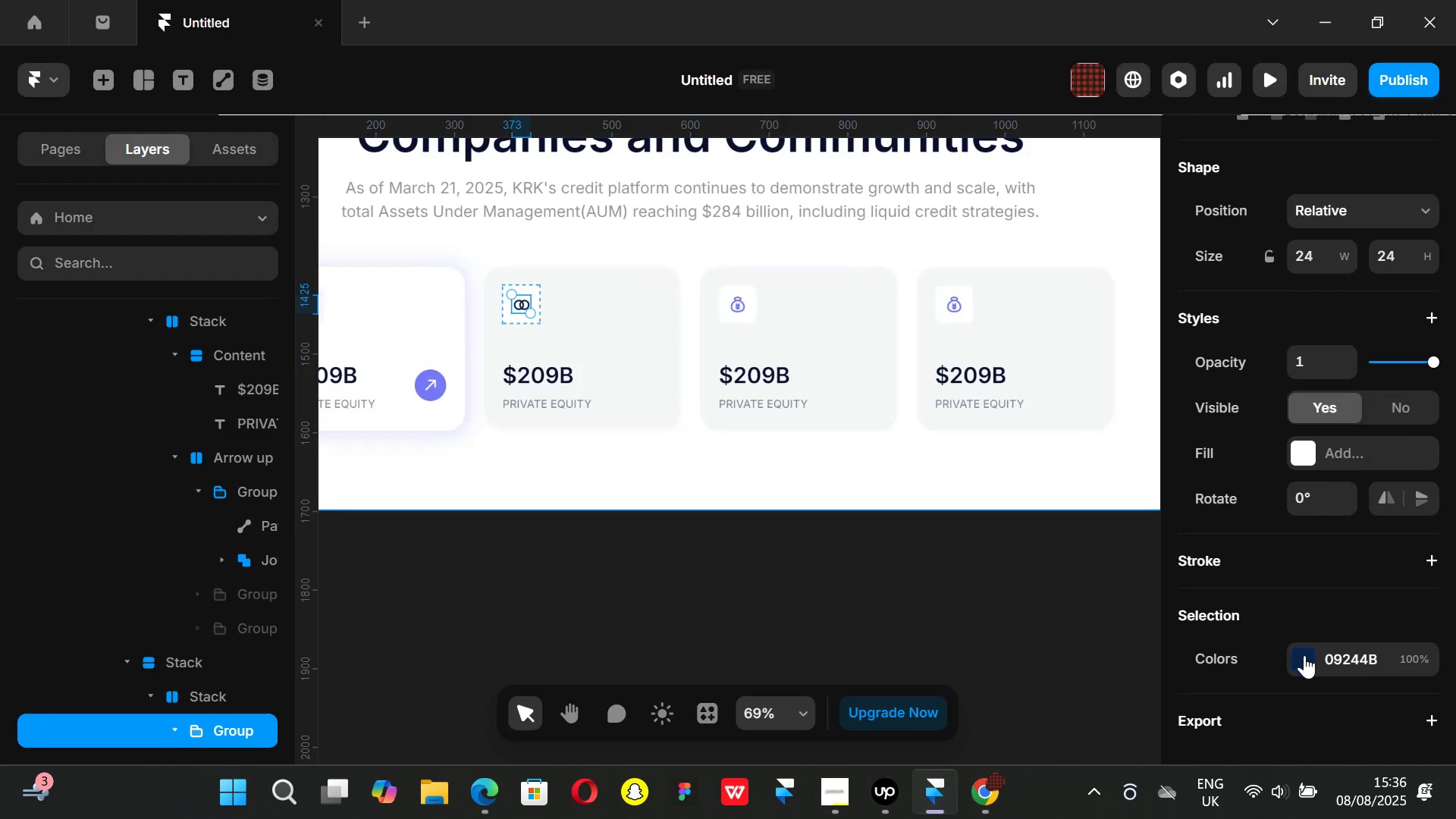 
left_click([1304, 658])
 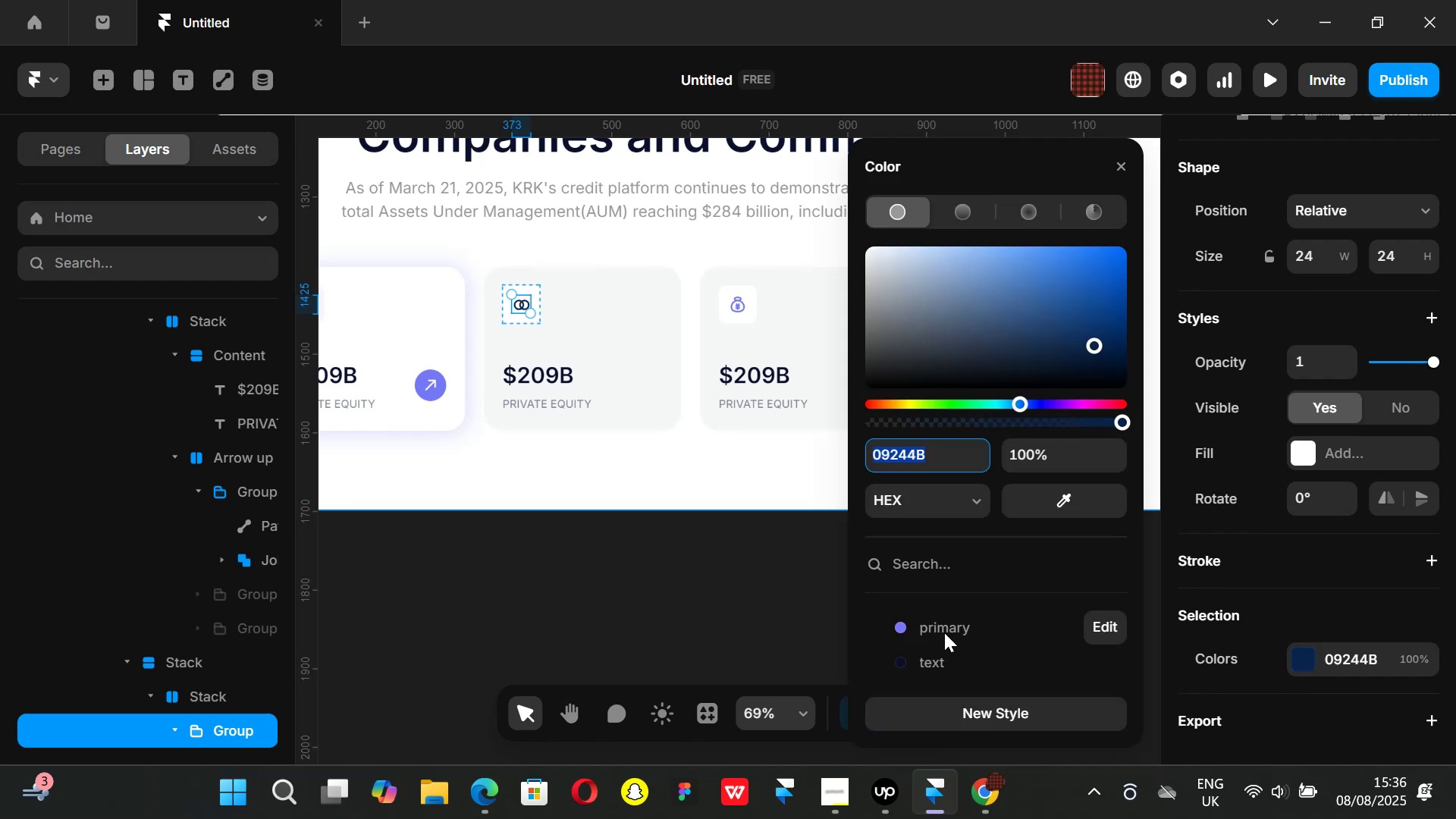 
left_click([943, 632])
 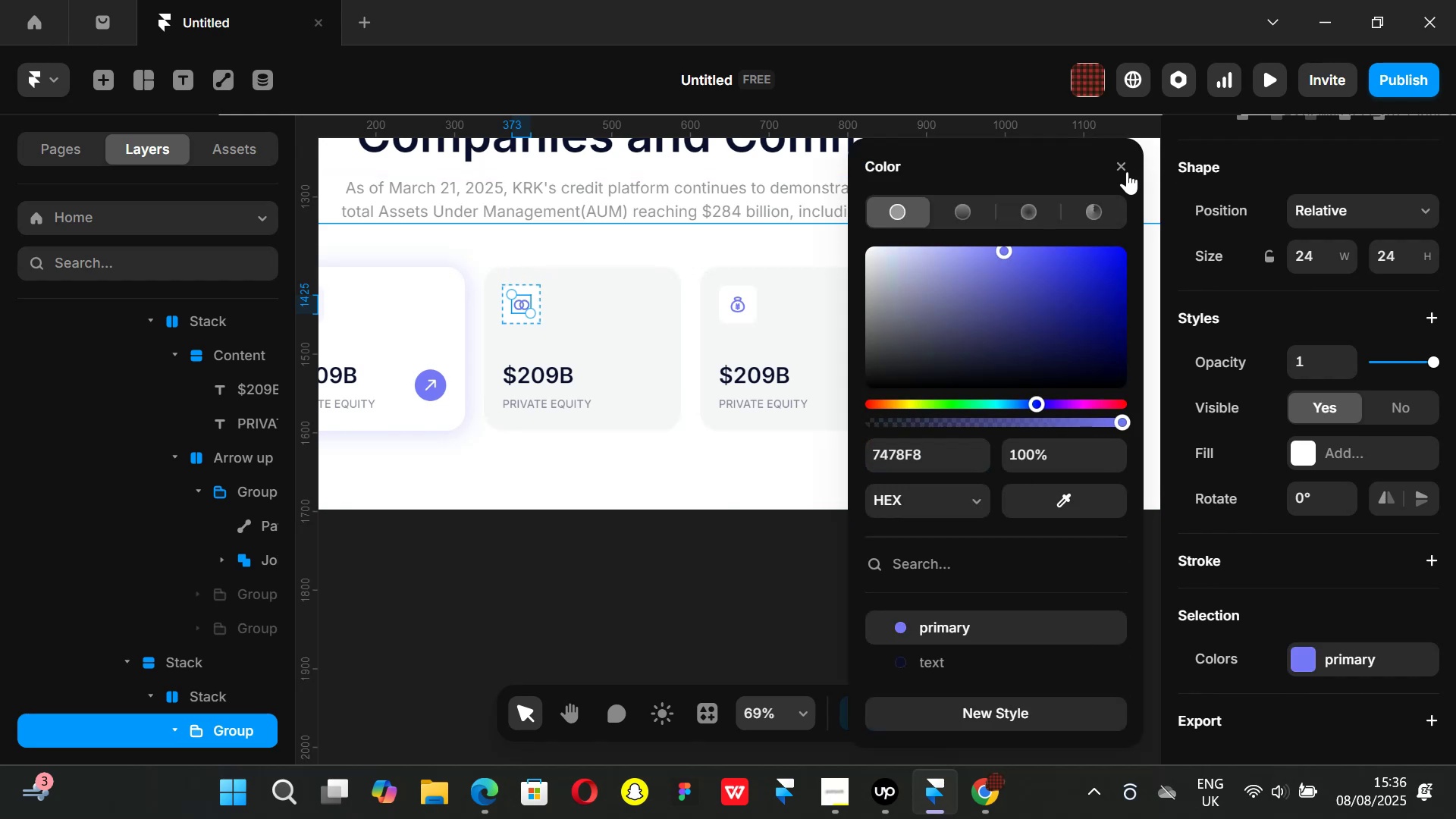 
left_click_drag(start_coordinate=[1125, 168], to_coordinate=[1117, 165])
 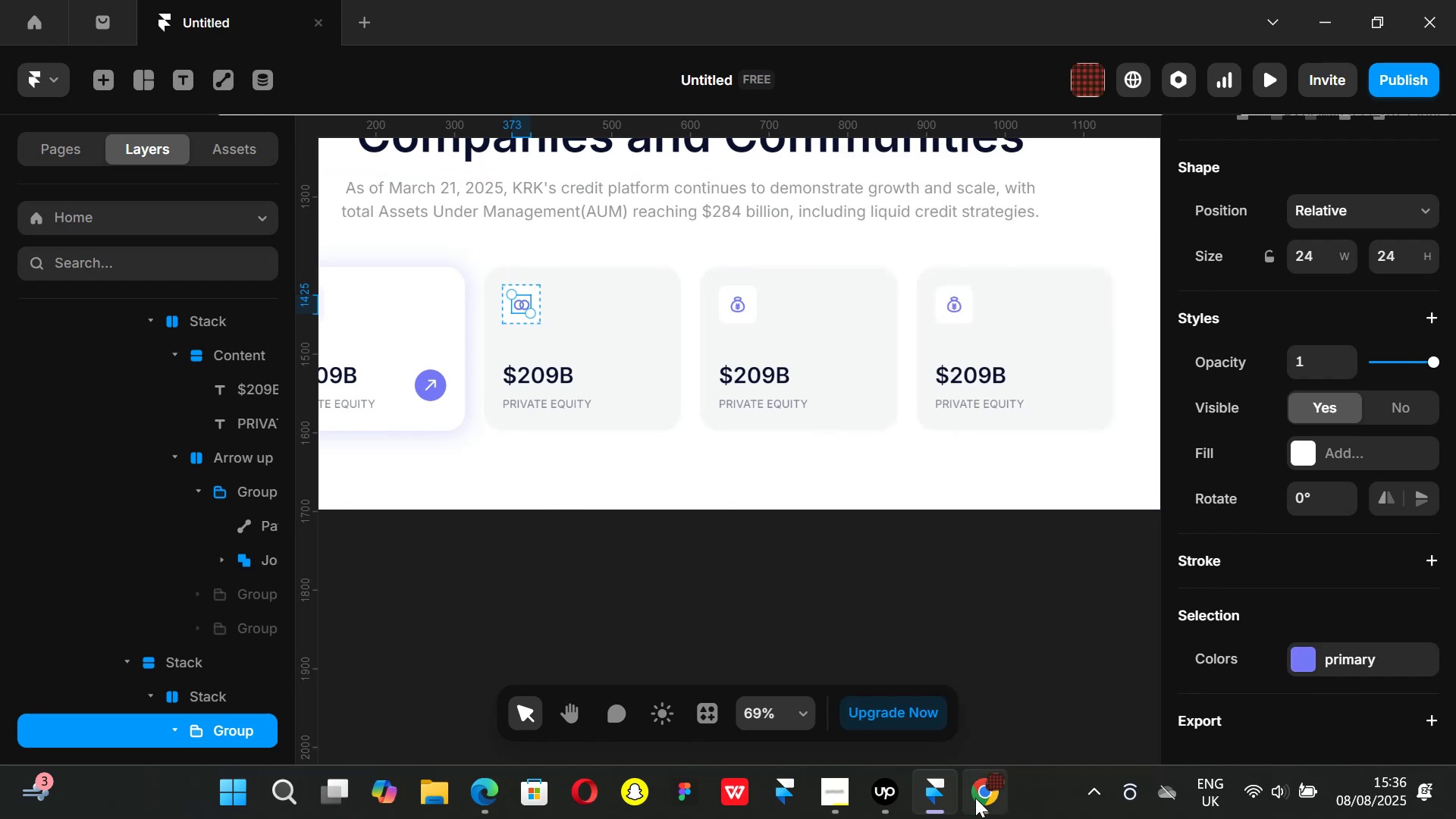 
left_click([975, 799])
 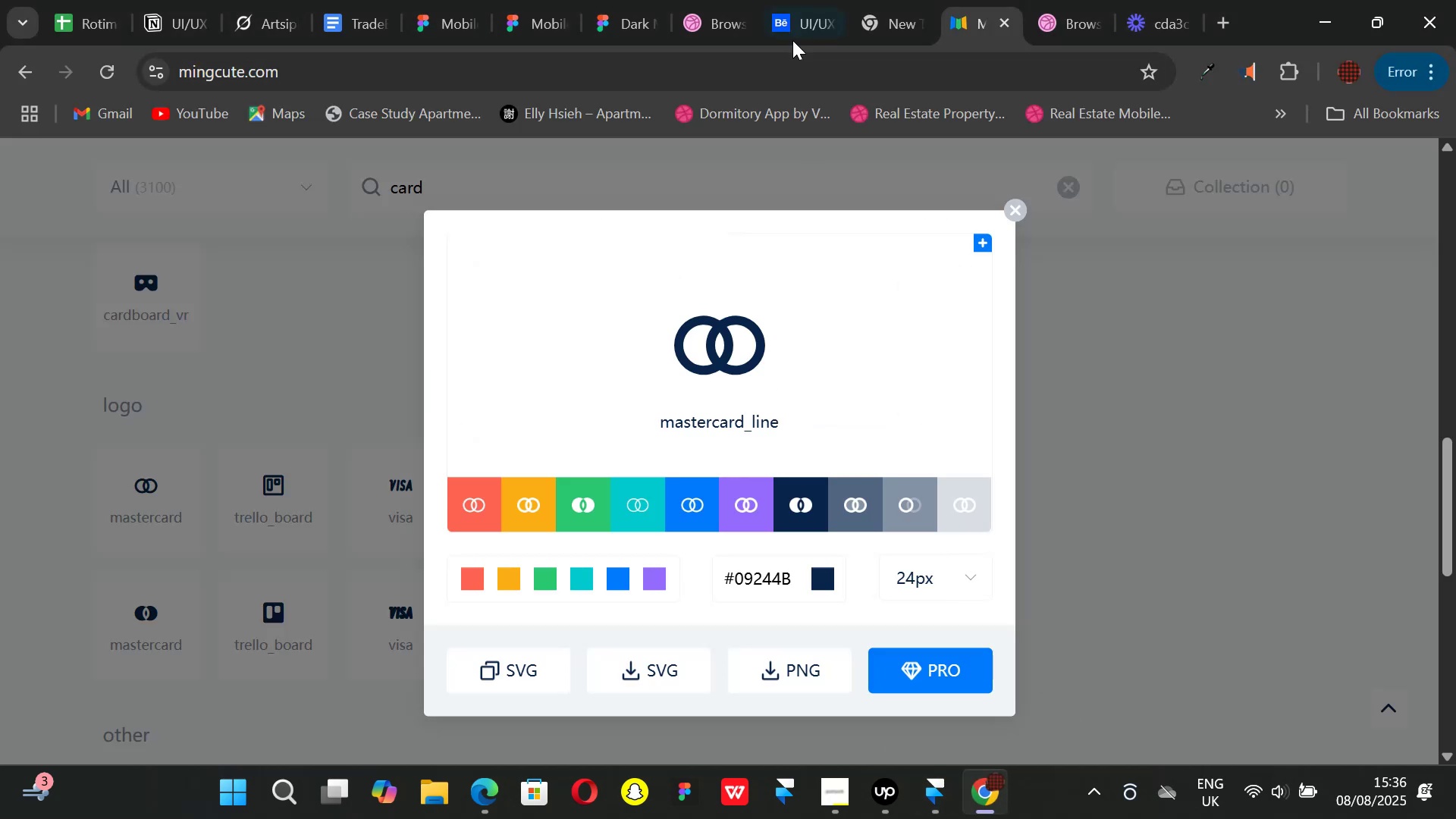 
left_click([789, 33])
 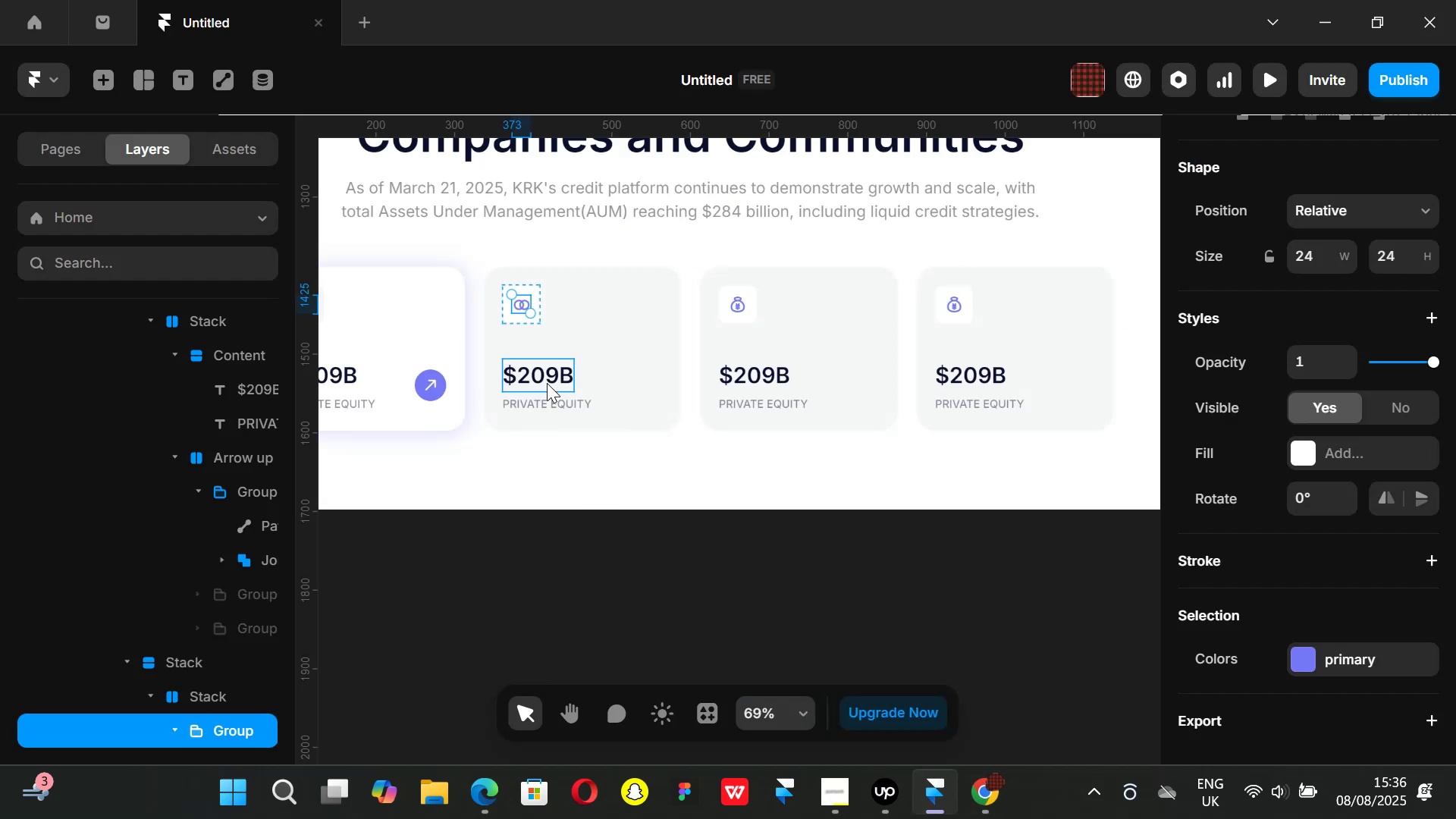 
double_click([571, 402])
 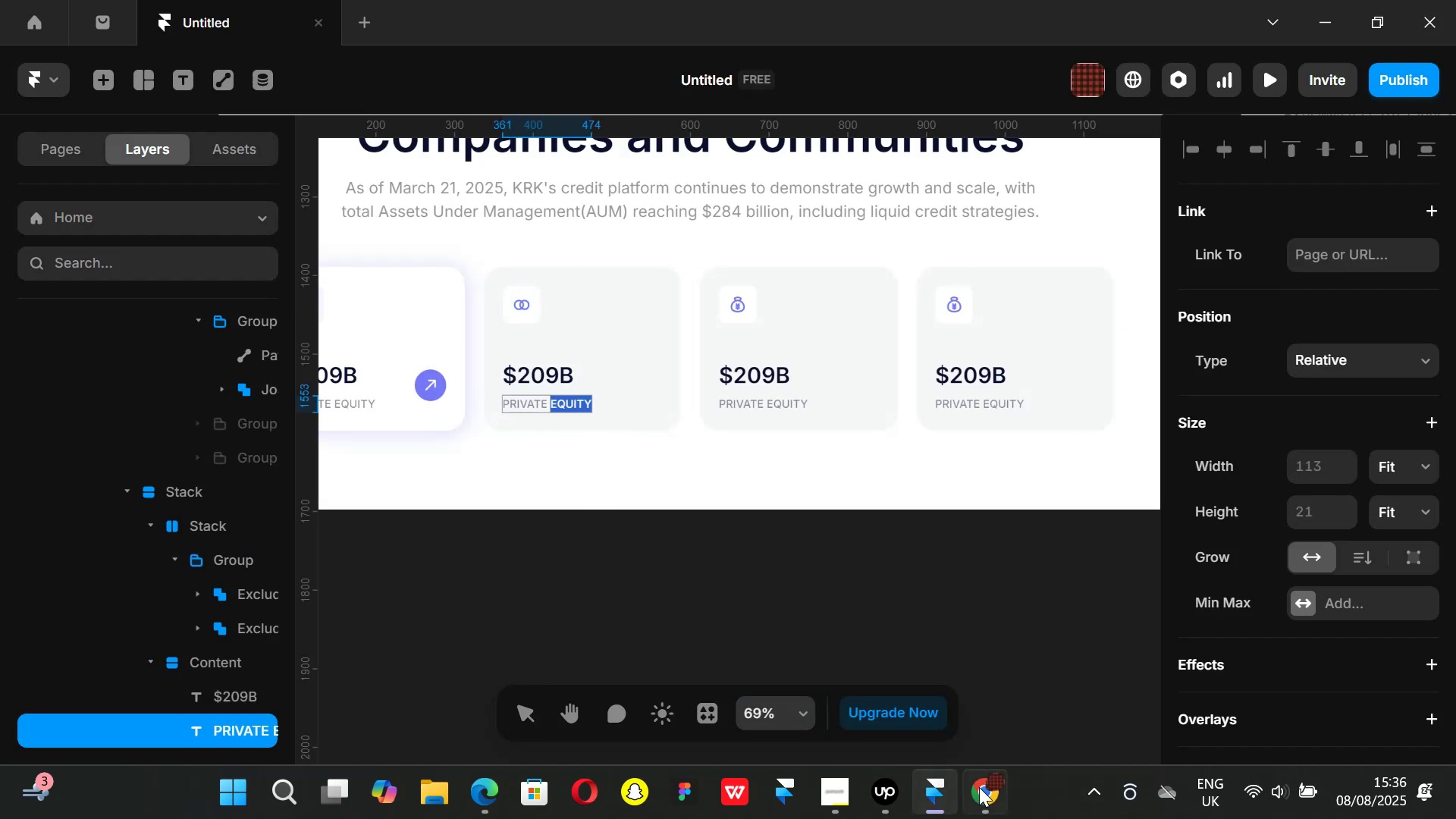 
left_click([987, 795])
 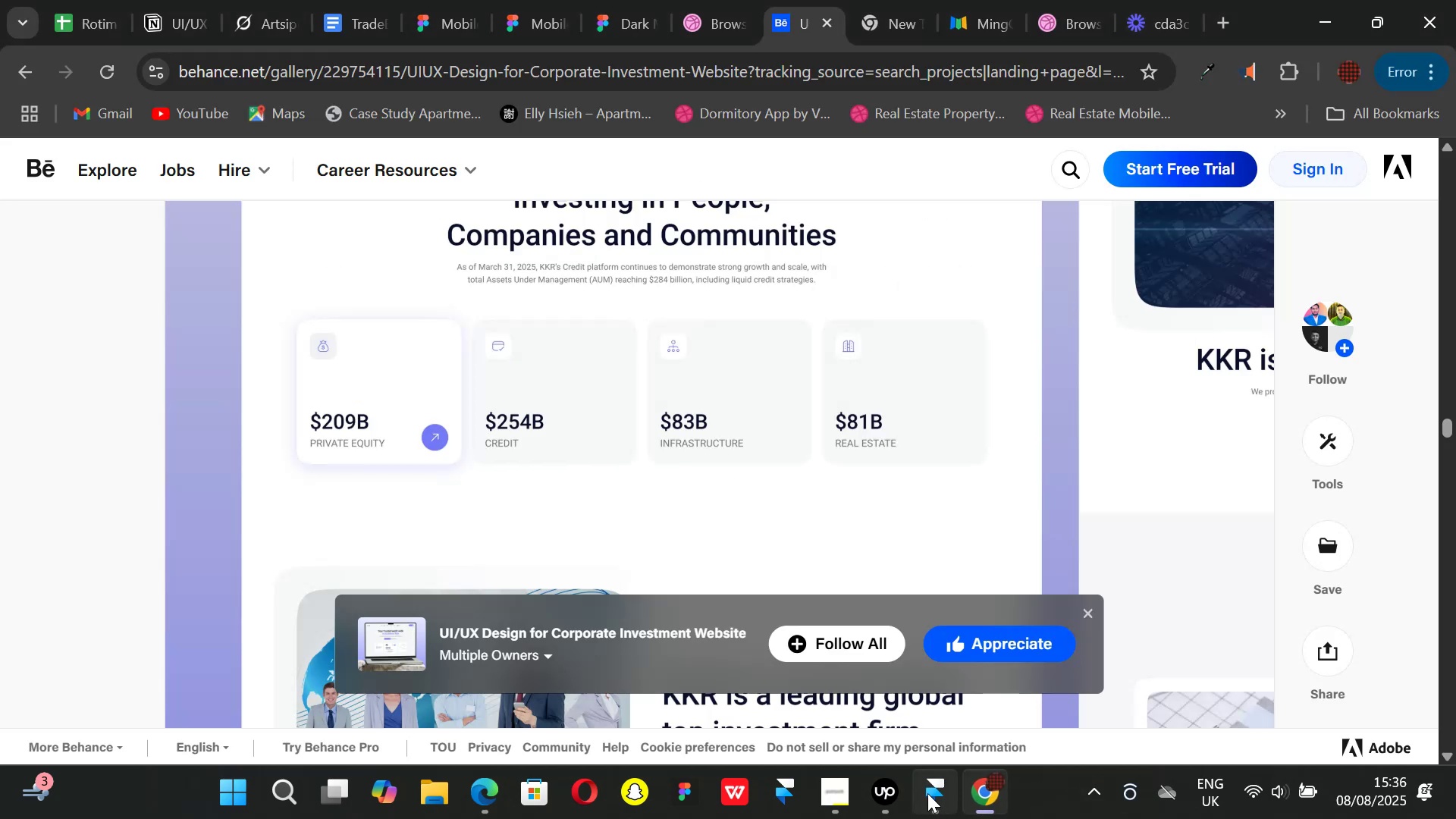 
left_click_drag(start_coordinate=[927, 793], to_coordinate=[924, 786])
 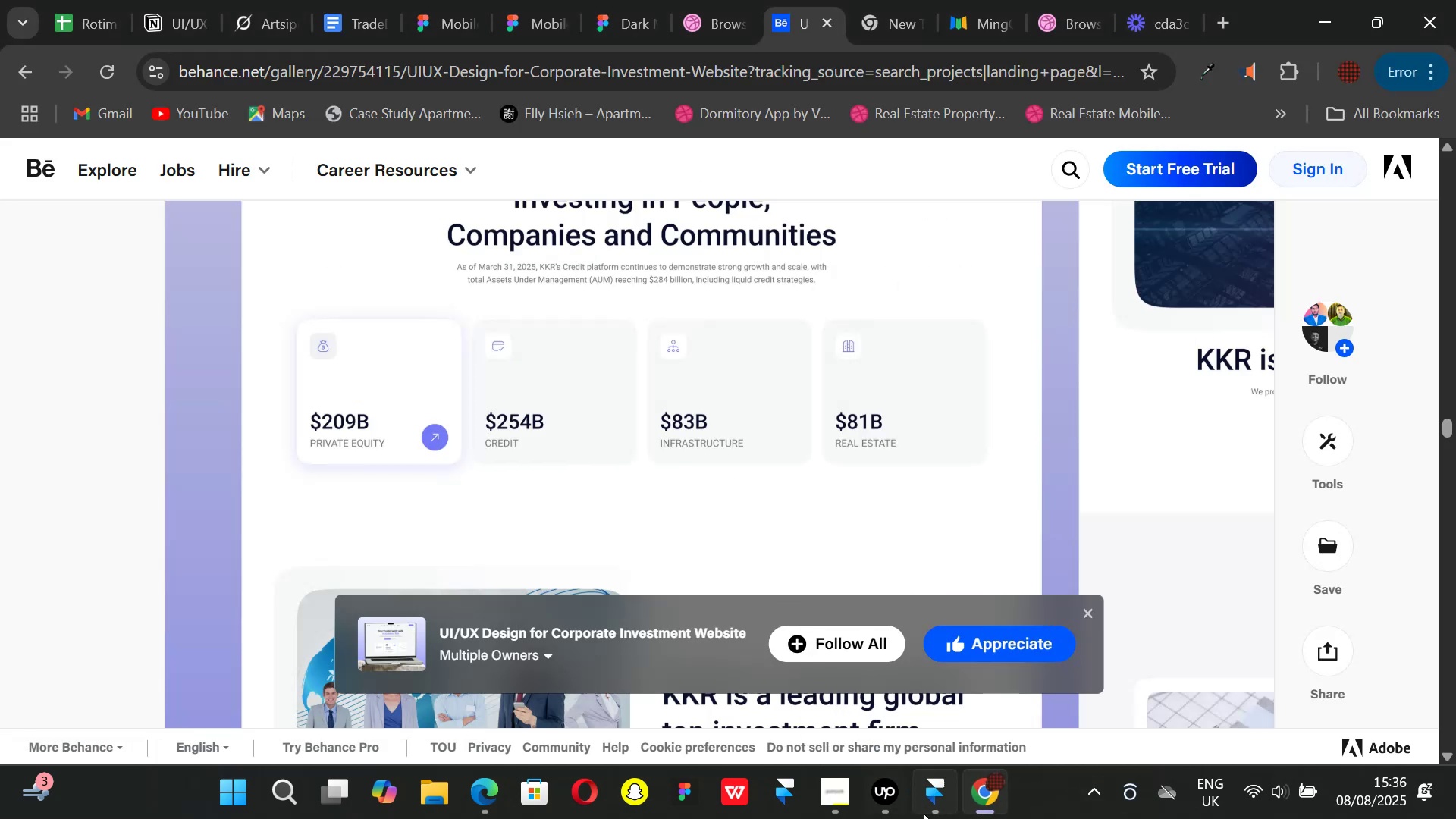 
left_click([937, 816])
 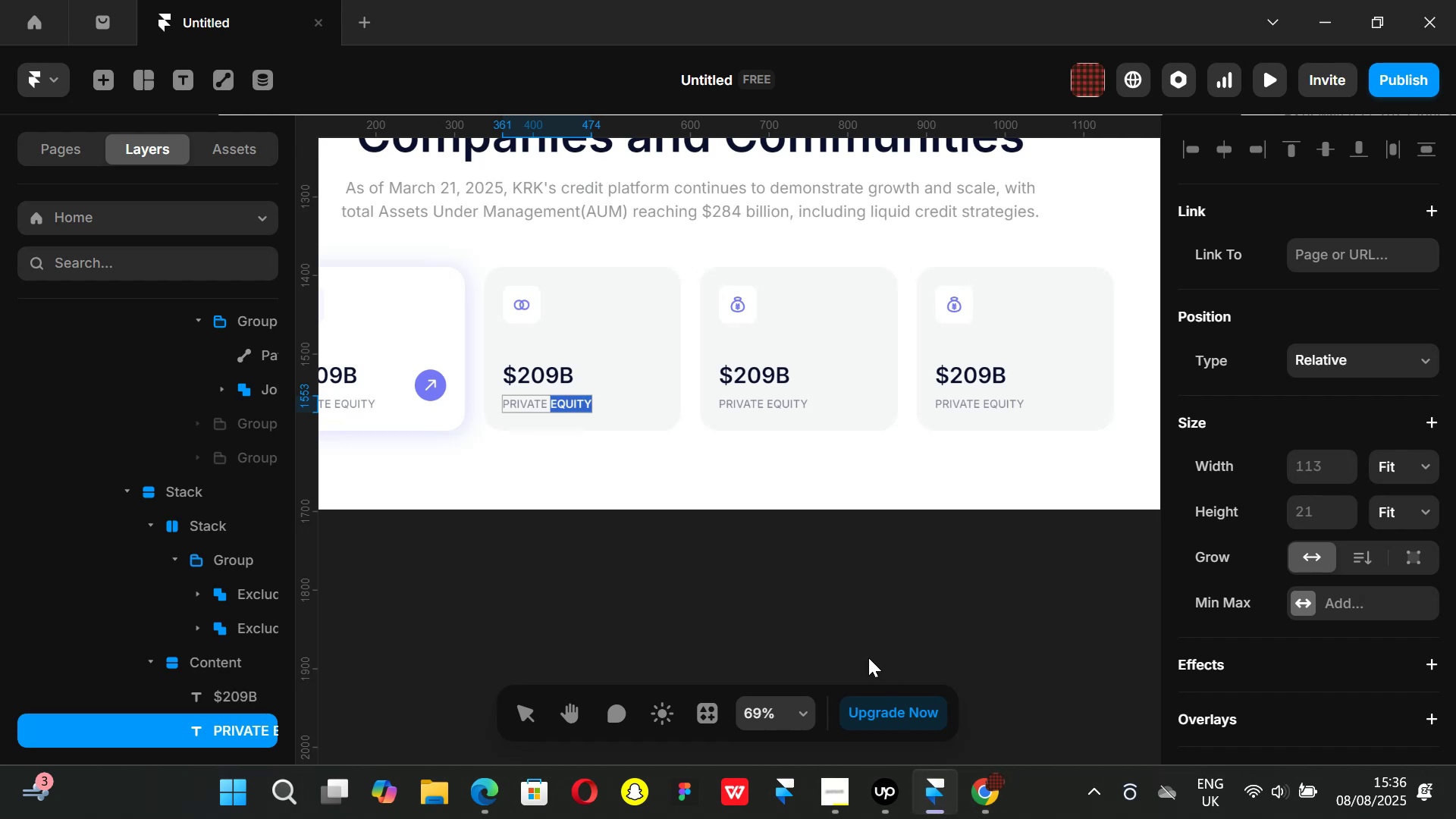 
key(Backspace)
key(Backspace)
key(Backspace)
key(Backspace)
key(Backspace)
key(Backspace)
key(Backspace)
key(Backspace)
key(Backspace)
type(CREDIT)
 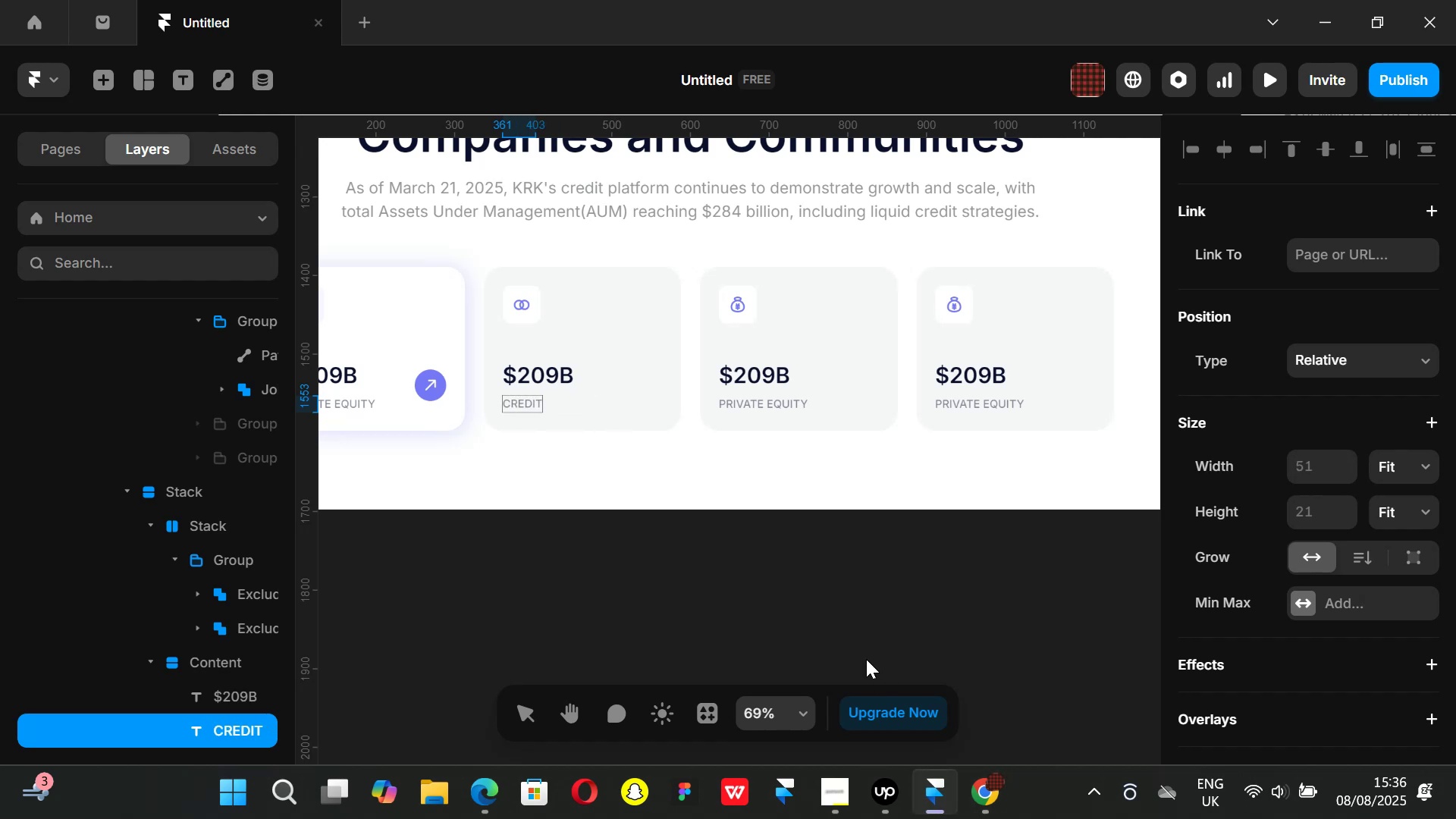 
left_click([764, 650])
 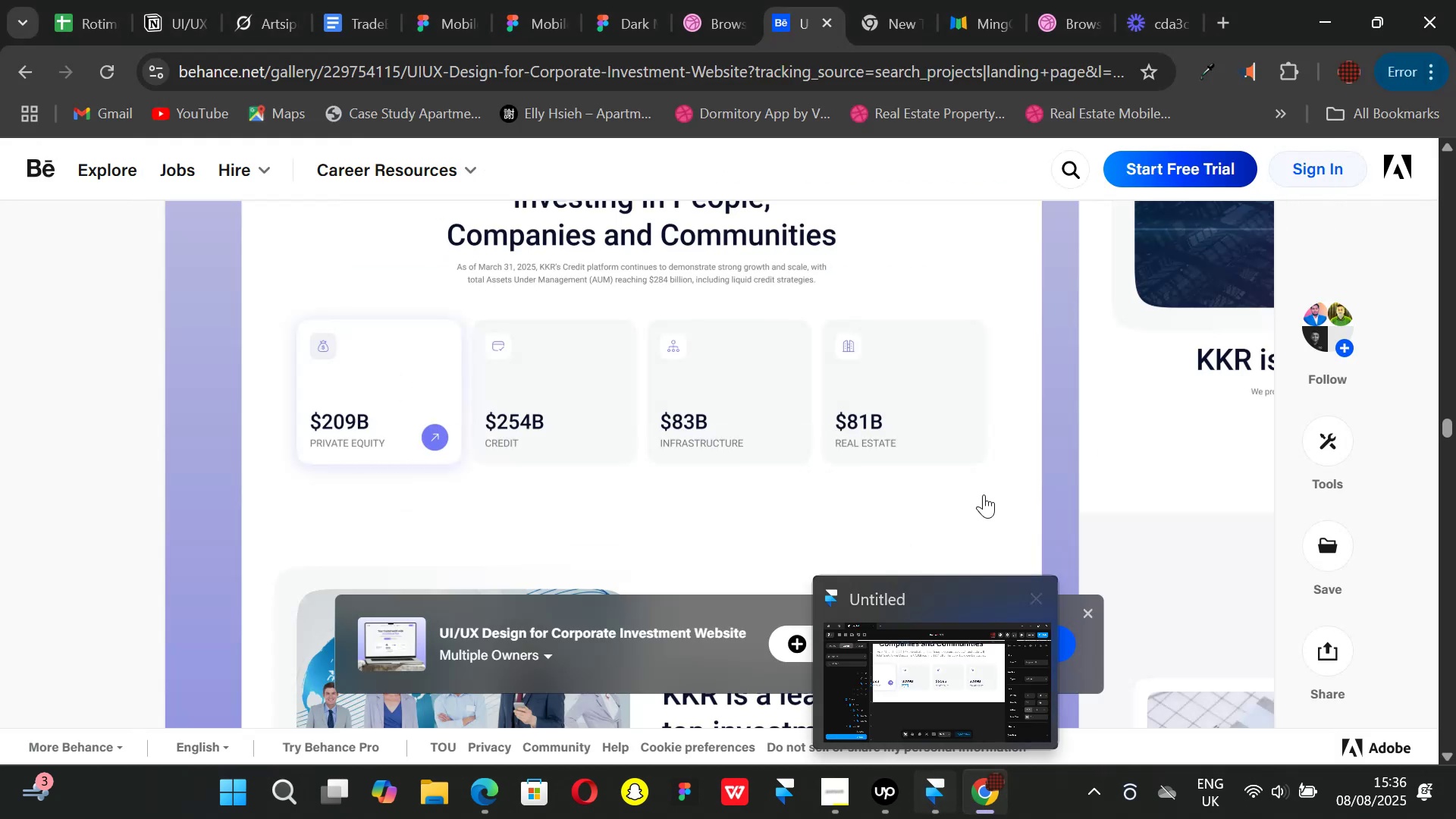 
left_click([1046, 25])
 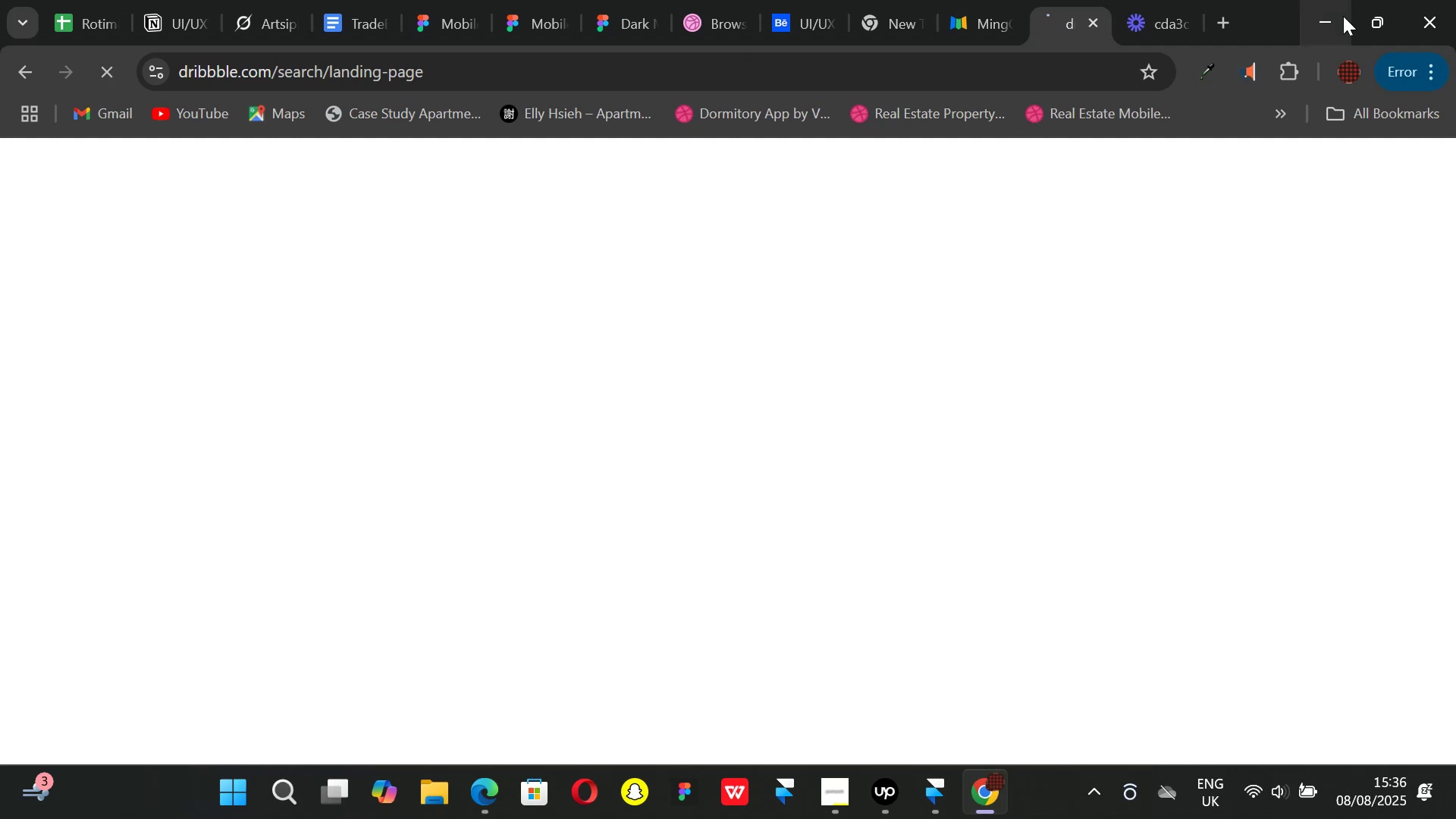 
left_click([973, 30])
 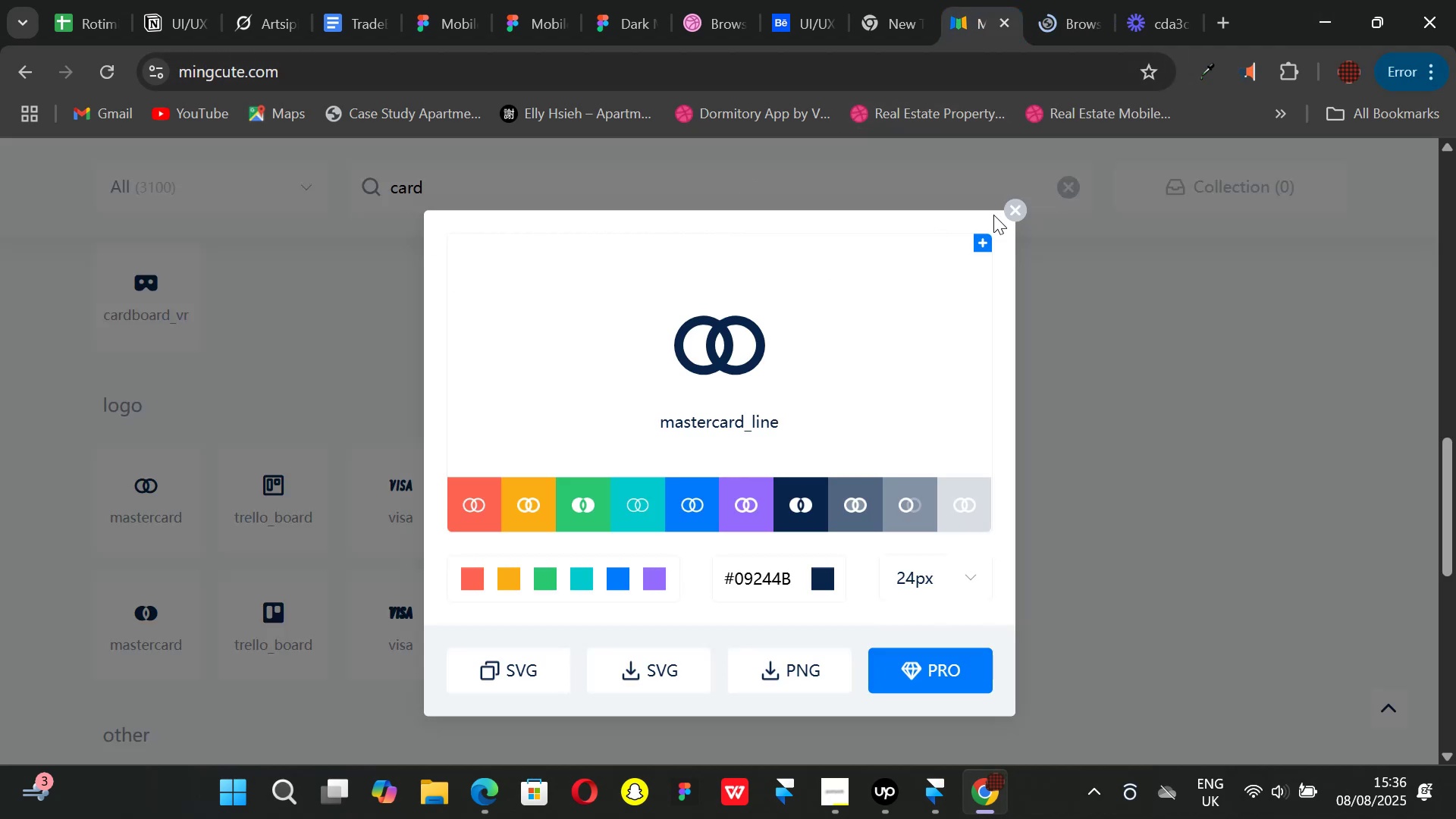 
left_click([1011, 215])
 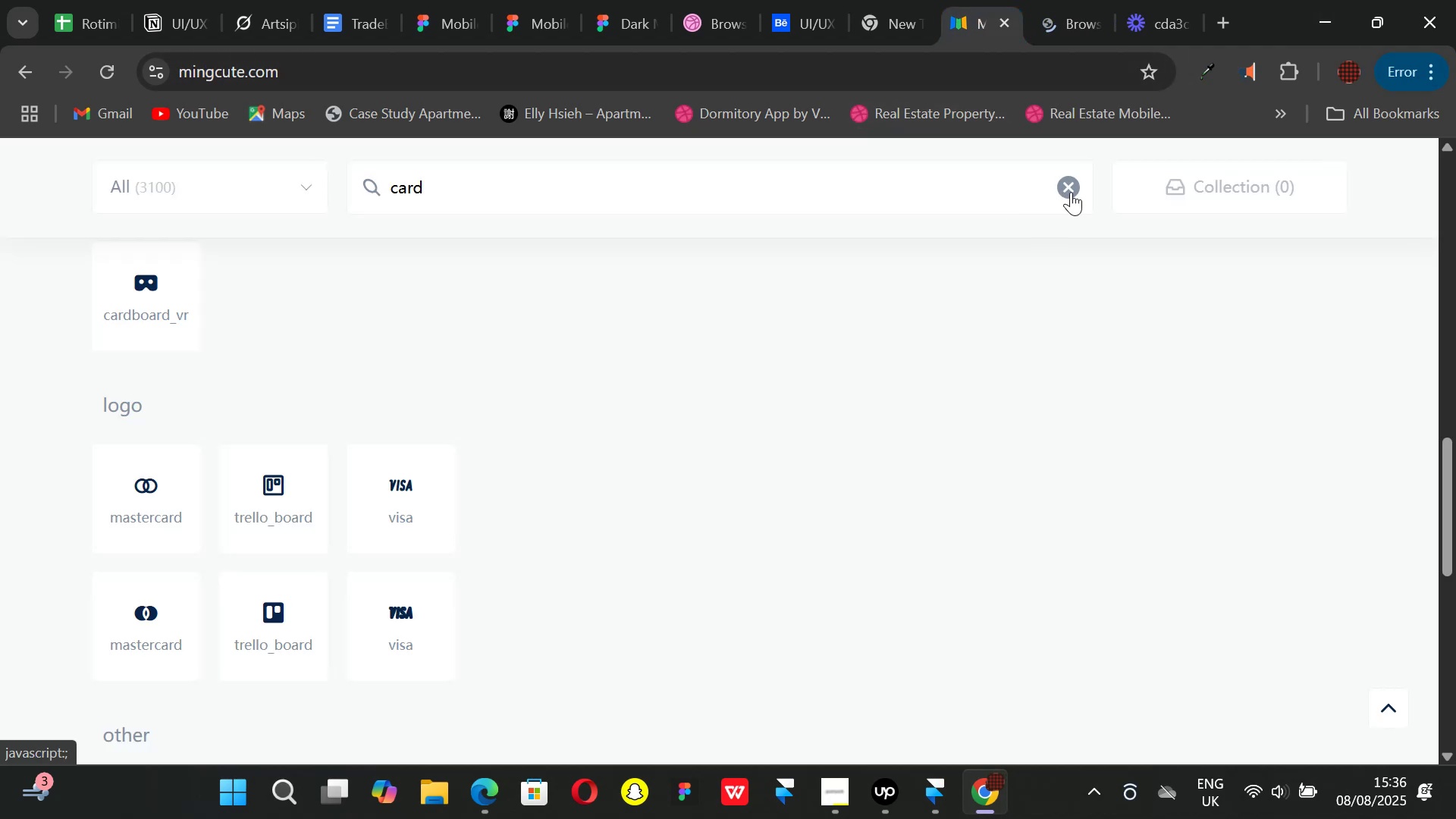 
left_click([1072, 192])
 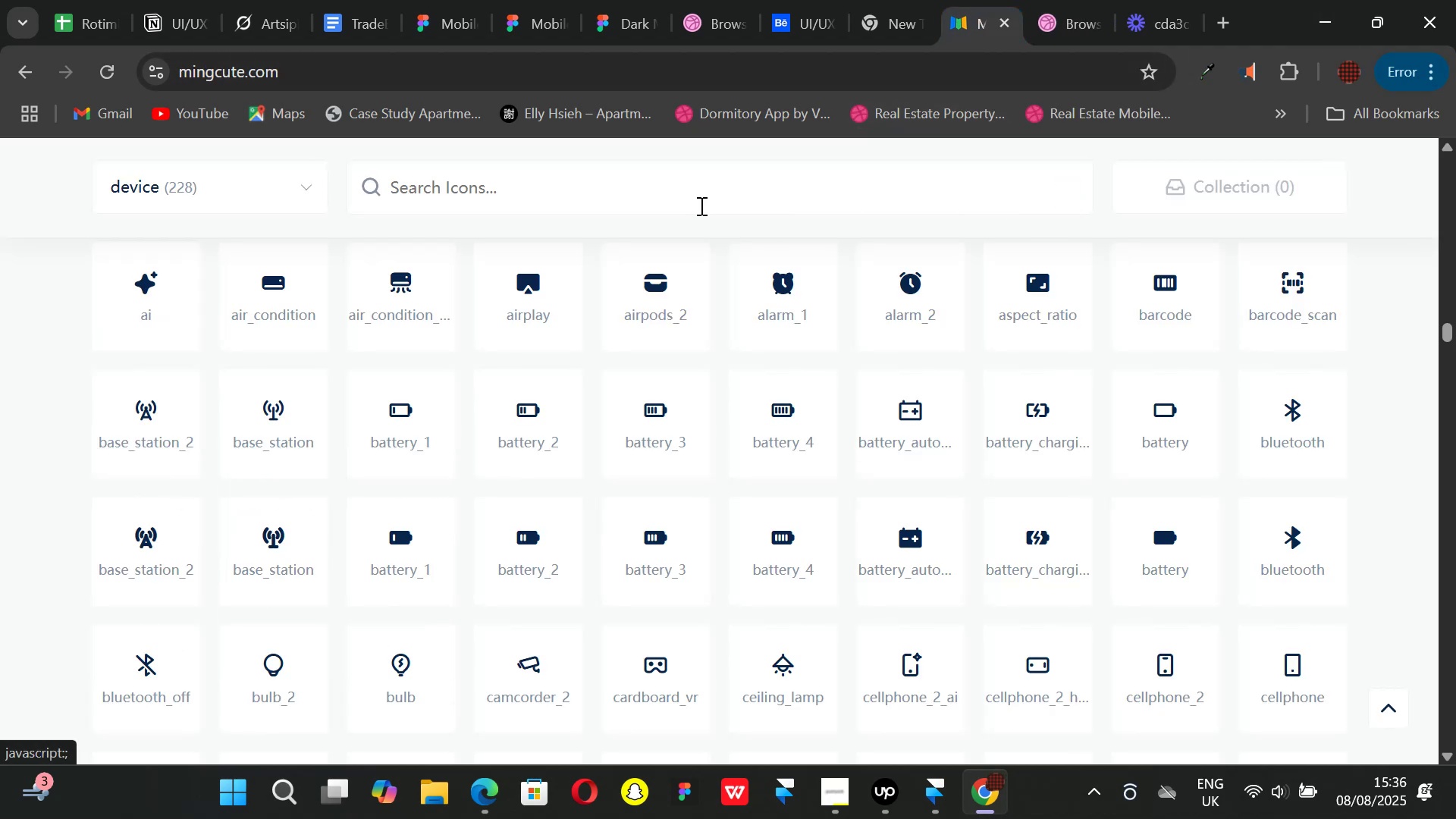 
left_click([695, 203])
 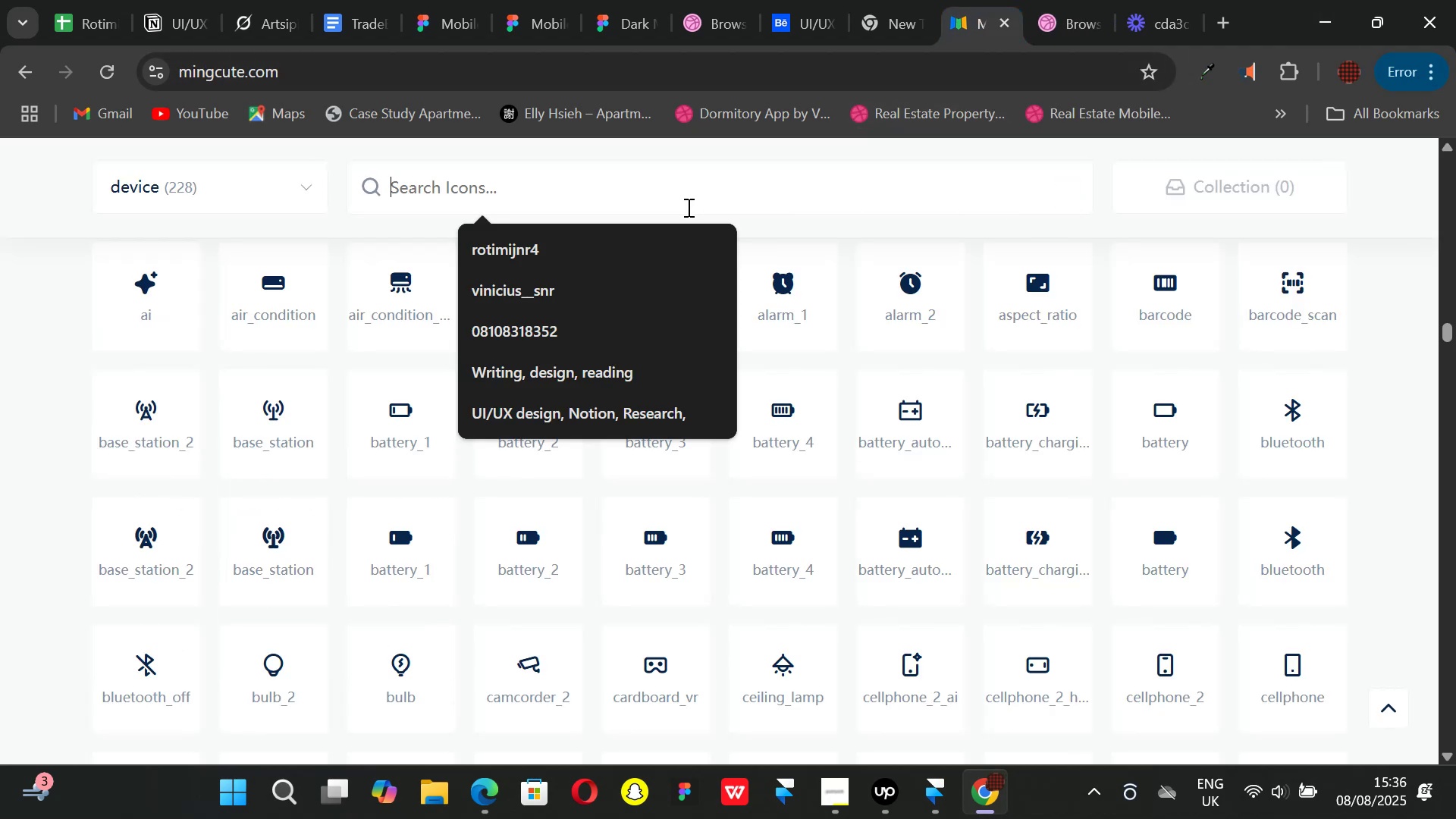 
type(PROGR)
 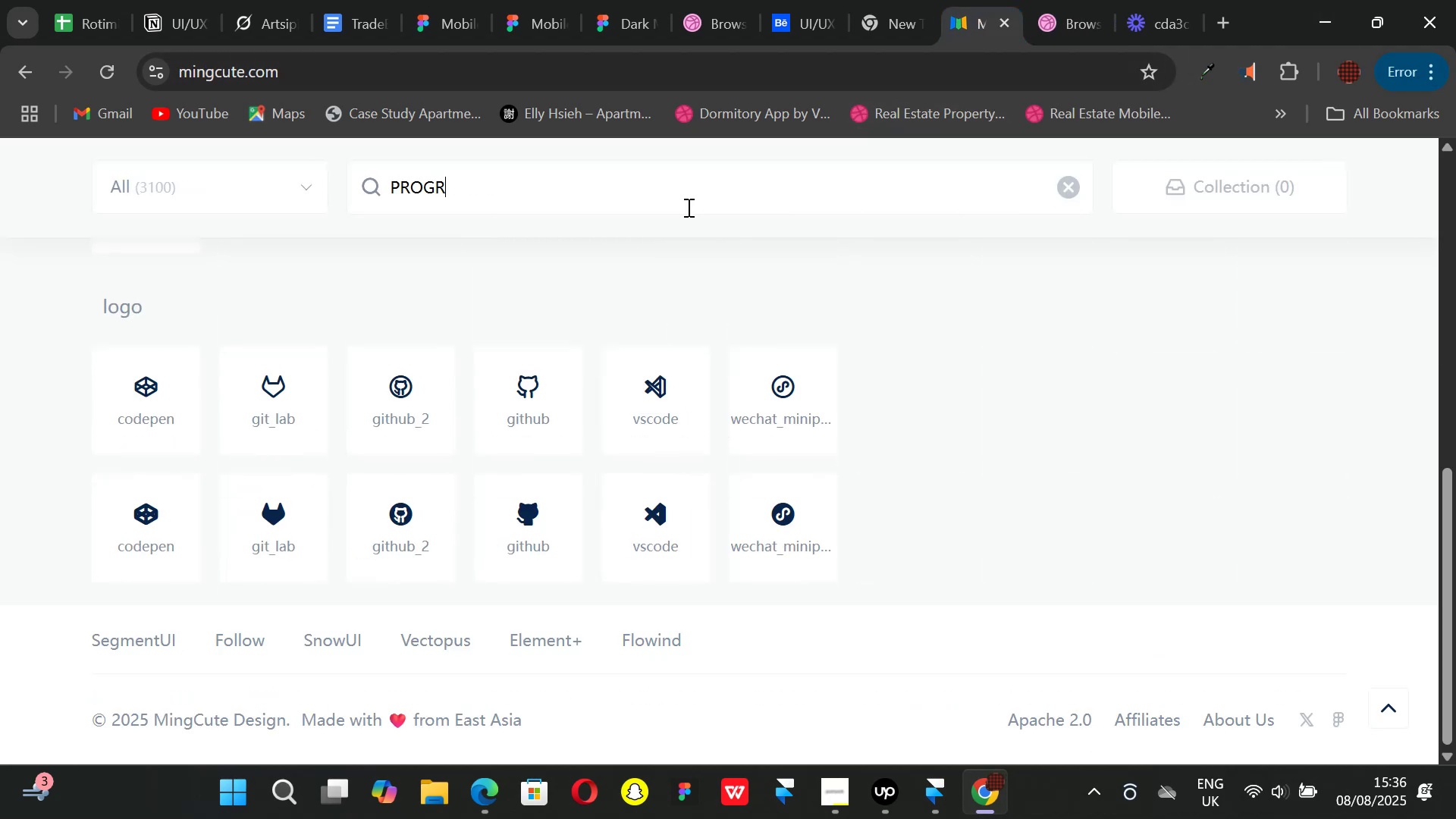 
scroll: coordinate [572, 404], scroll_direction: down, amount: 4.0
 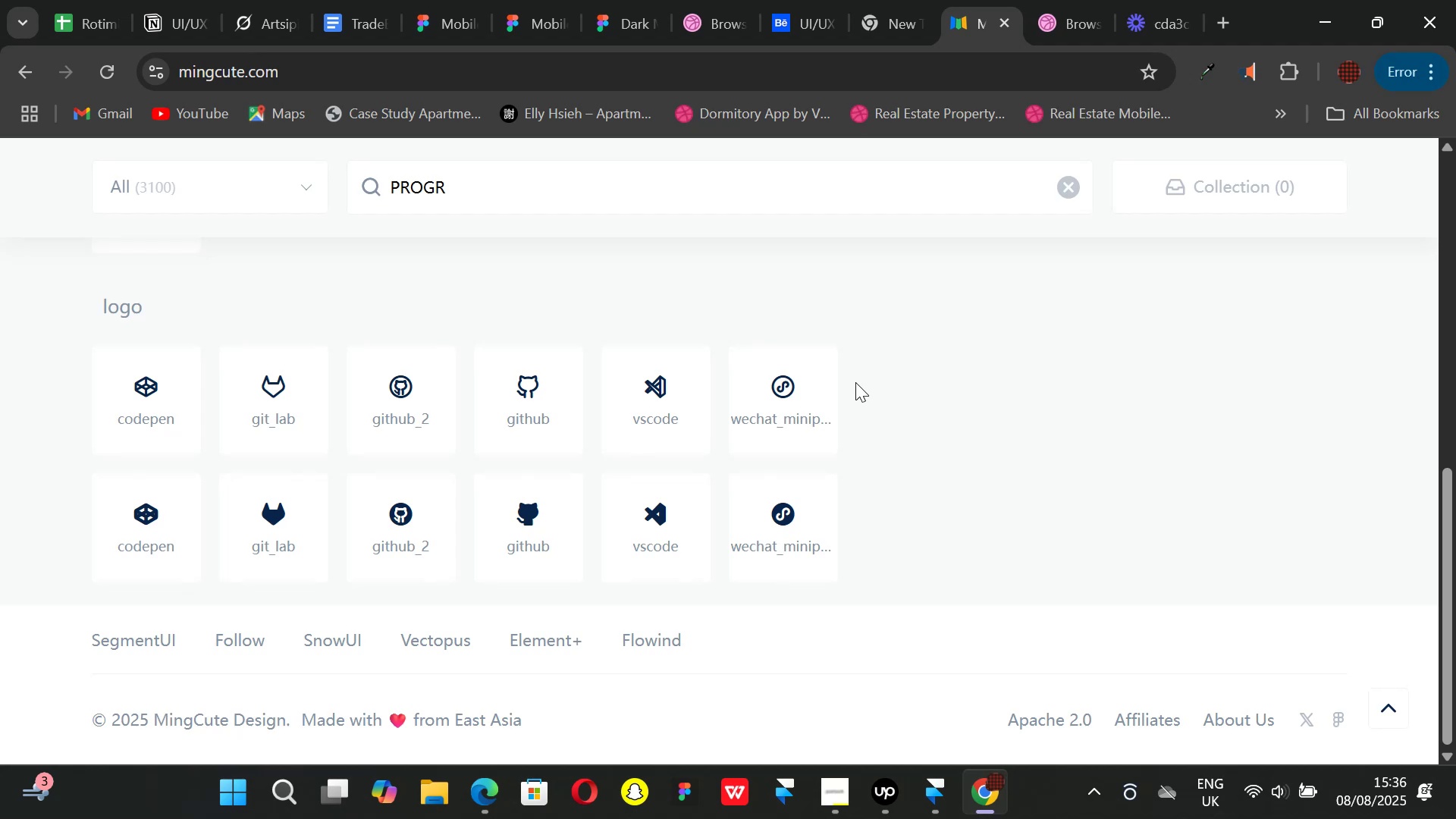 
left_click([781, 405])
 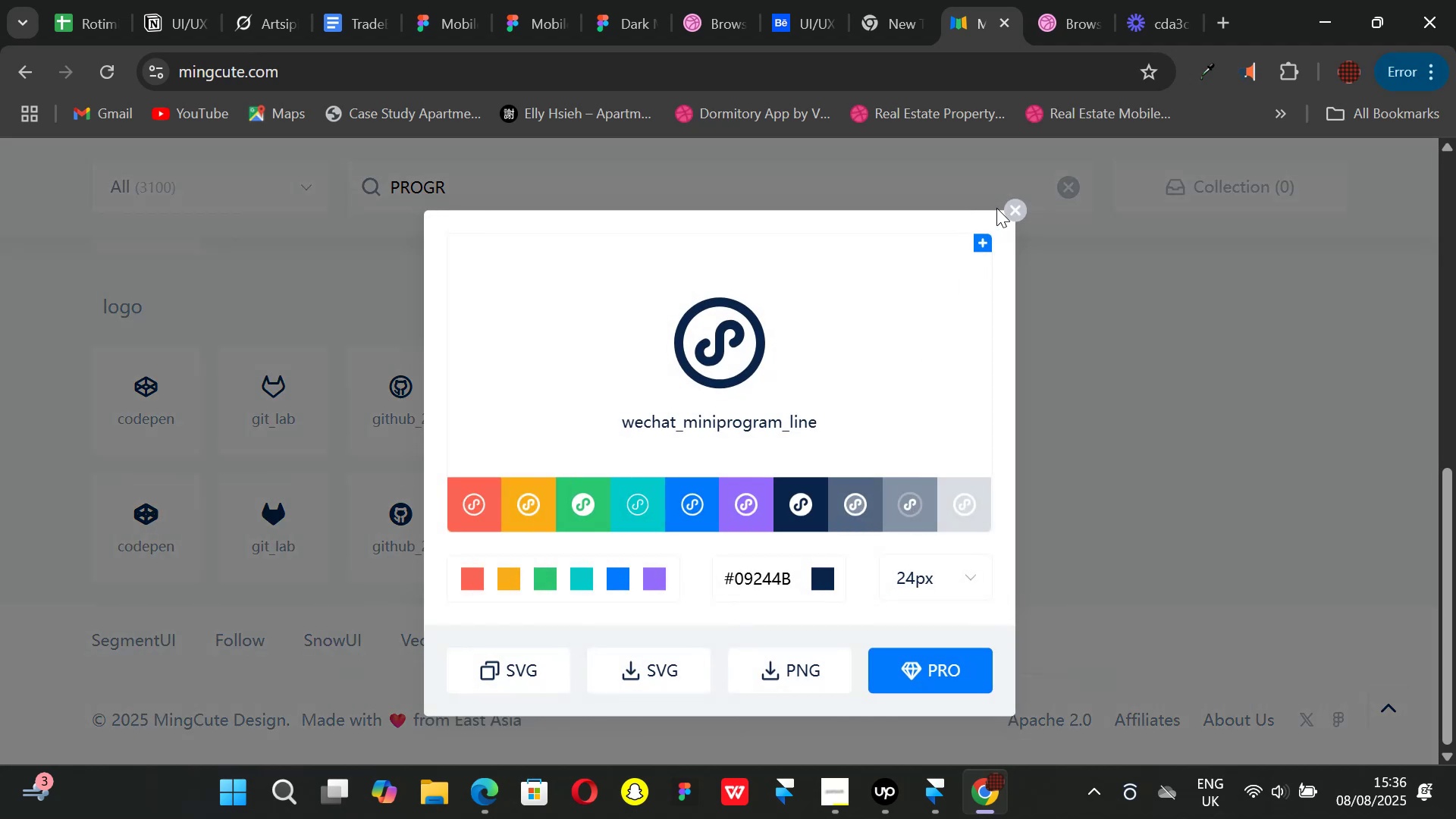 
left_click([1006, 207])
 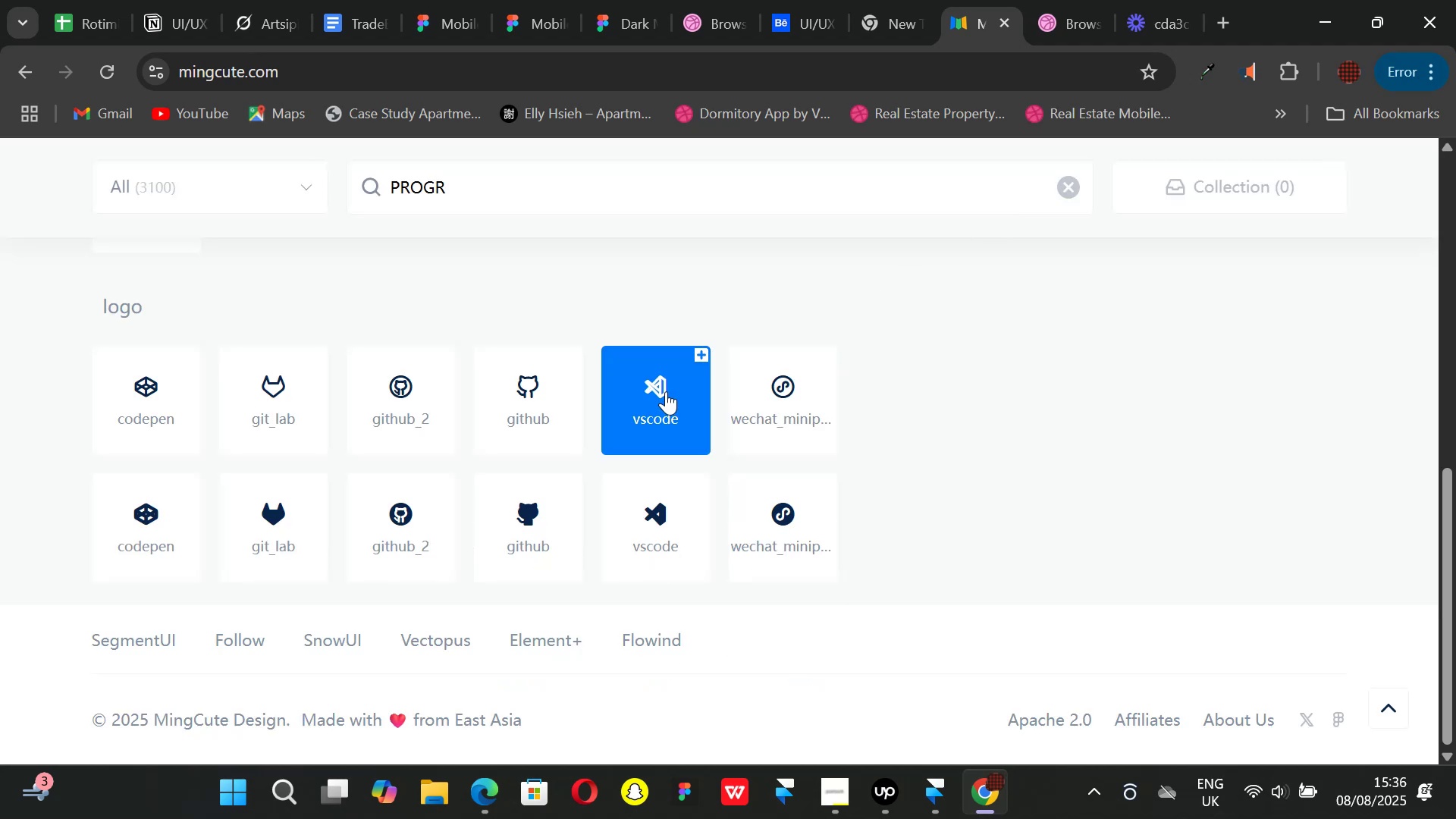 
left_click([666, 391])
 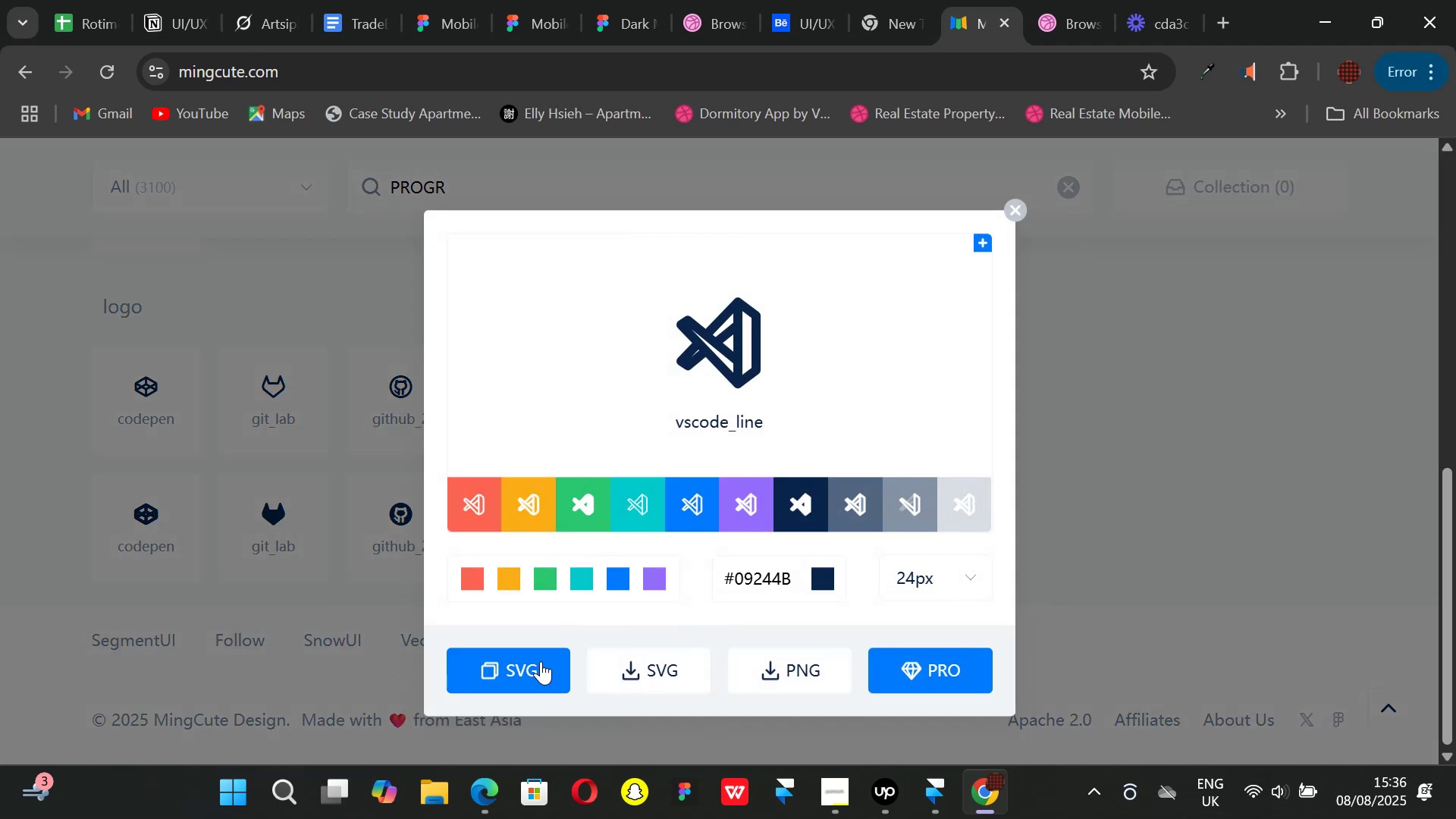 
left_click([534, 668])
 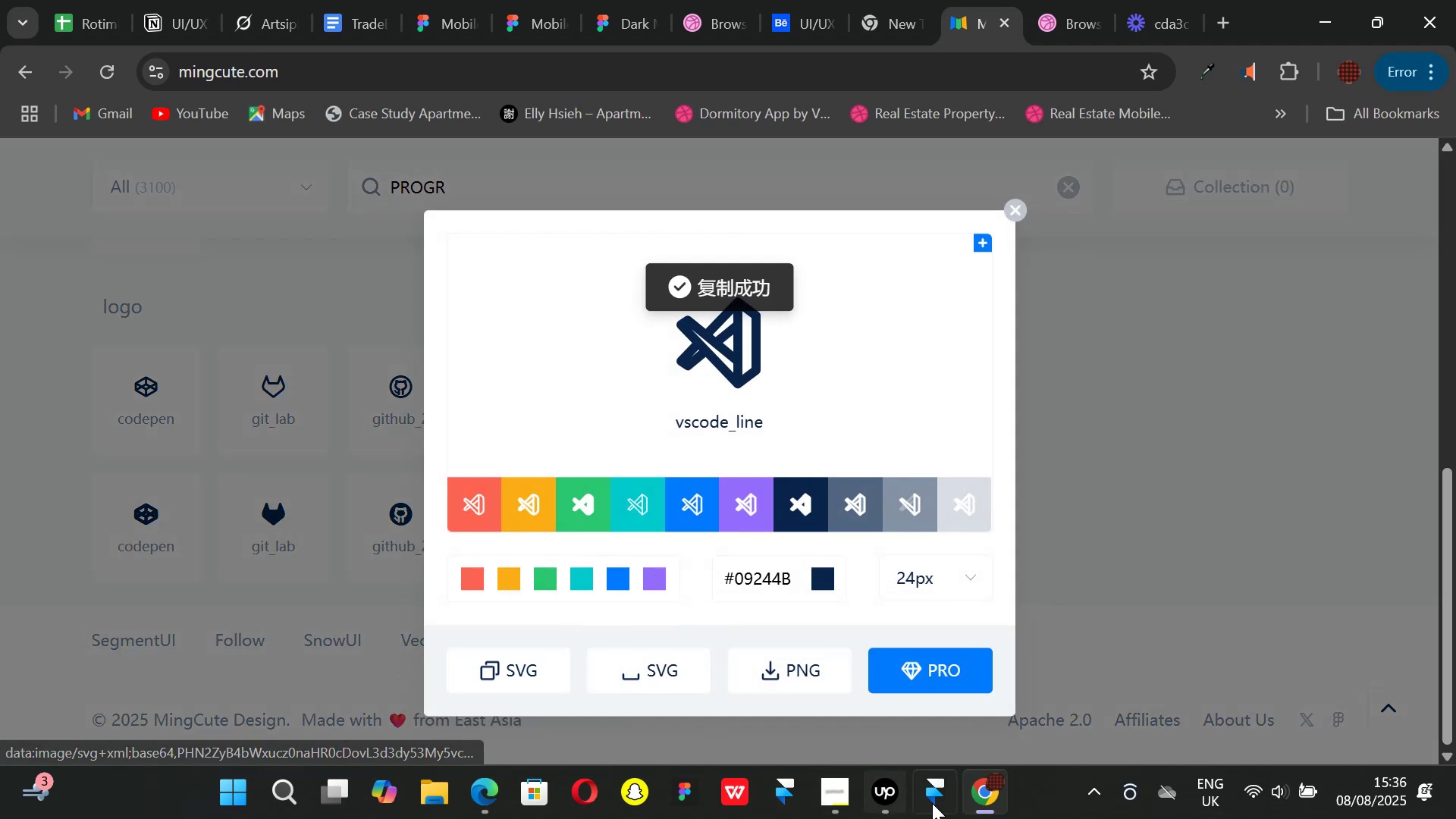 
left_click([934, 804])
 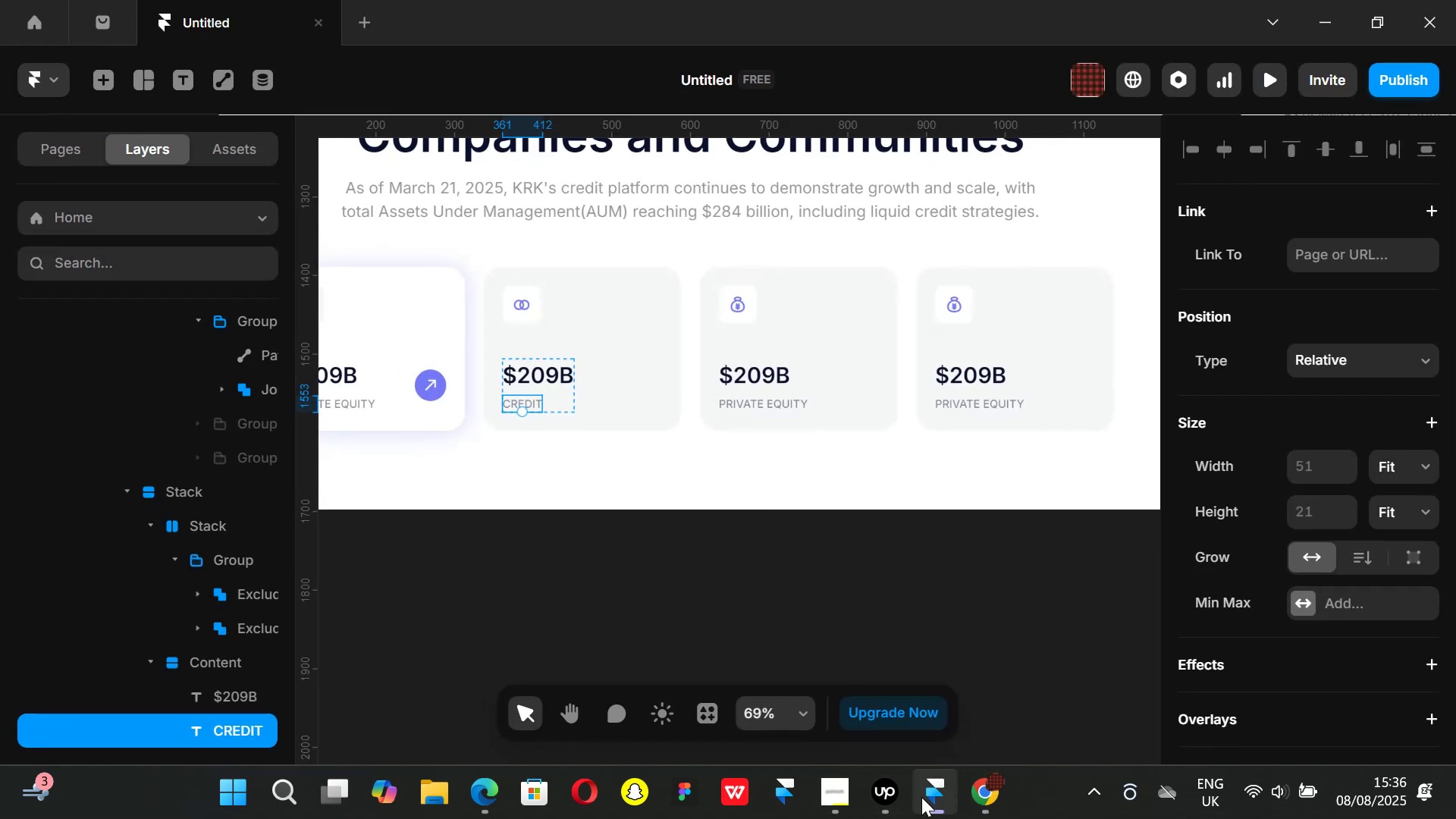 
left_click_drag(start_coordinate=[959, 792], to_coordinate=[976, 799])
 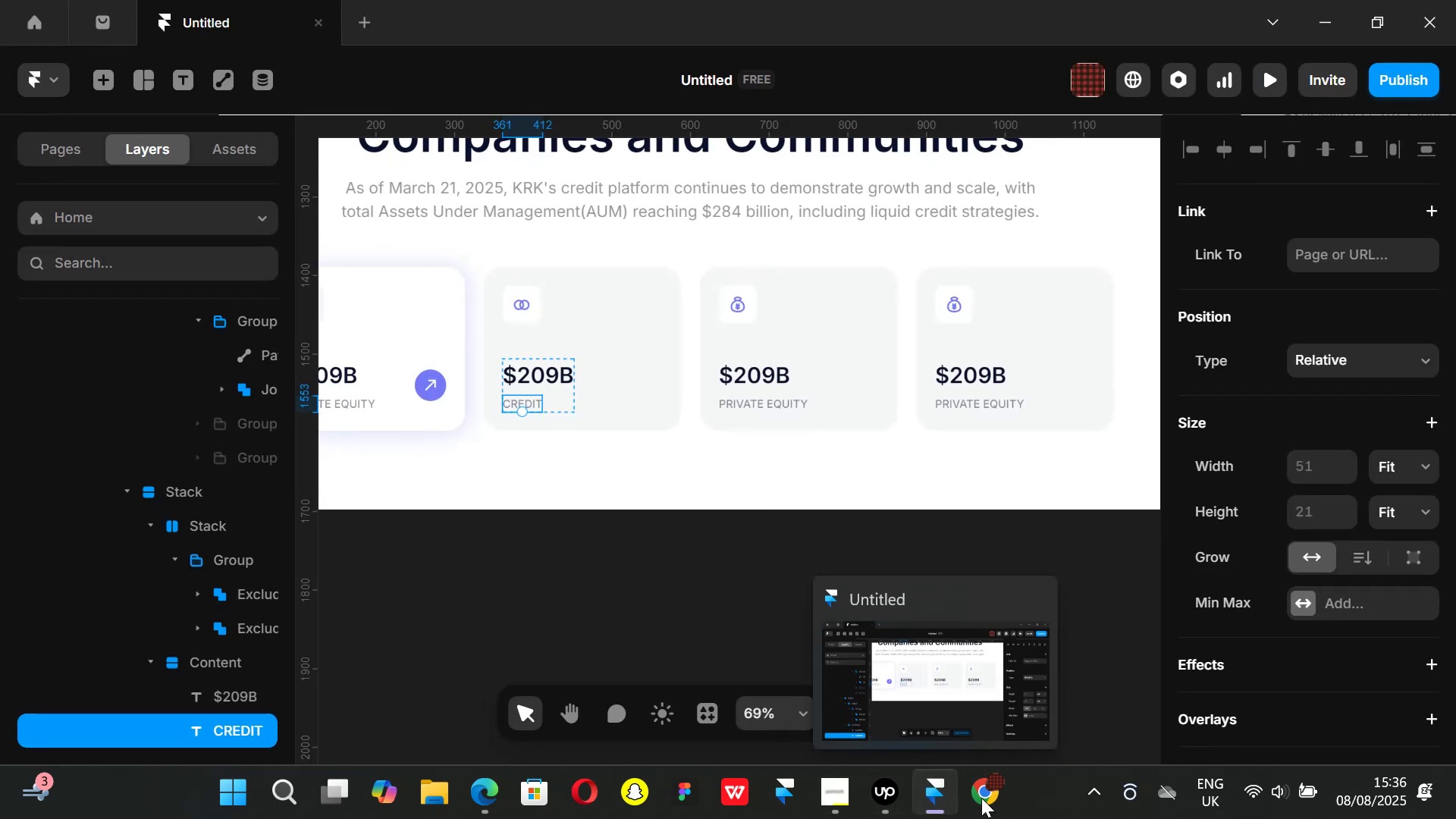 
left_click([981, 798])
 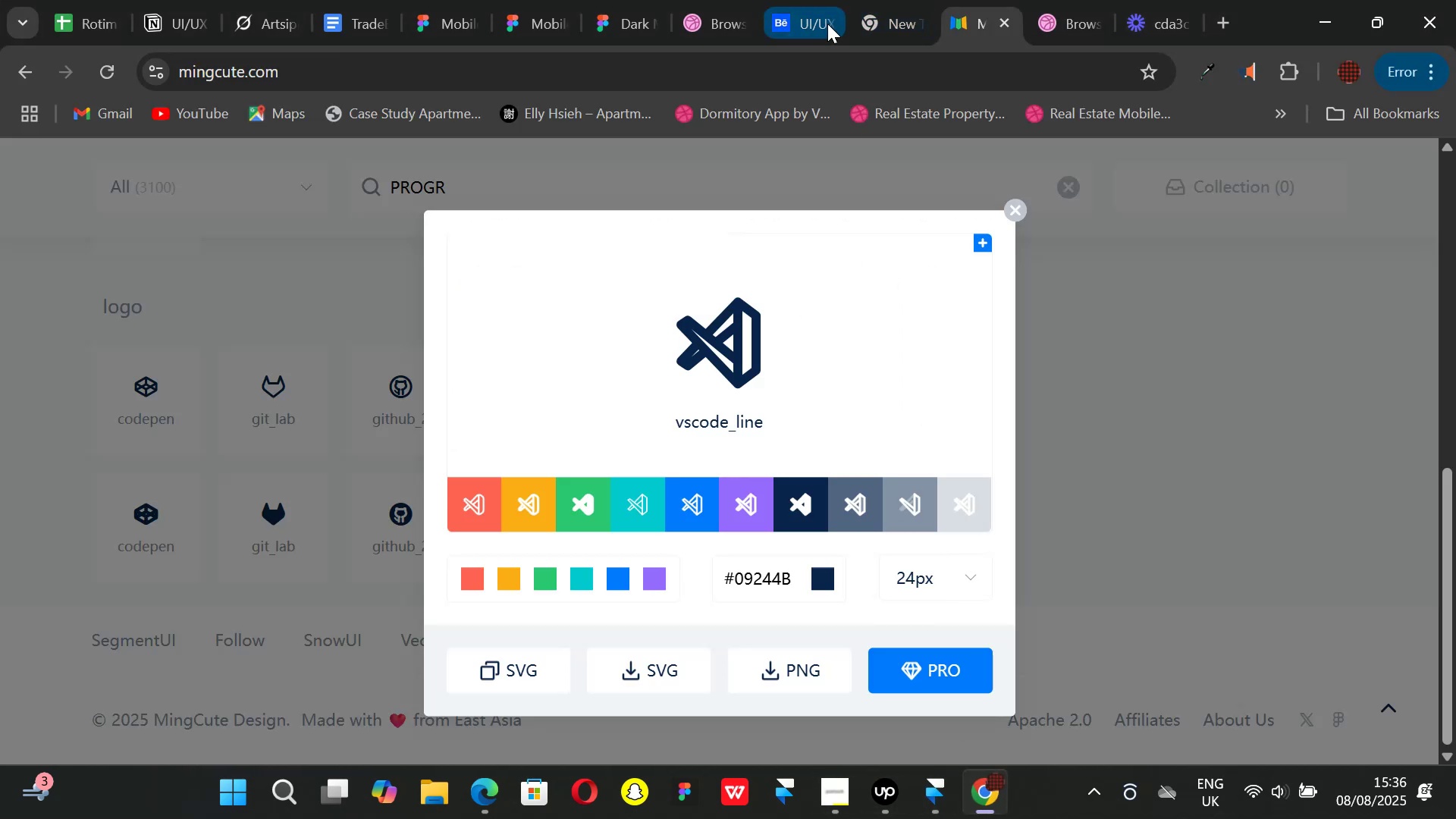 
left_click([798, 19])
 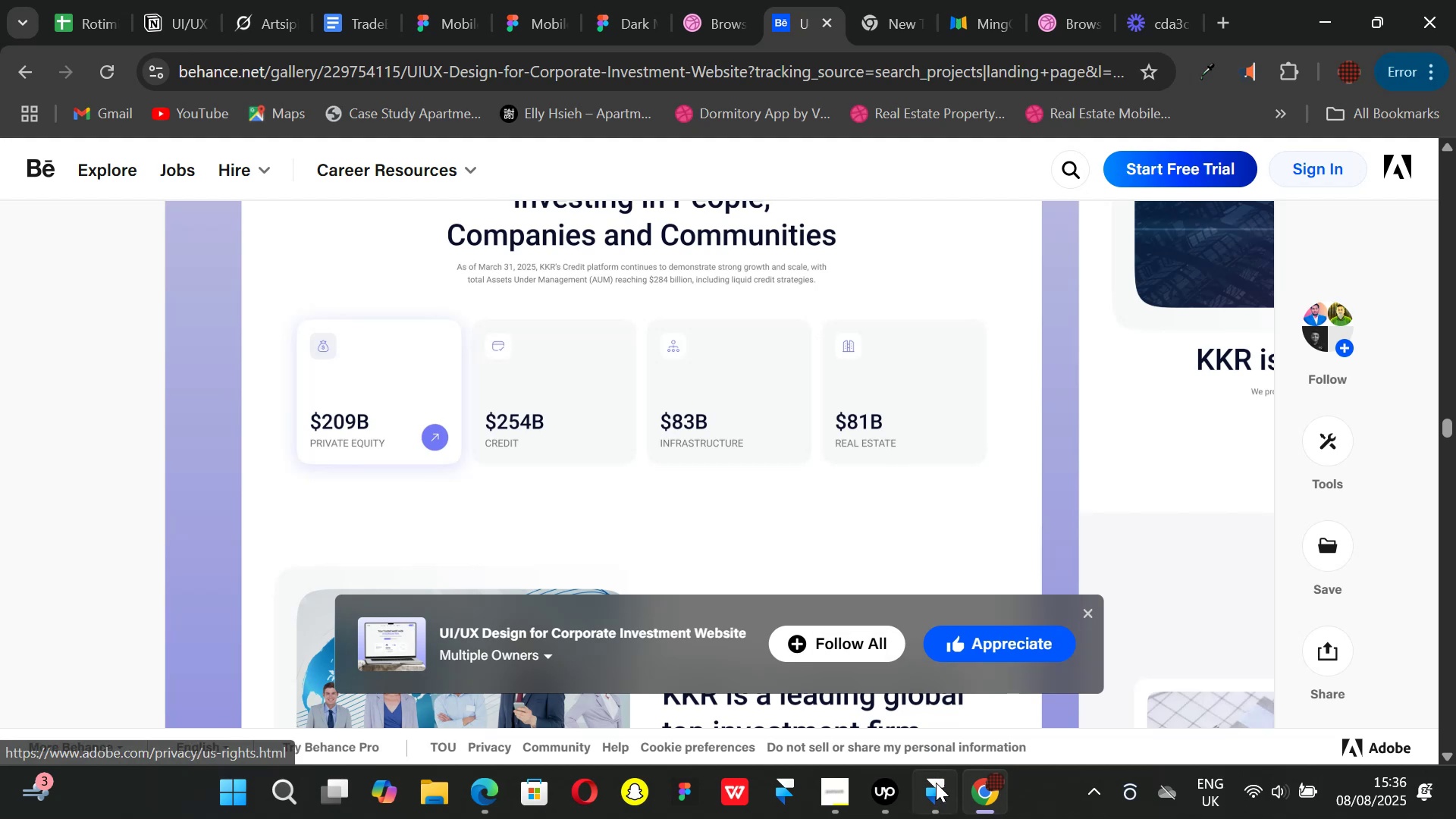 
left_click([939, 804])
 